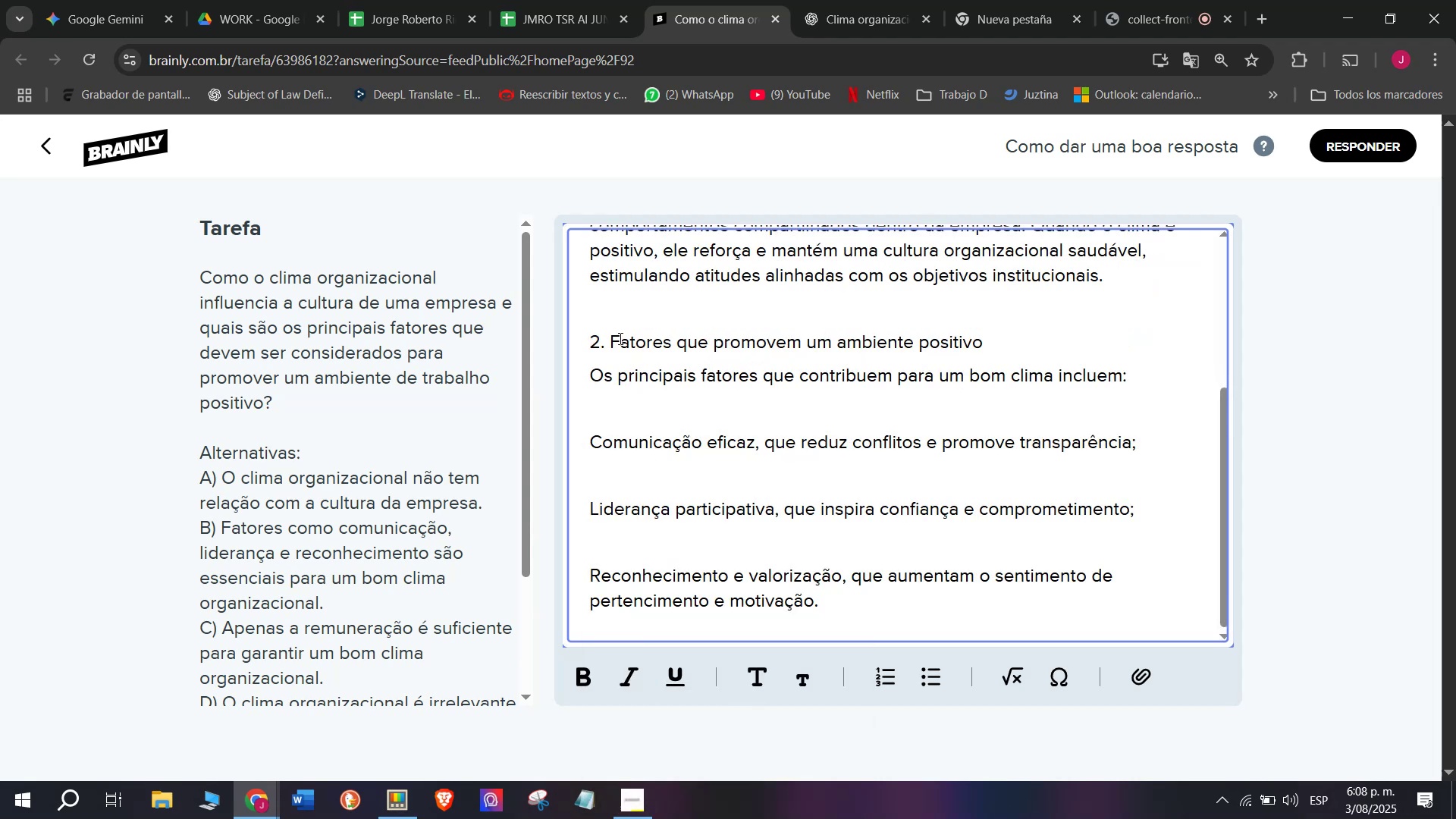 
left_click_drag(start_coordinate=[610, 328], to_coordinate=[588, 327])
 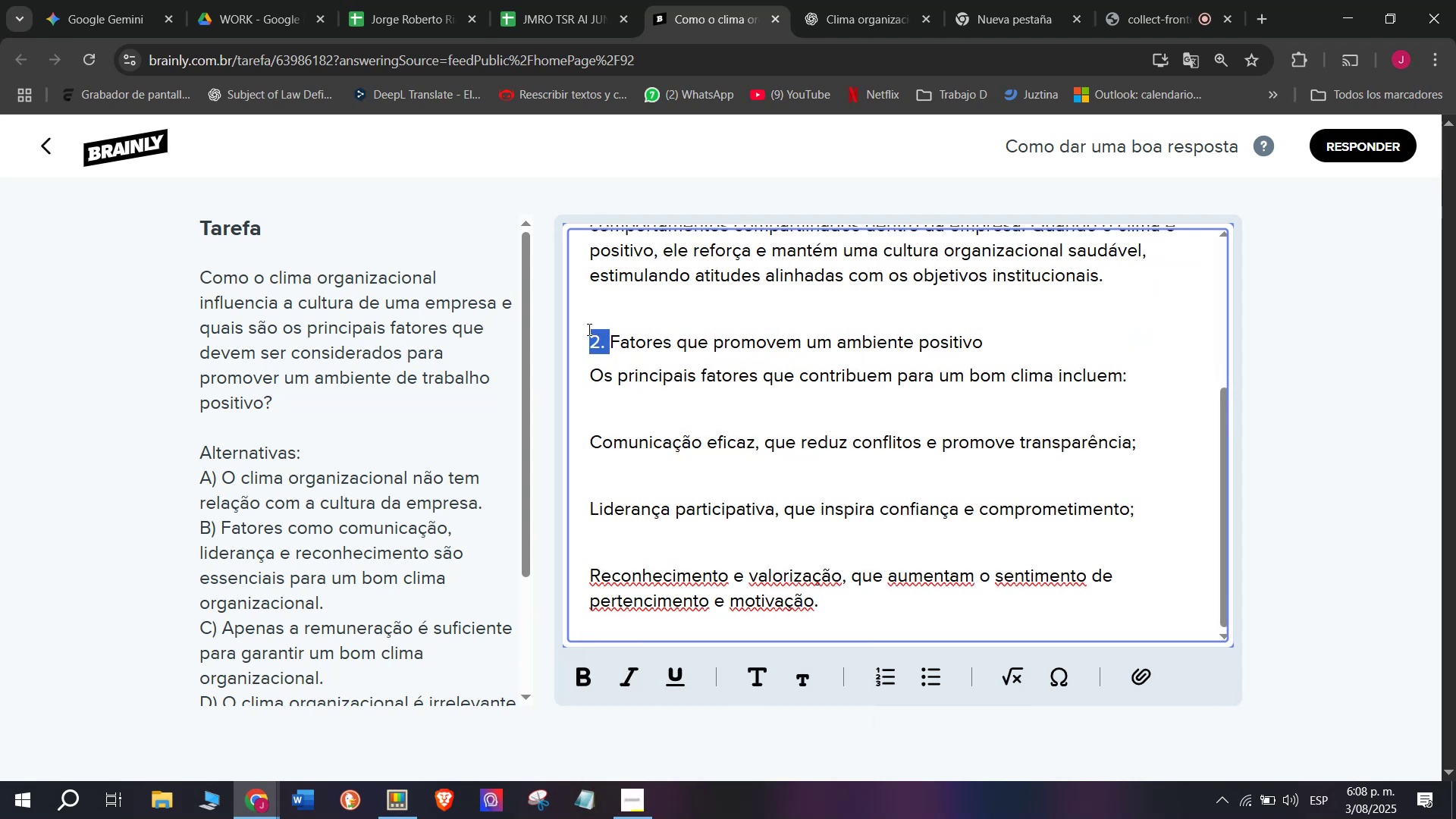 
key(Backspace)
 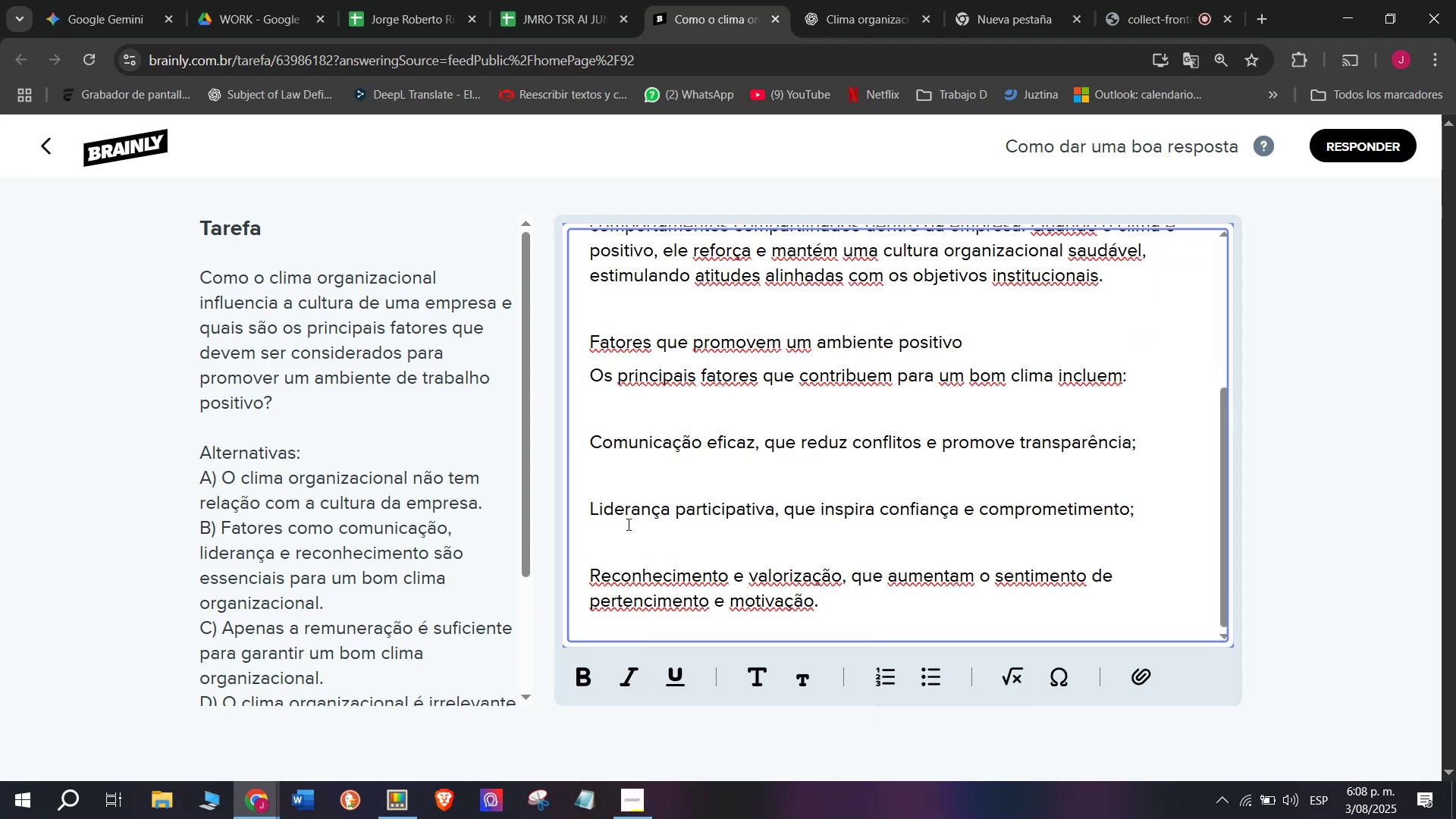 
key(Backspace)
 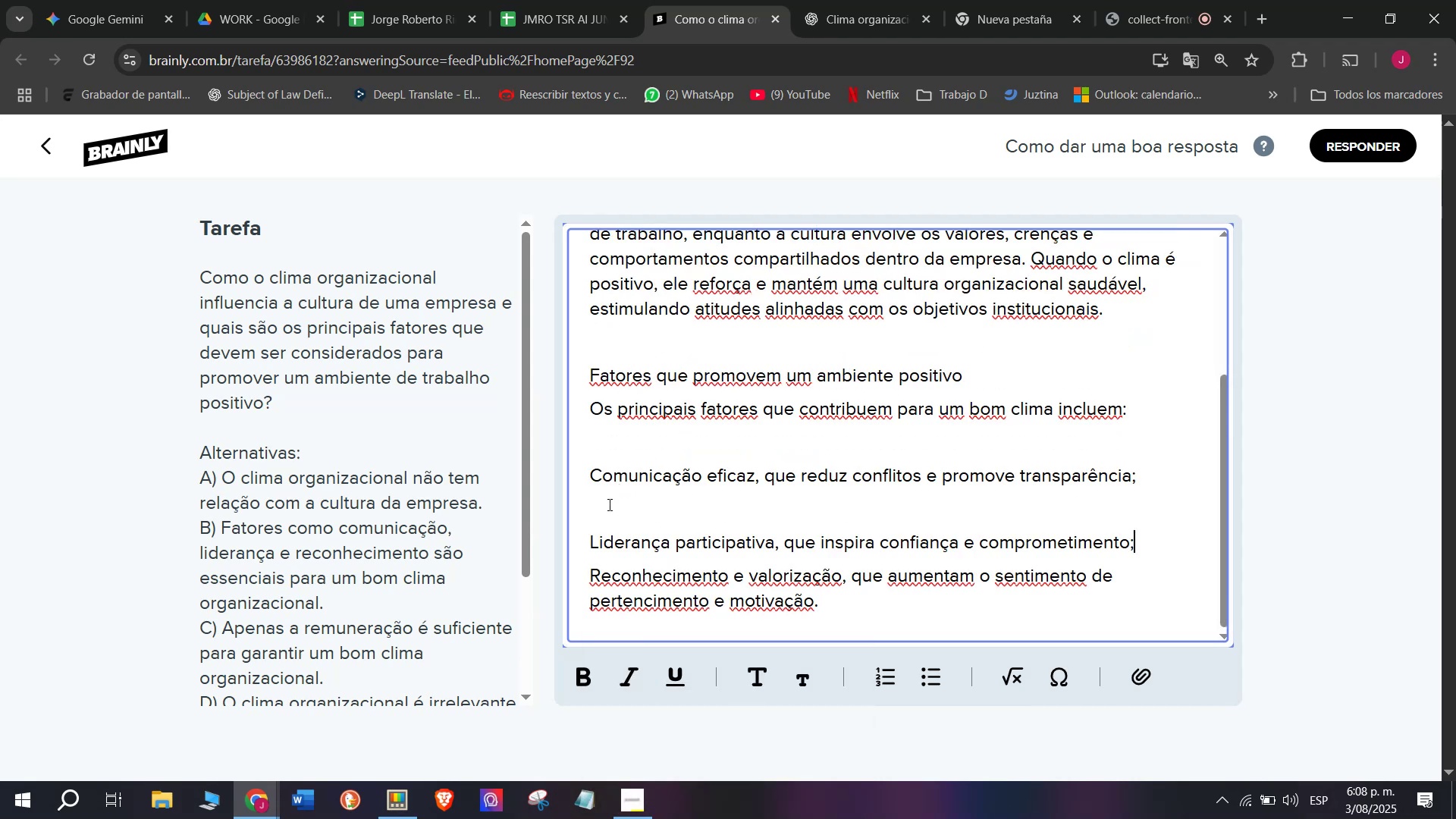 
key(Backspace)
 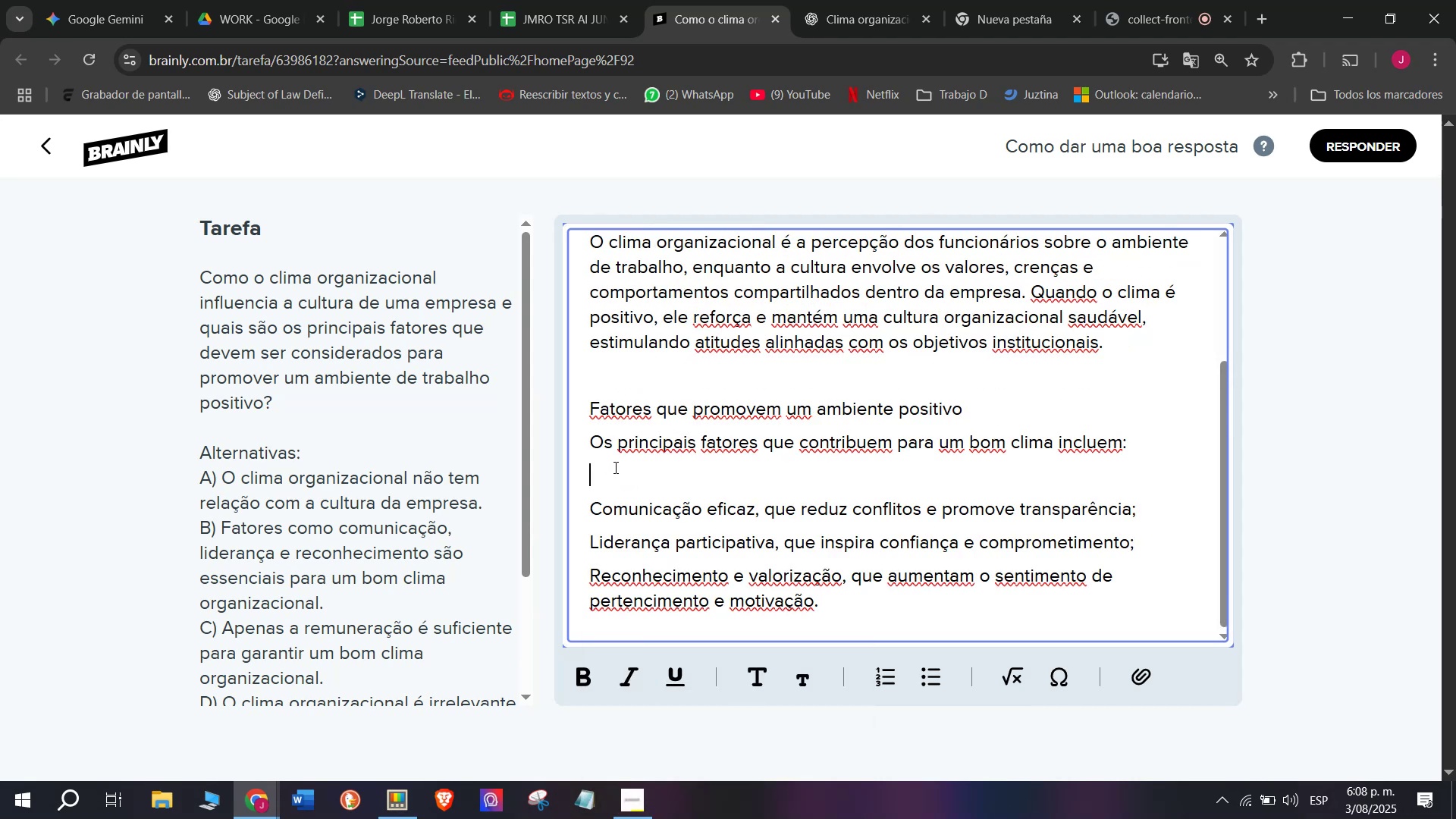 
key(Backspace)
 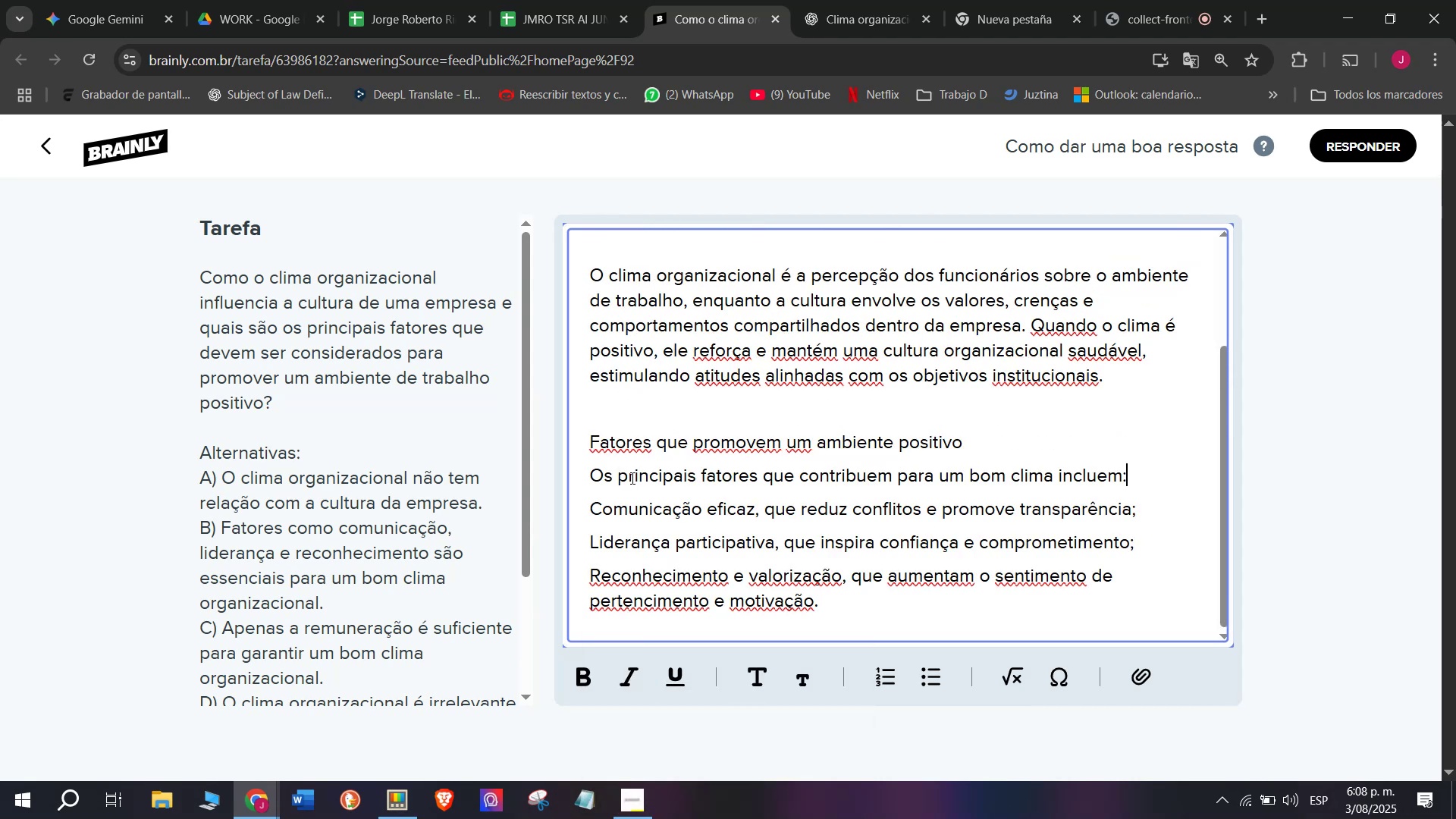 
left_click_drag(start_coordinate=[631, 476], to_coordinate=[654, 570])
 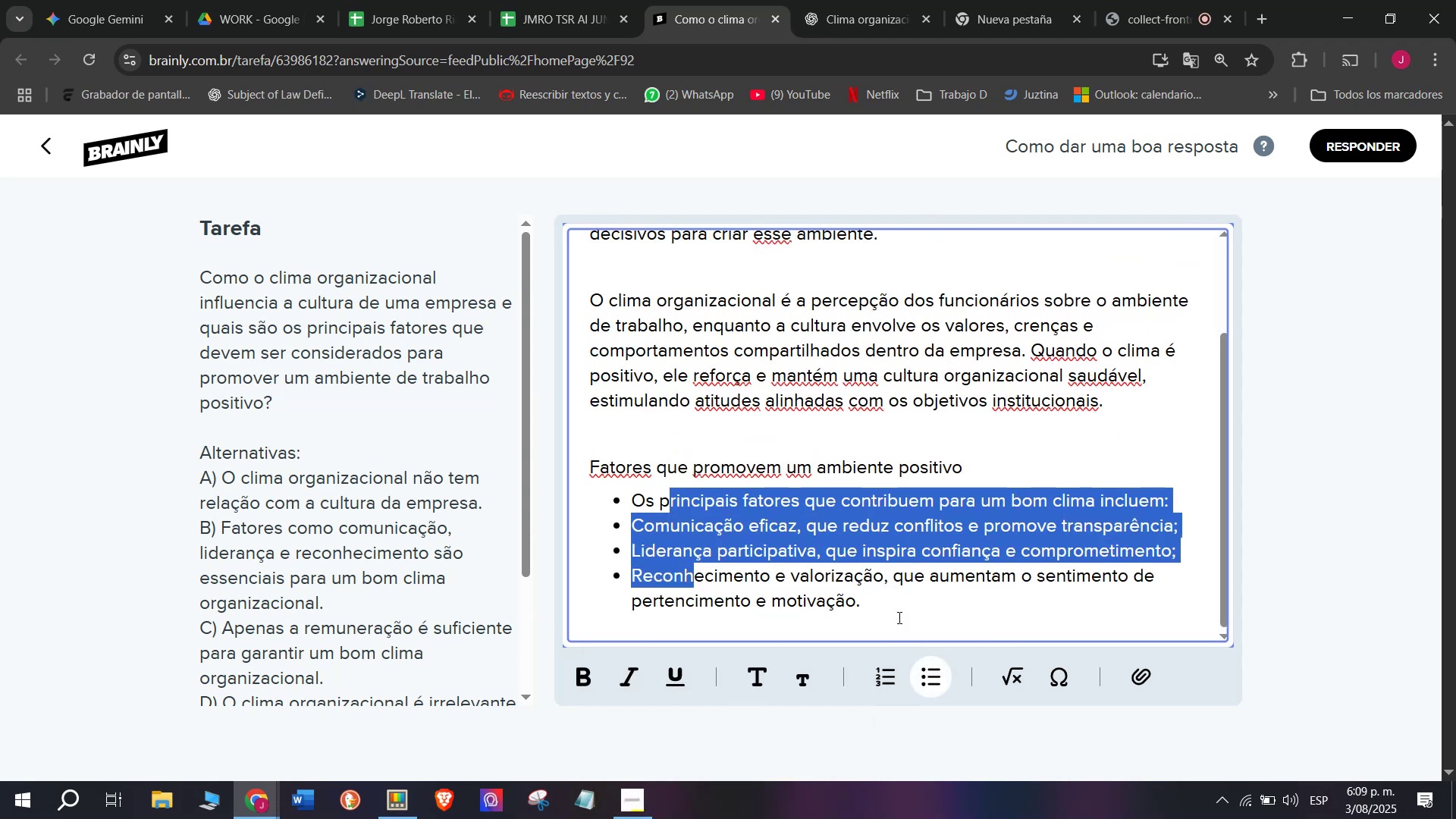 
scroll: coordinate [883, 441], scroll_direction: up, amount: 4.0
 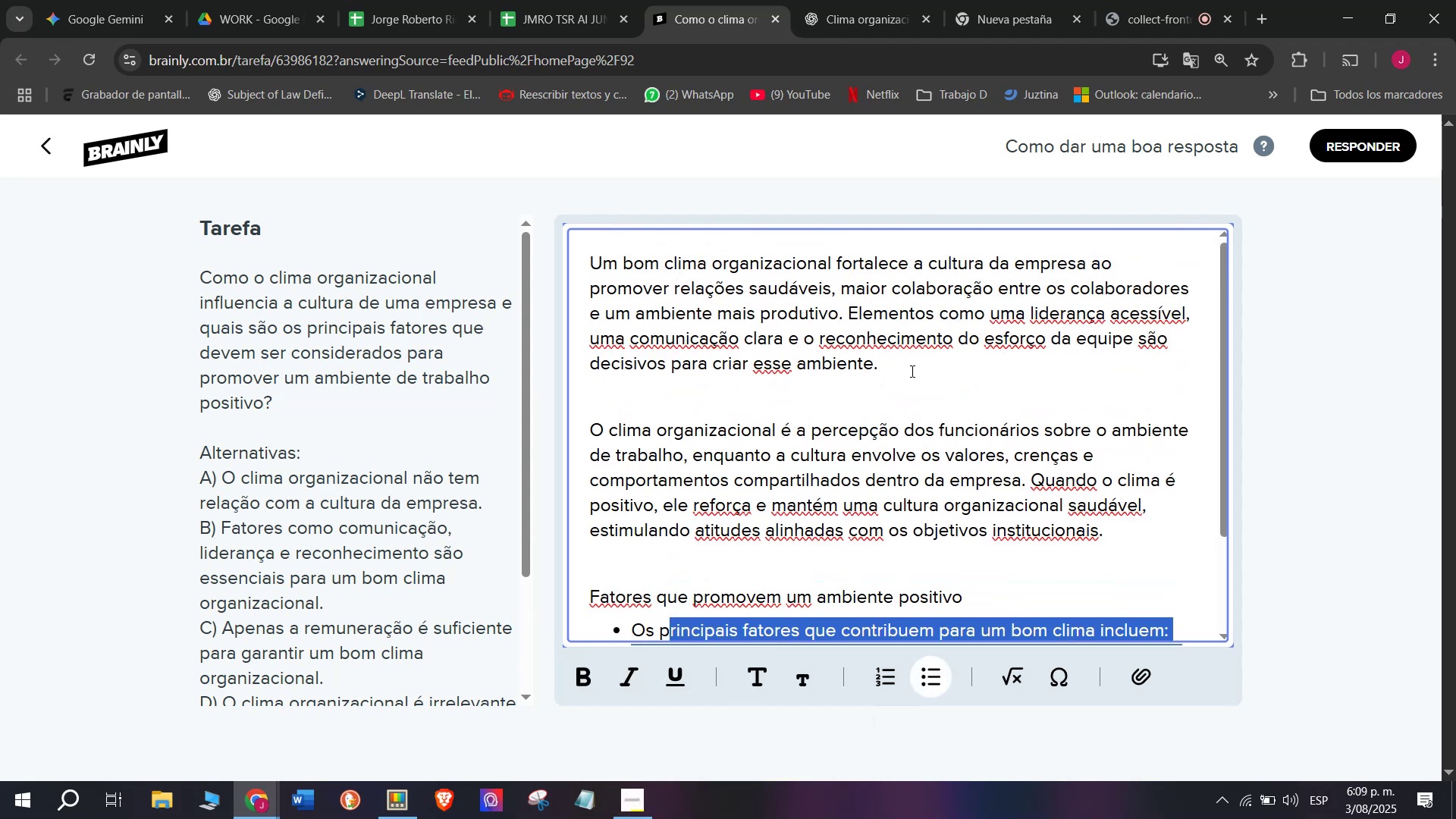 
left_click([911, 370])
 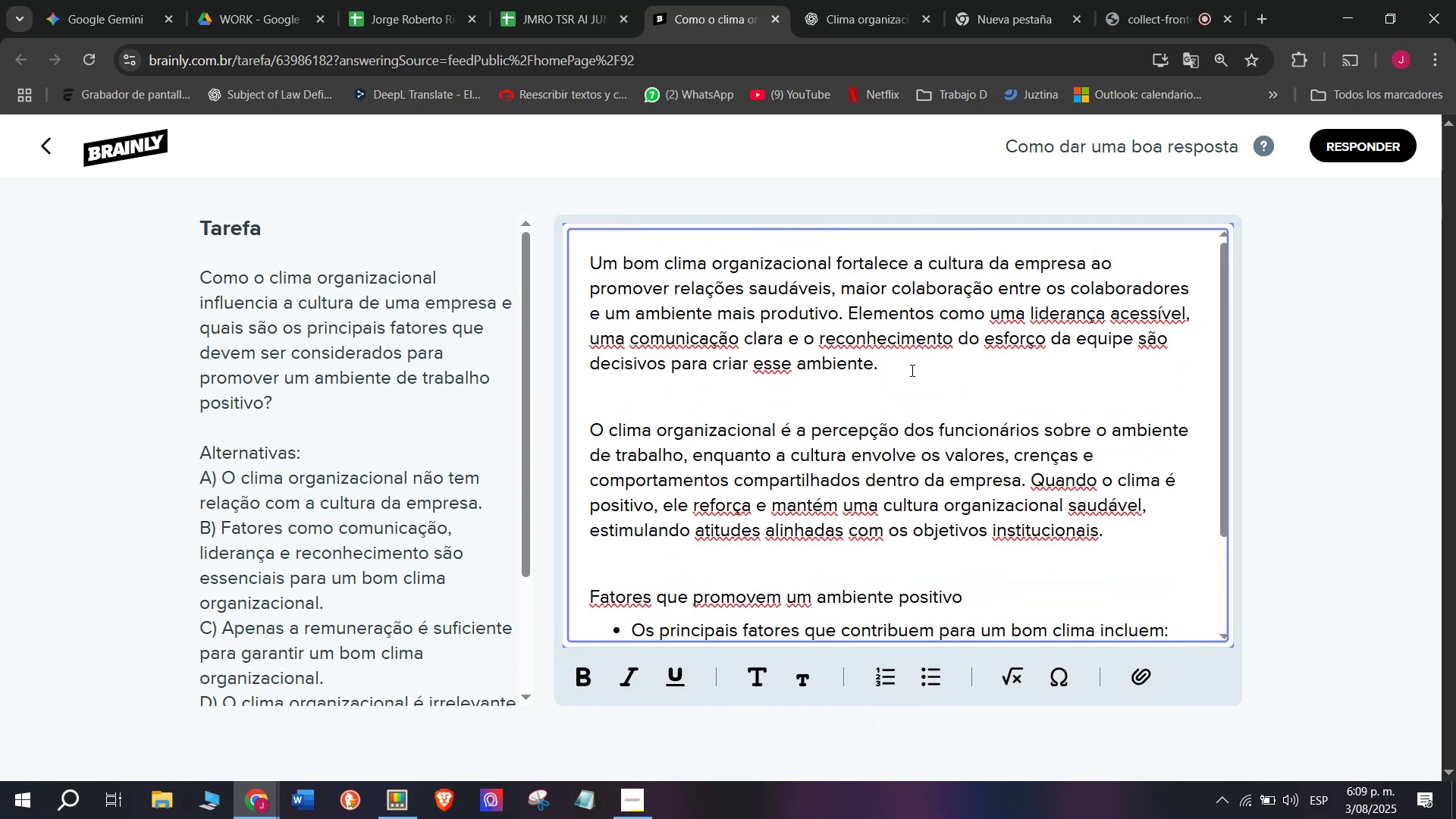 
key(Meta+MetaLeft)
 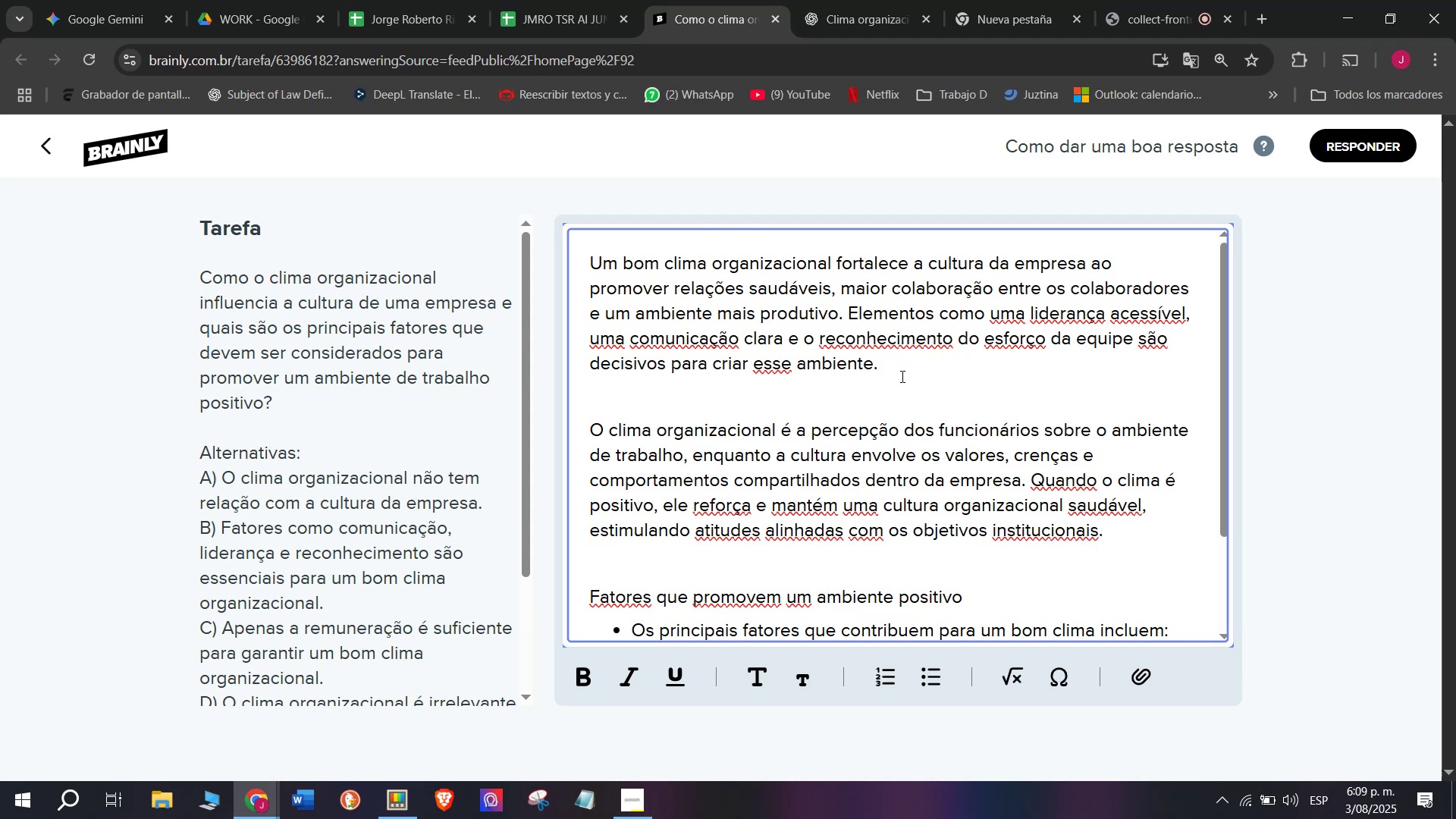 
key(Meta+V)
 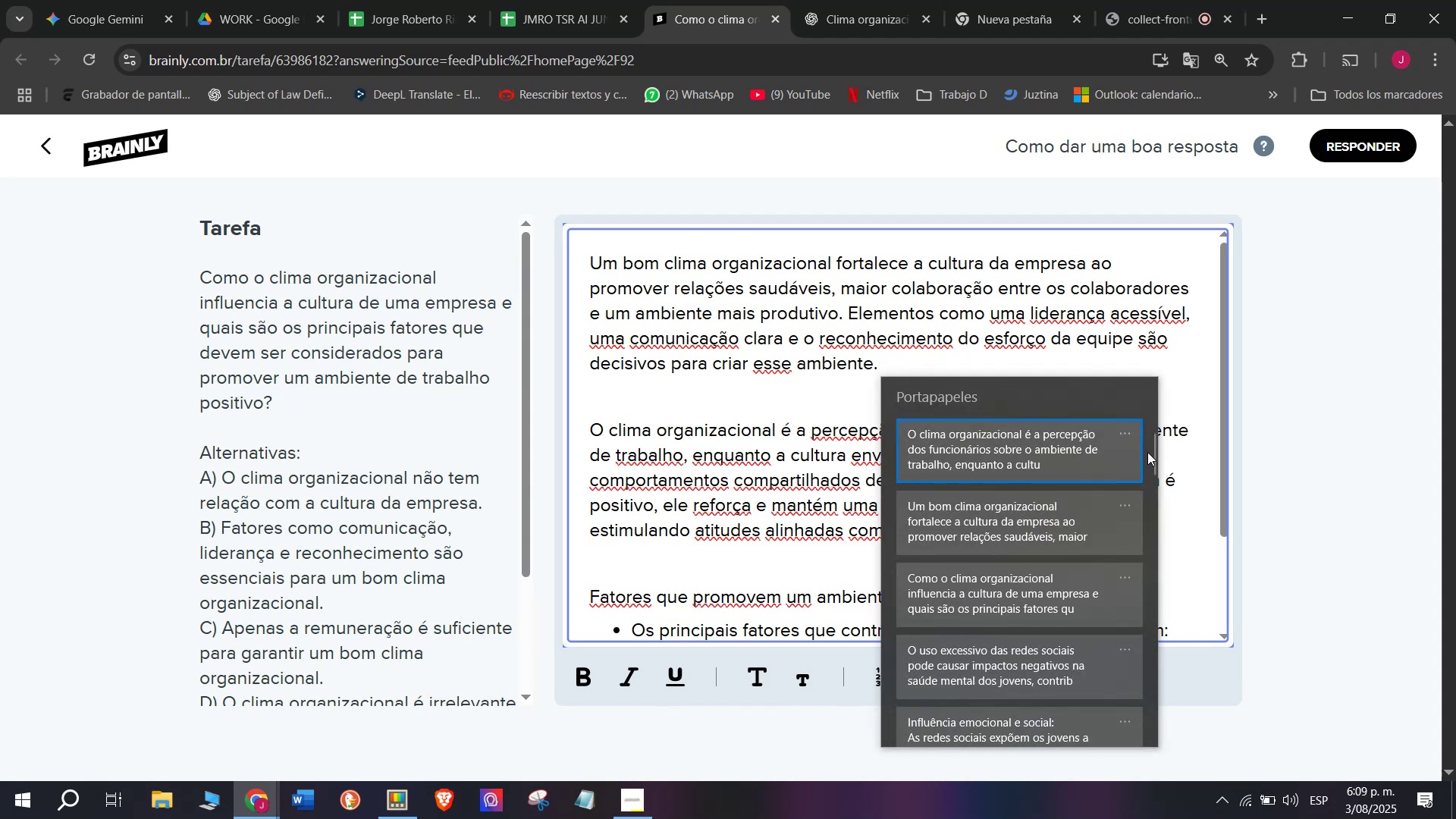 
left_click_drag(start_coordinate=[1149, 452], to_coordinate=[1102, 767])
 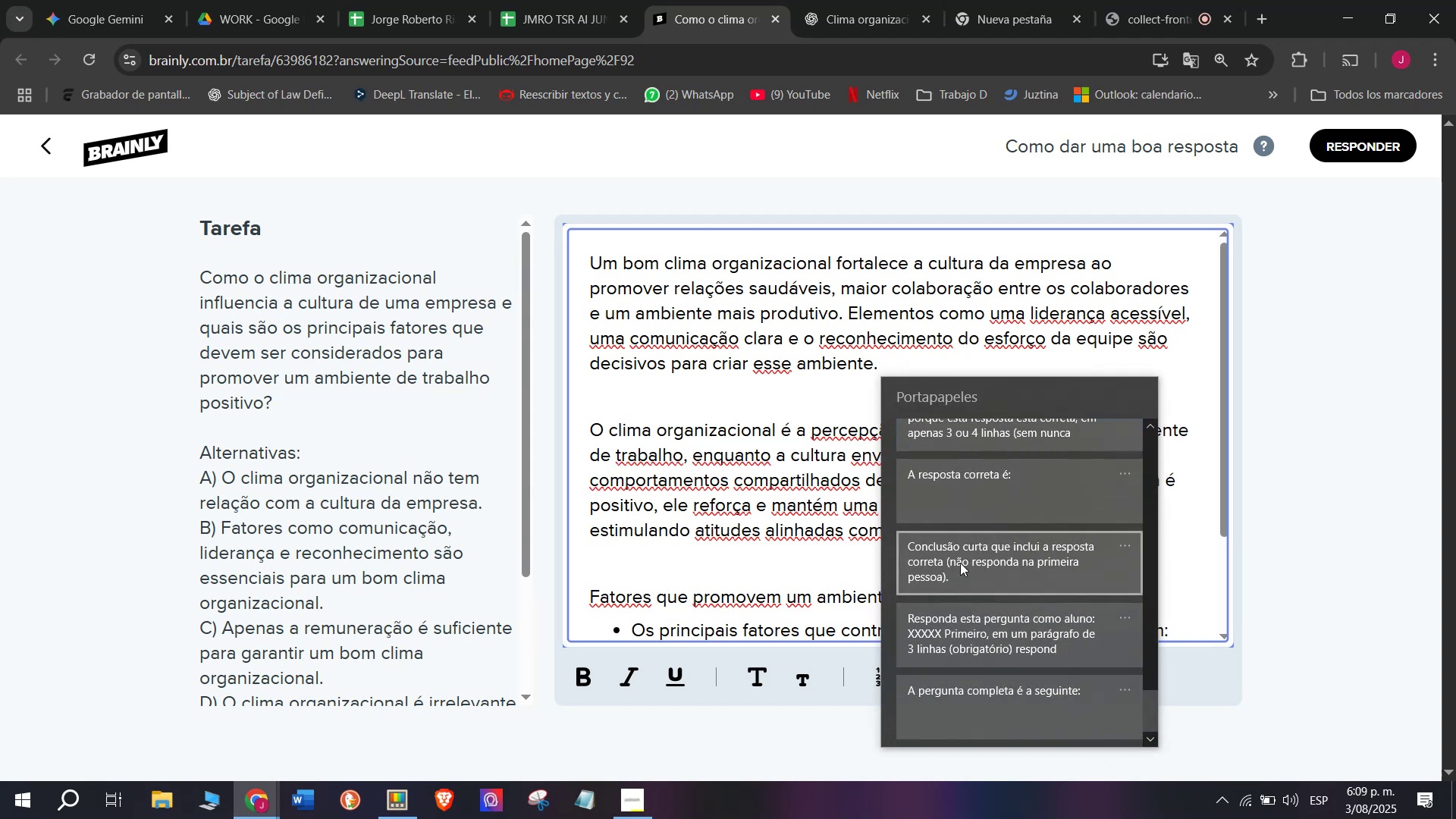 
left_click_drag(start_coordinate=[958, 494], to_coordinate=[958, 490])
 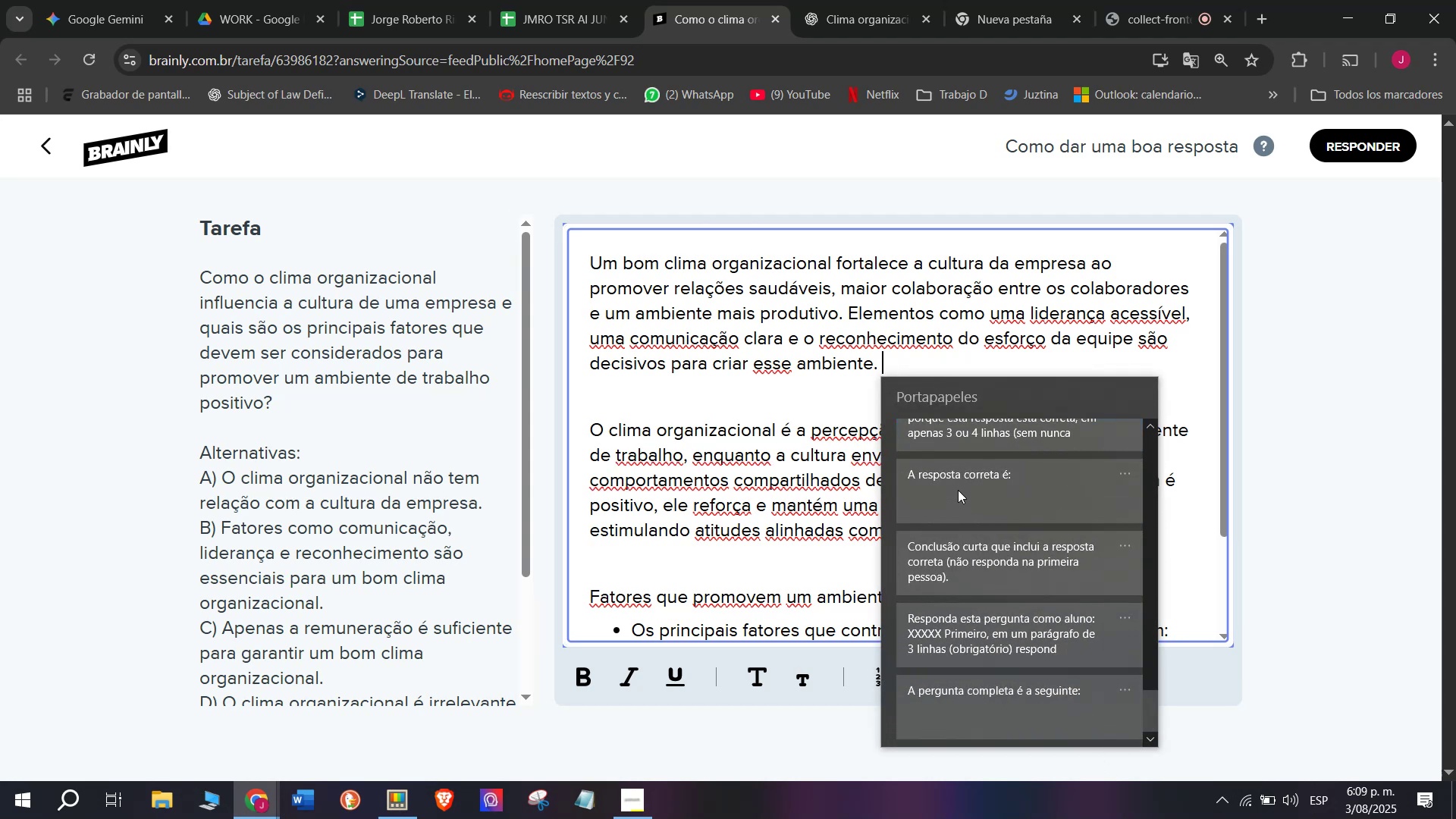 
key(Control+ControlLeft)
 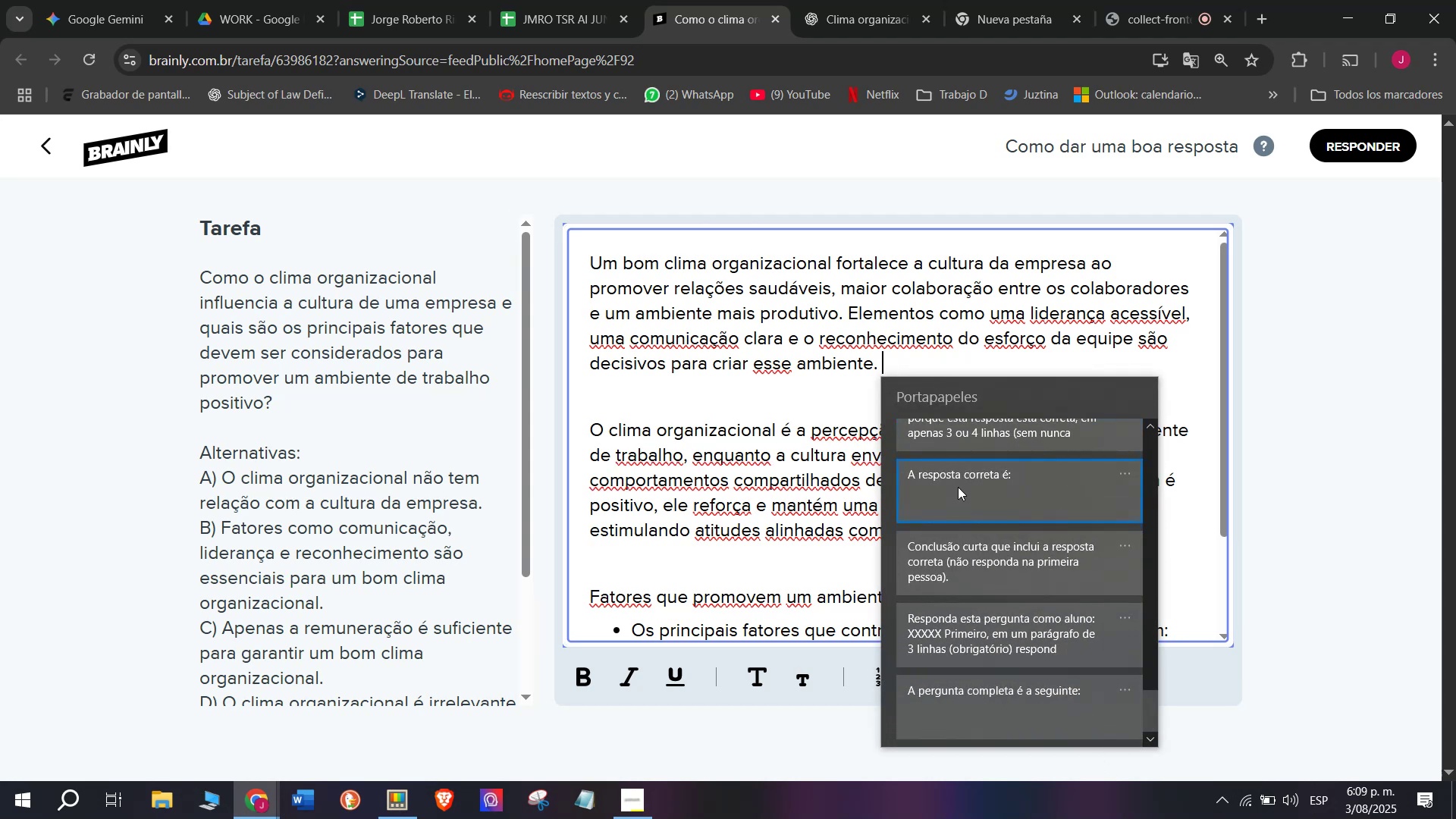 
key(Control+V)
 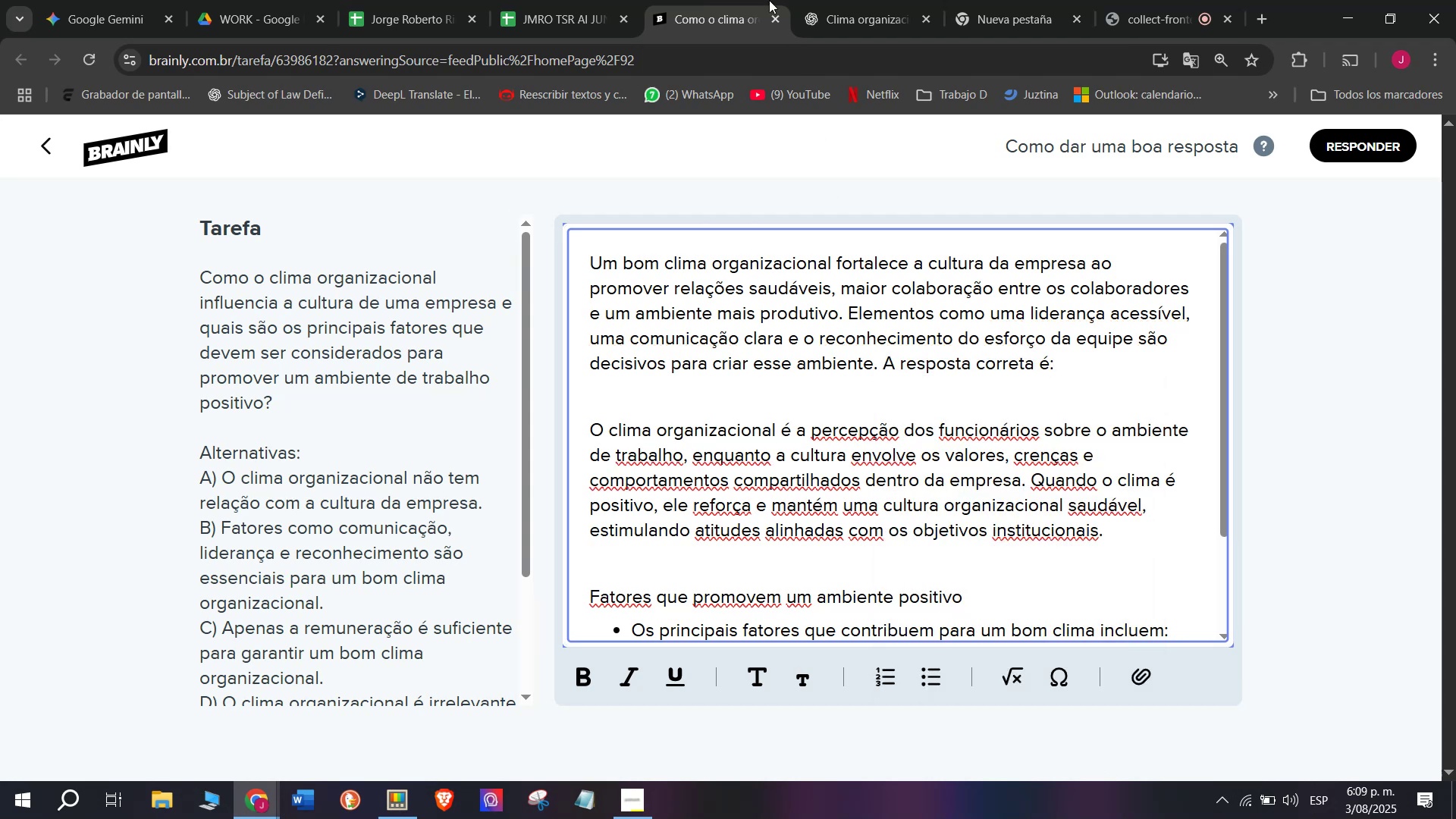 
left_click([716, 0])
 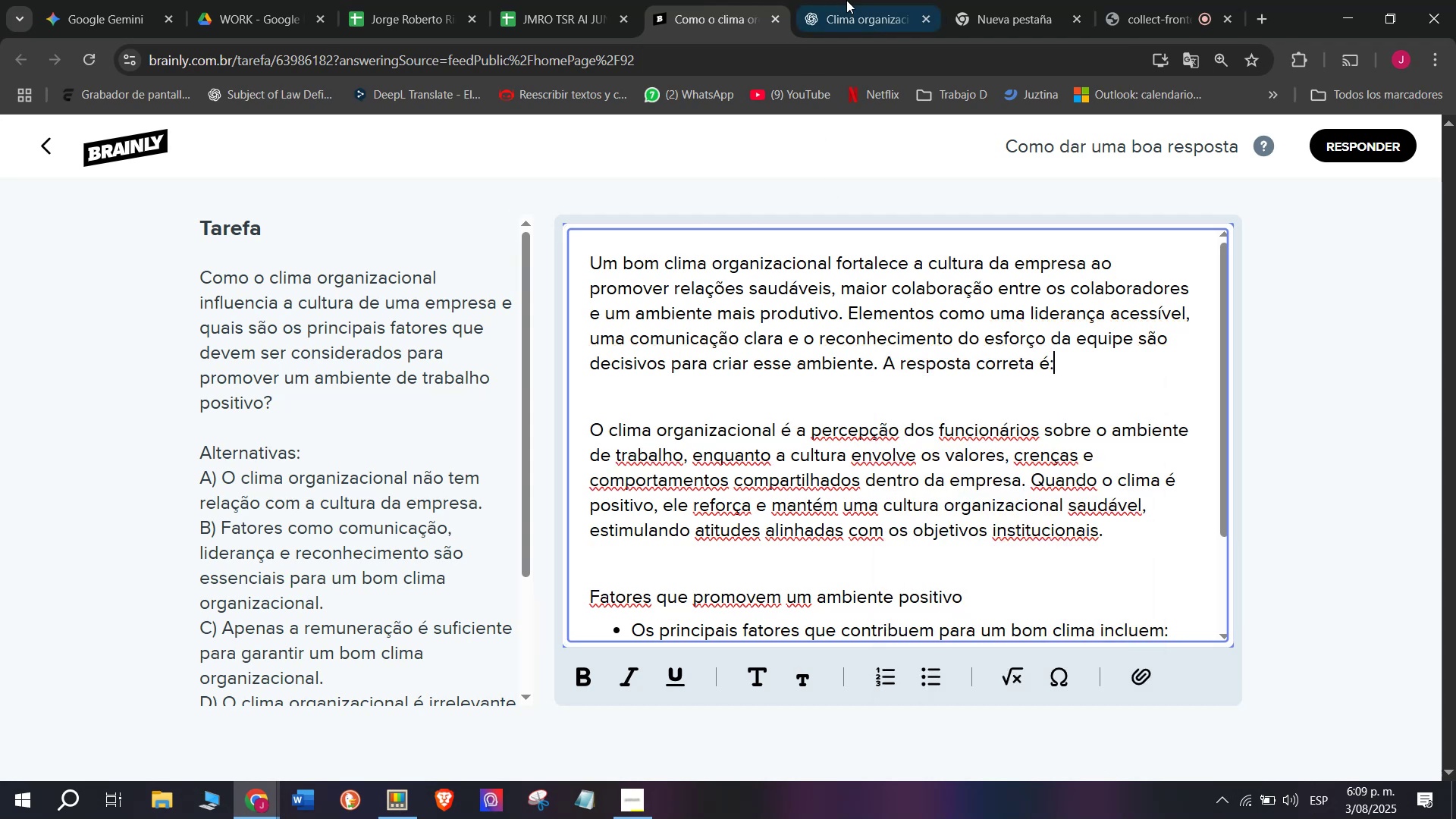 
double_click([846, 0])
 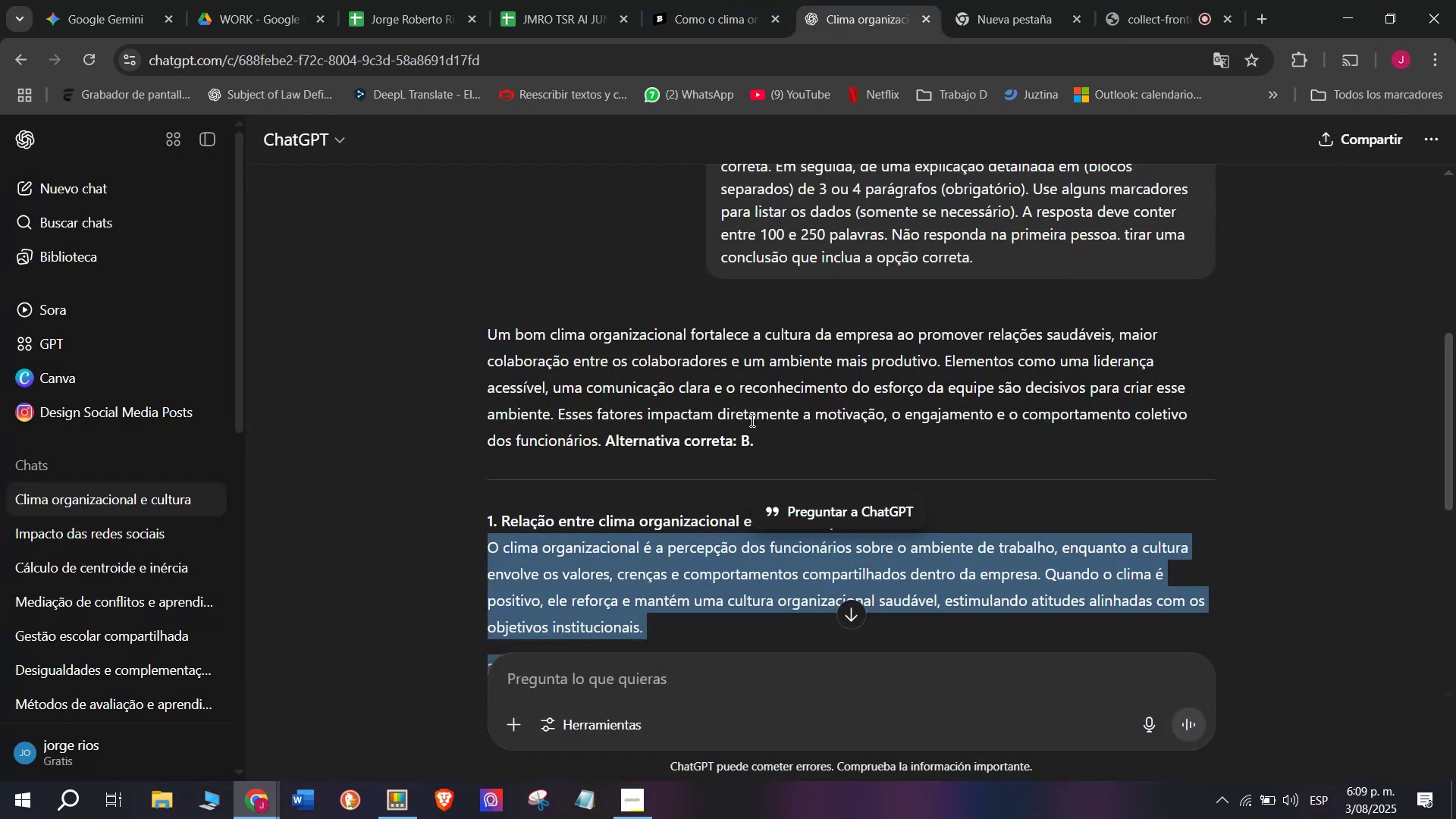 
left_click([739, 0])
 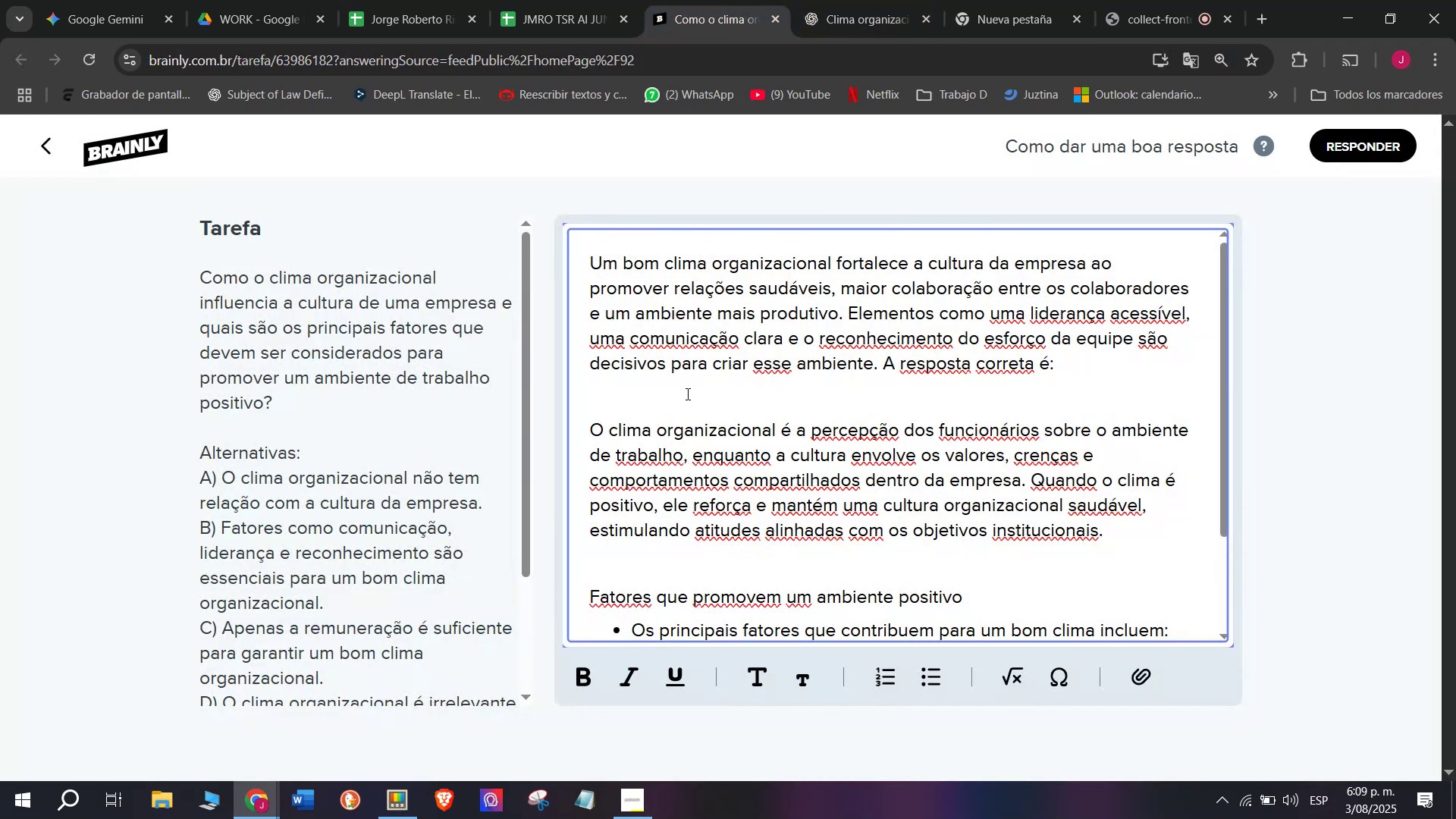 
key(Space)
 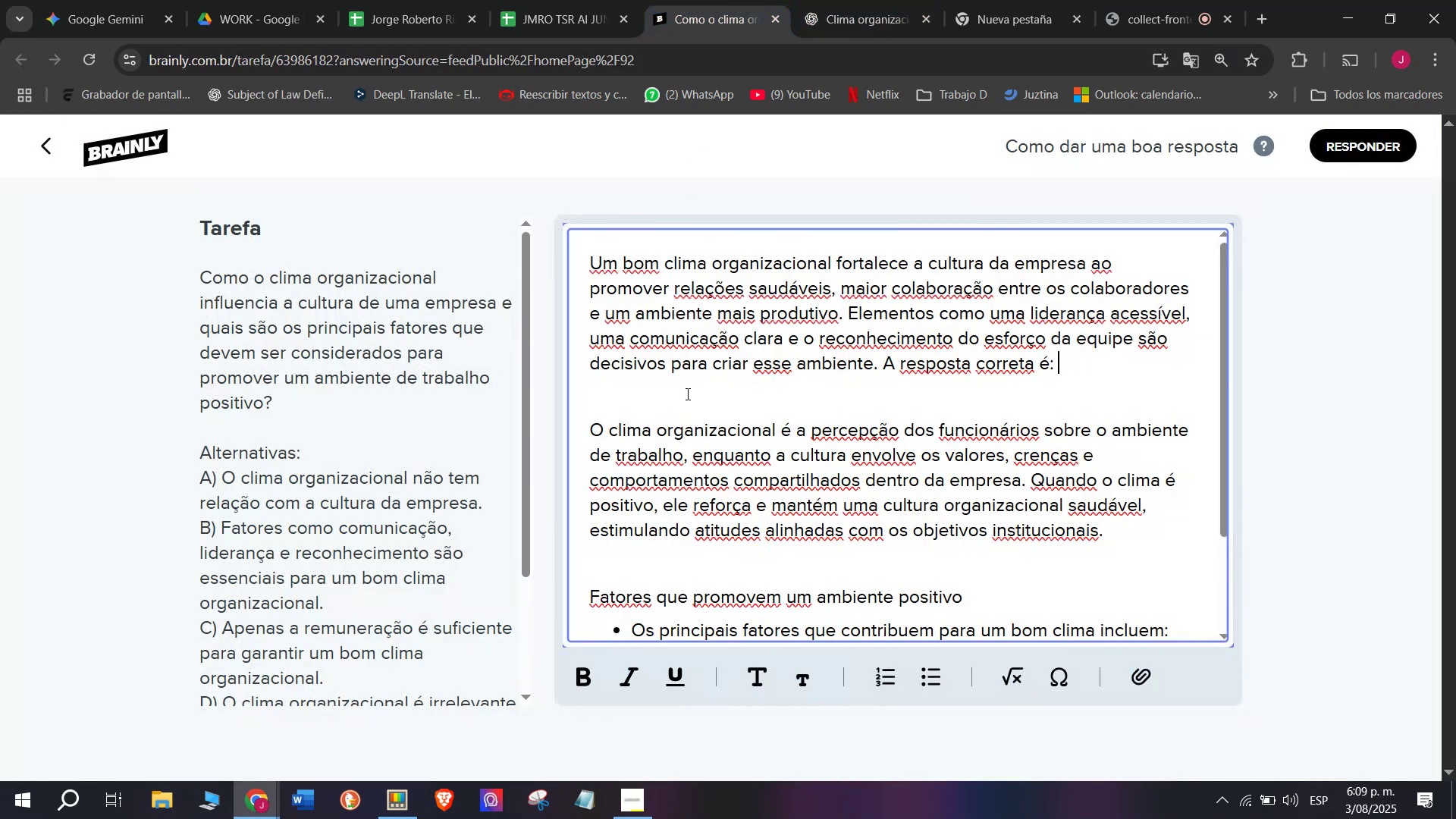 
key(Shift+B)
 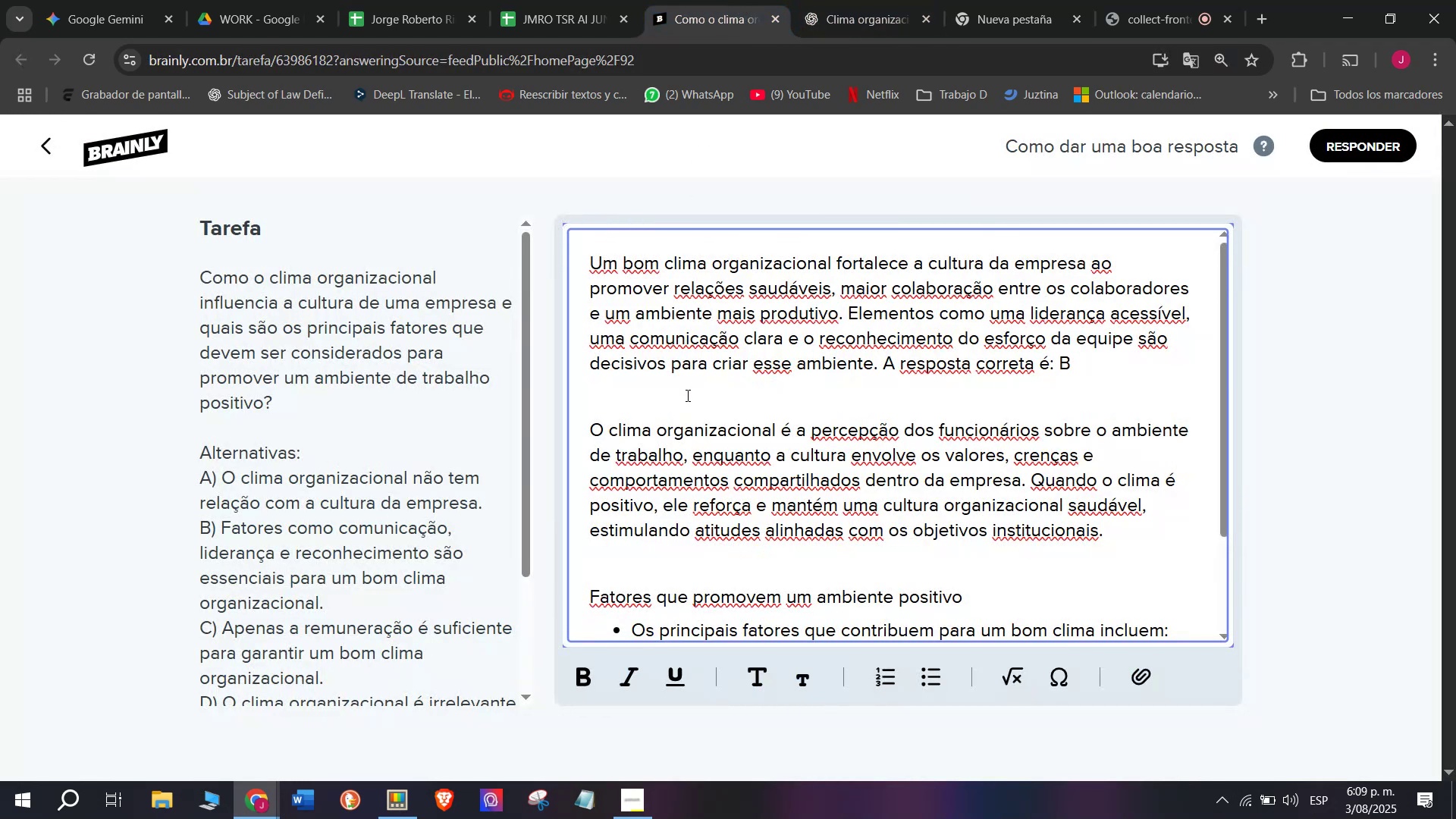 
key(Period)
 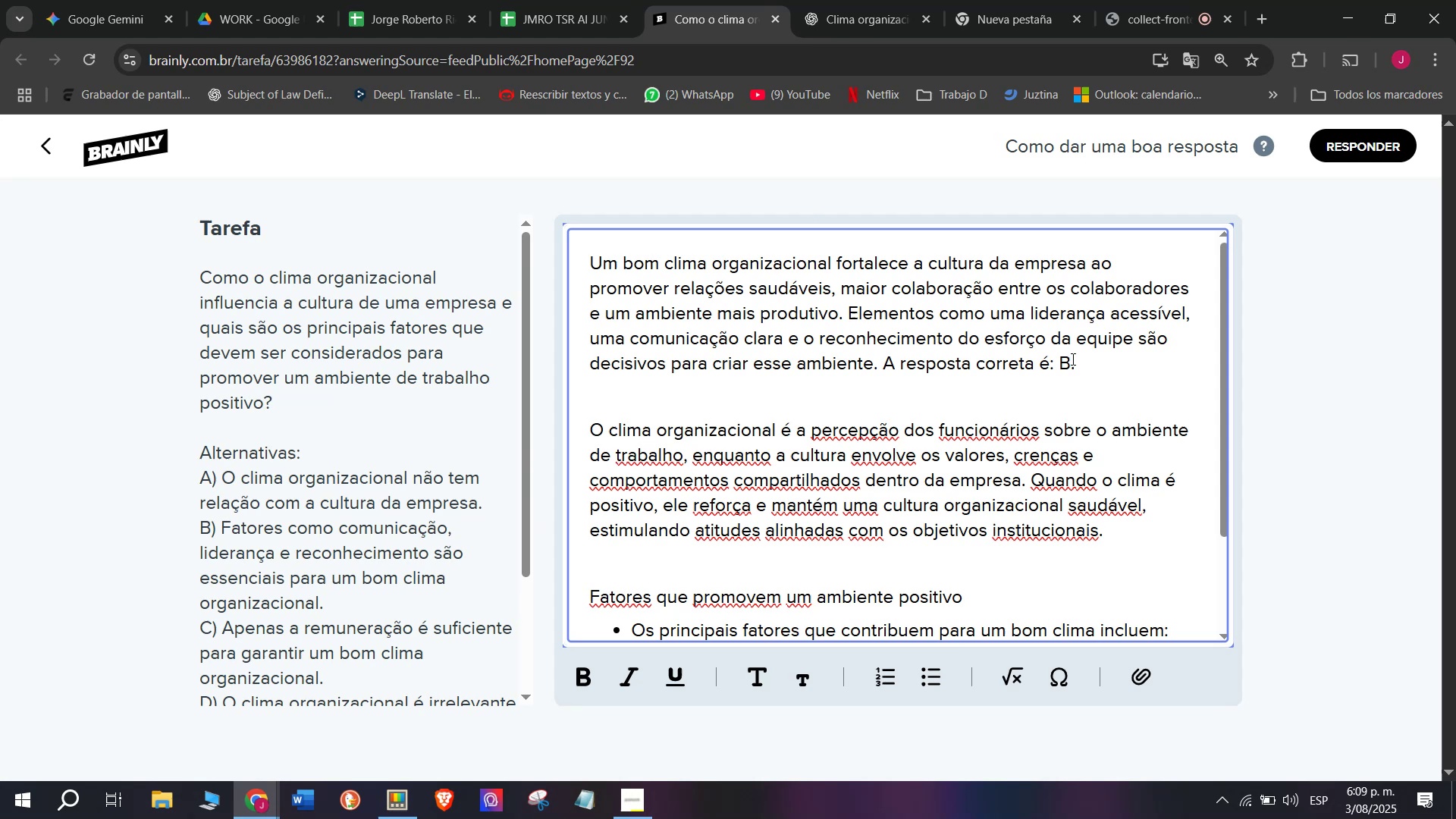 
left_click_drag(start_coordinate=[1073, 358], to_coordinate=[883, 362])
 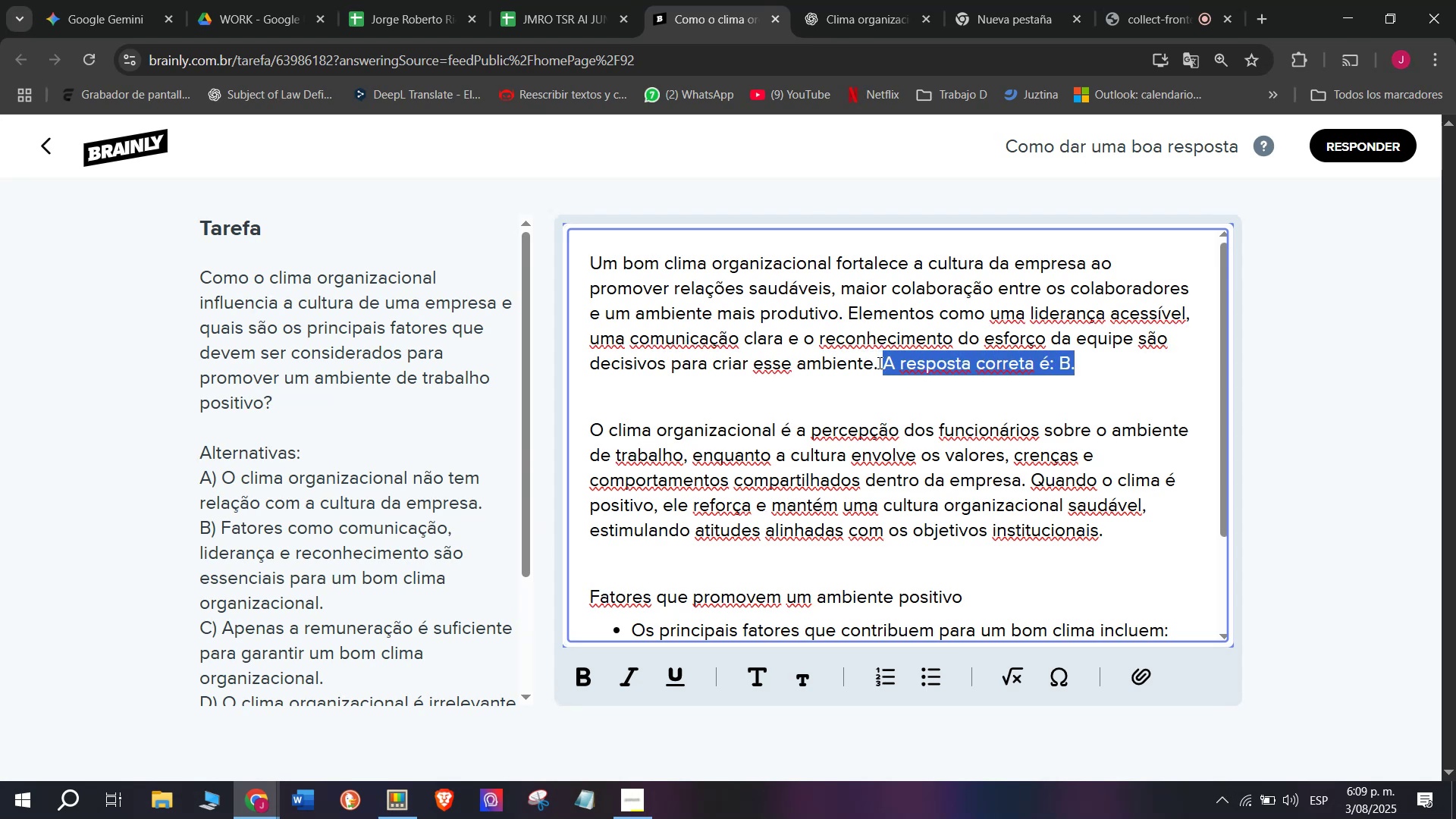 
key(Control+B)
 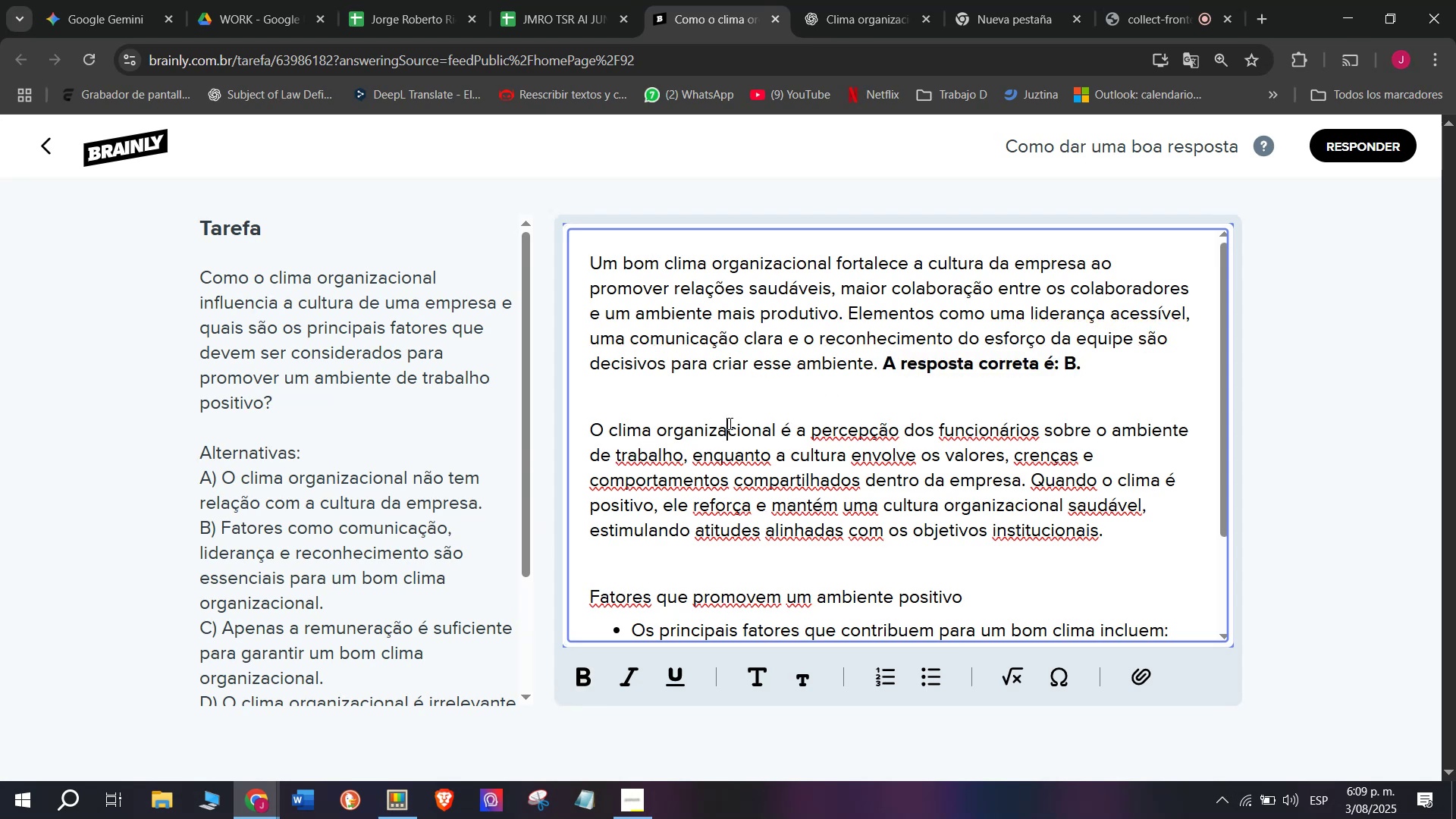 
scroll: coordinate [741, 476], scroll_direction: down, amount: 4.0
 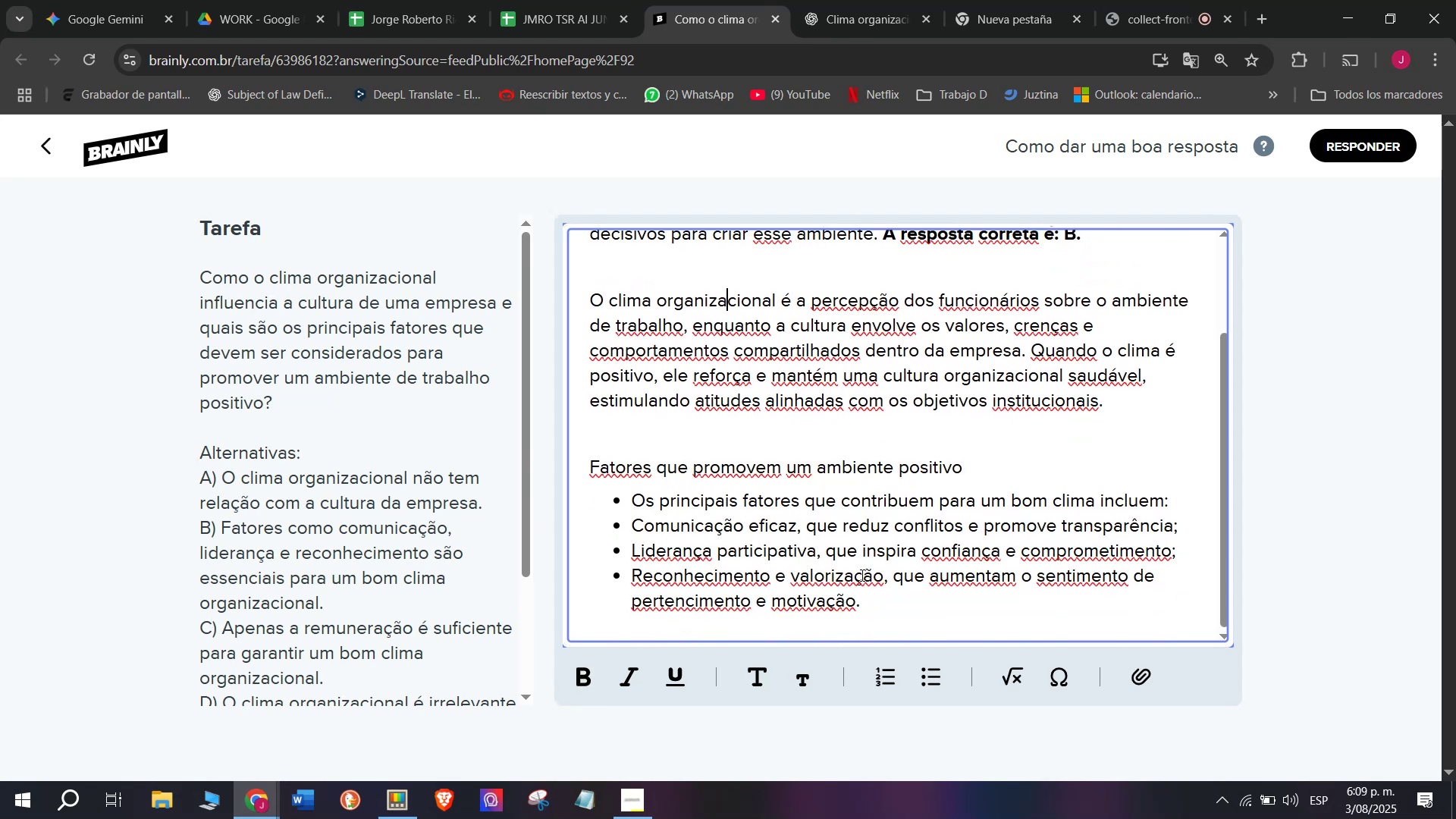 
left_click_drag(start_coordinate=[871, 604], to_coordinate=[484, 152])
 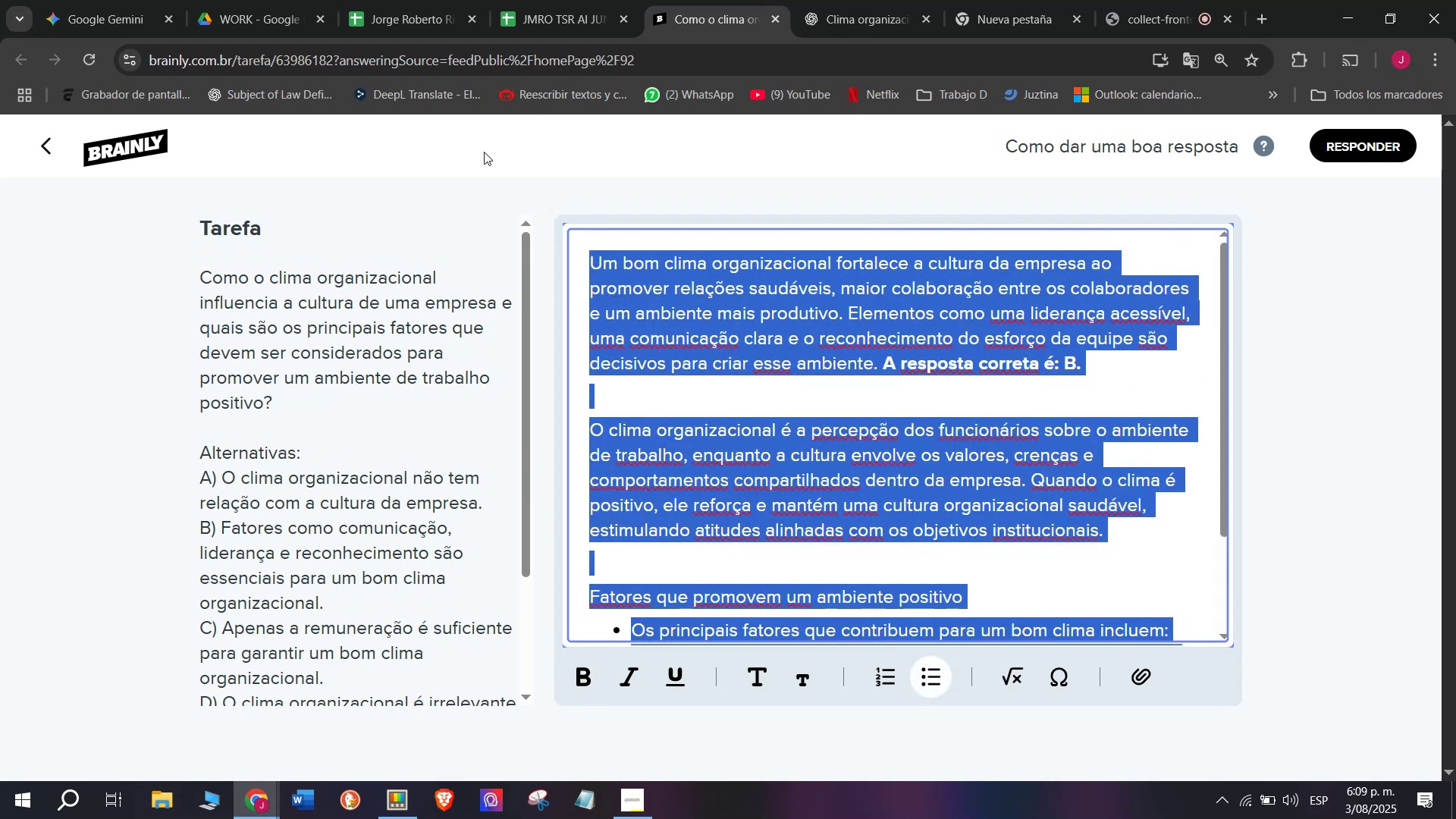 
key(Control+C)
 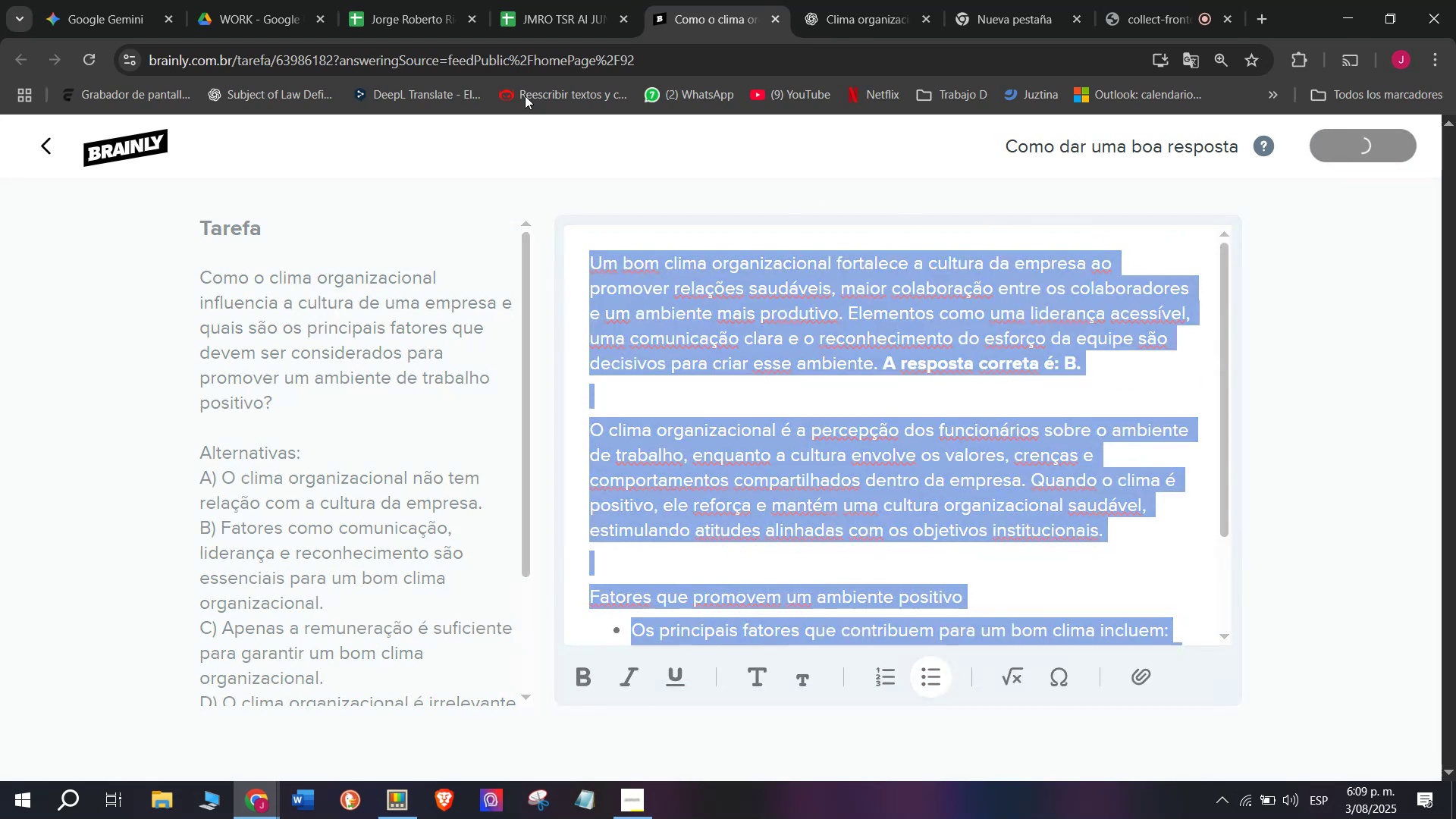 
left_click([576, 0])
 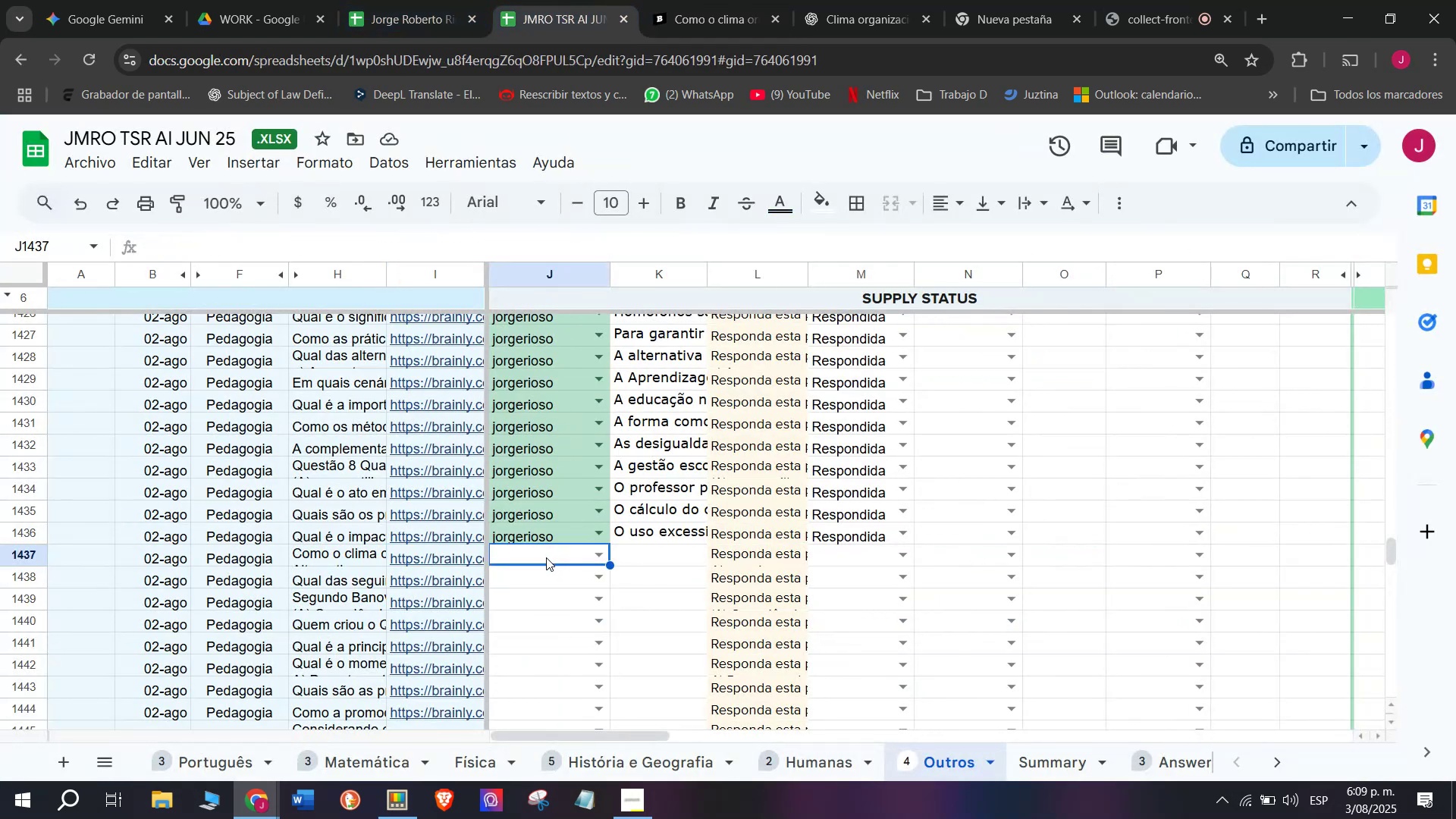 
key(J)
 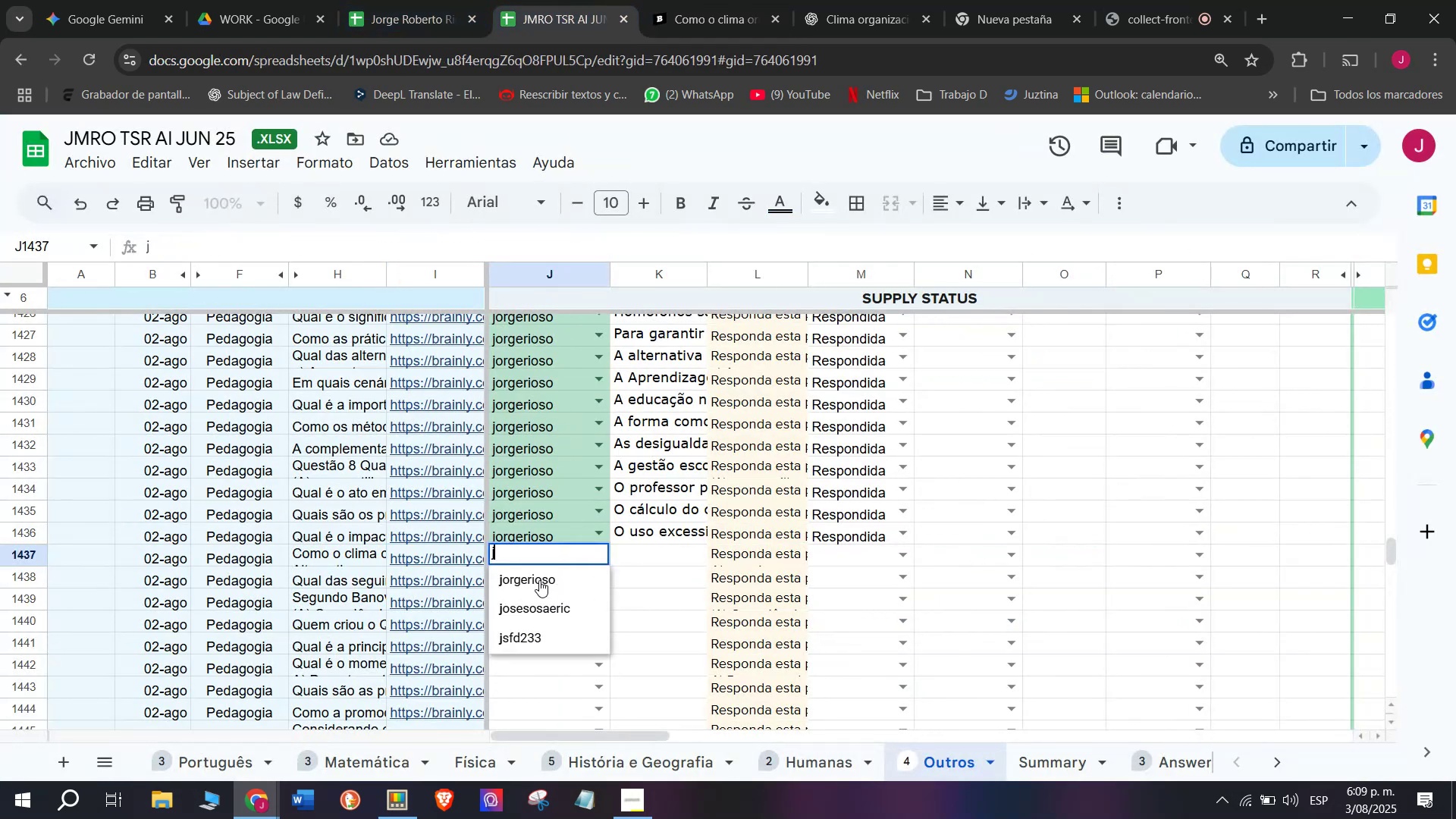 
left_click([539, 580])
 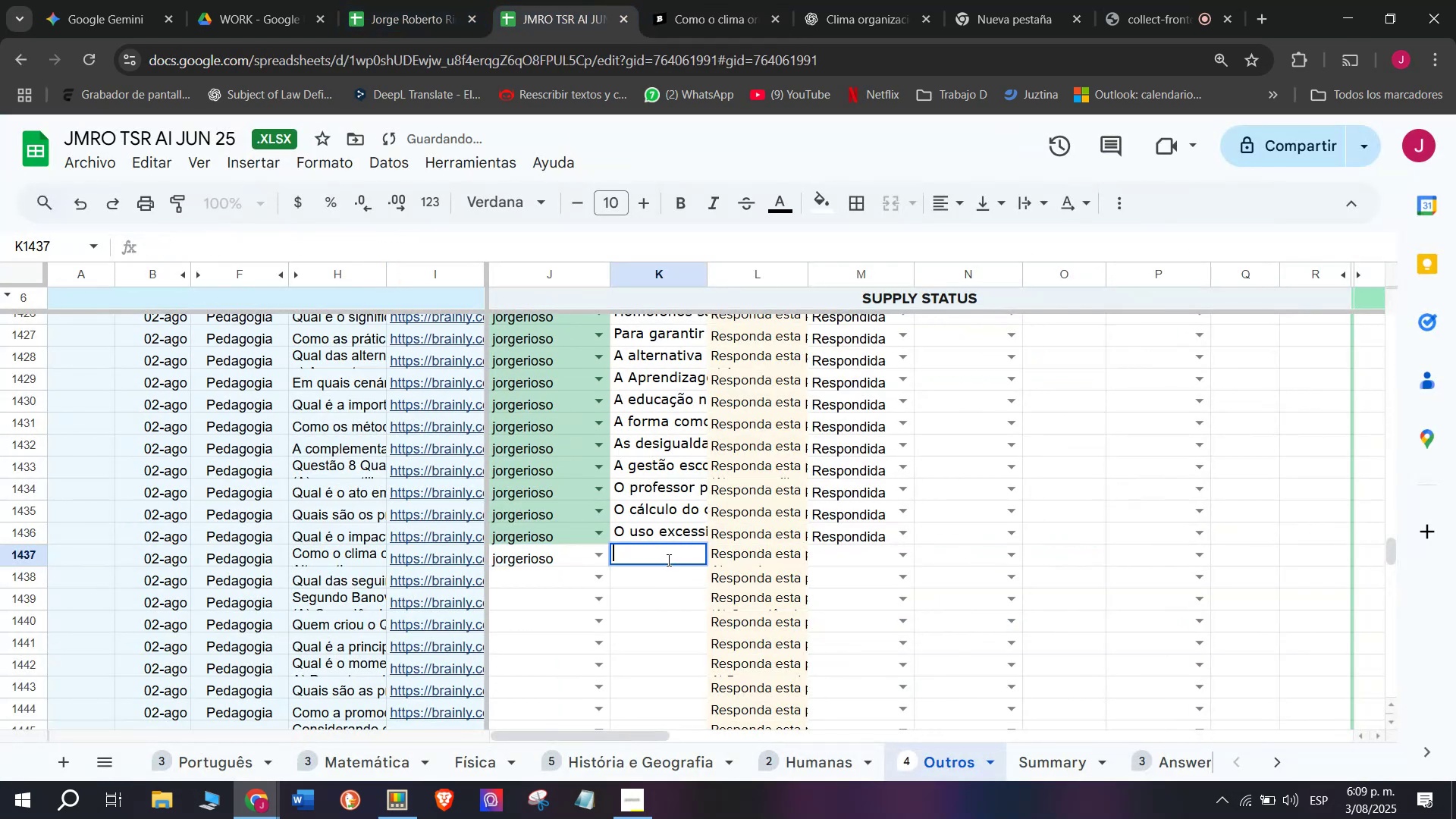 
key(Control+V)
 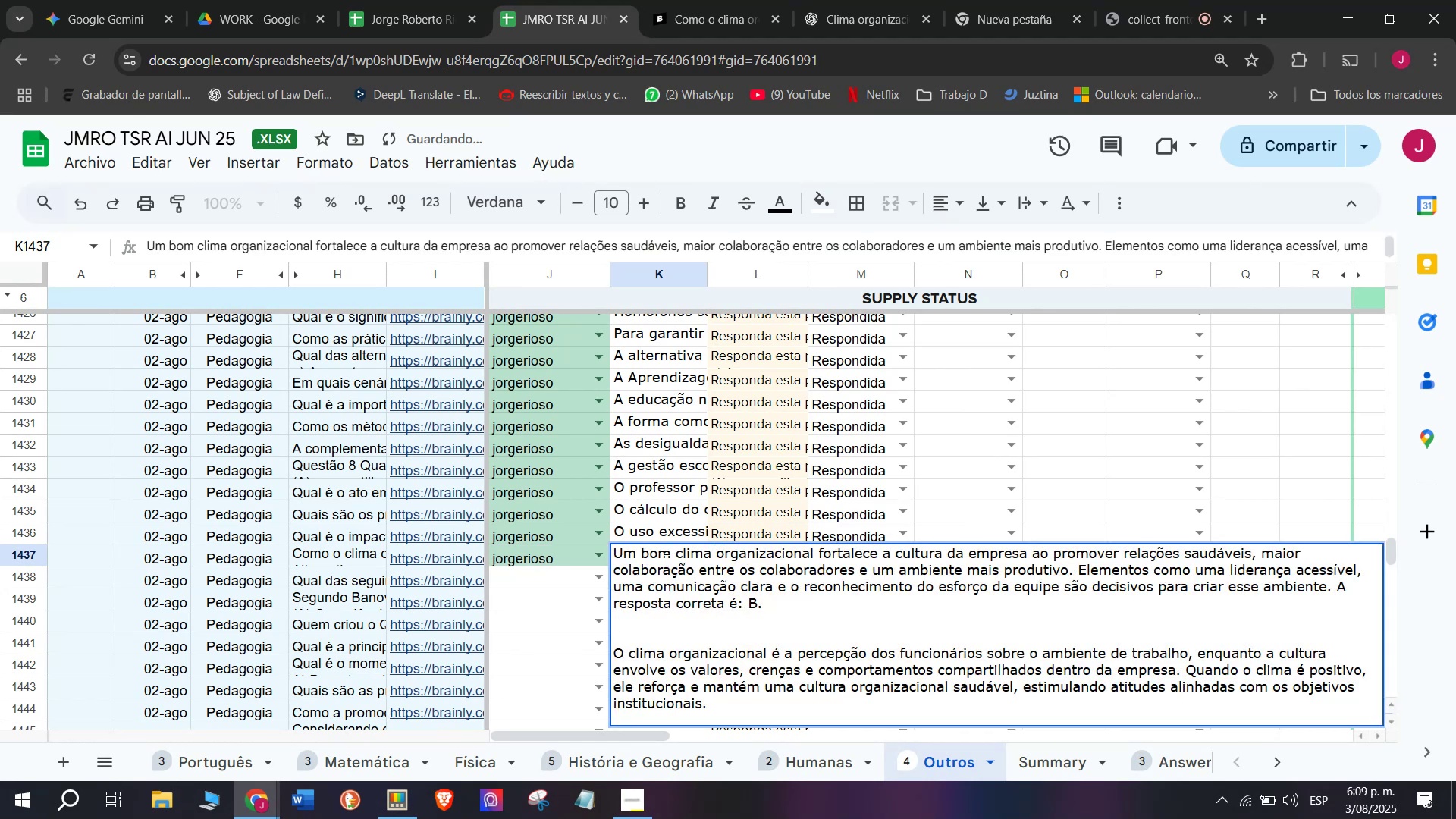 
key(Enter)
 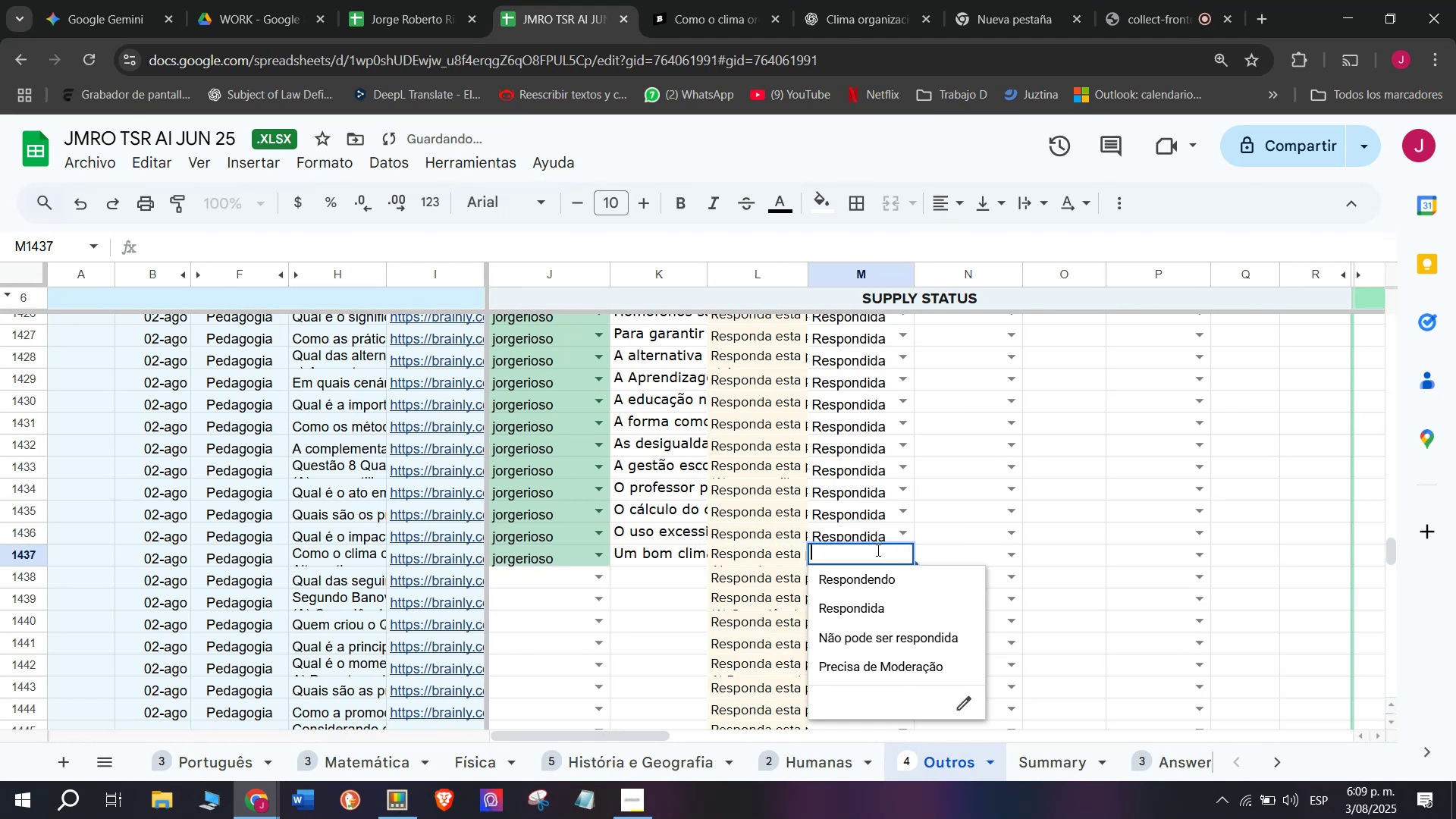 
left_click([857, 619])
 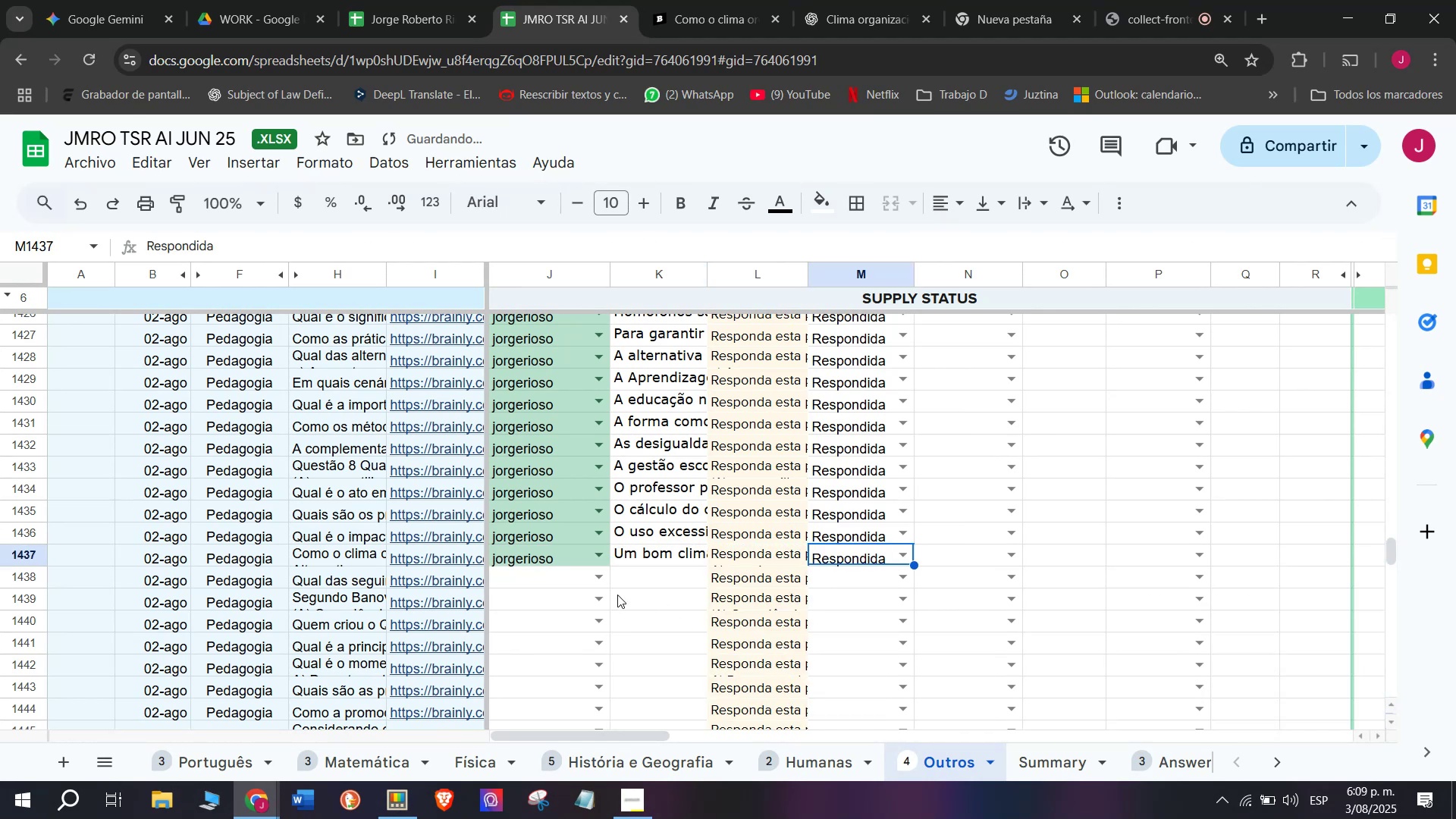 
mouse_move([554, 592])
 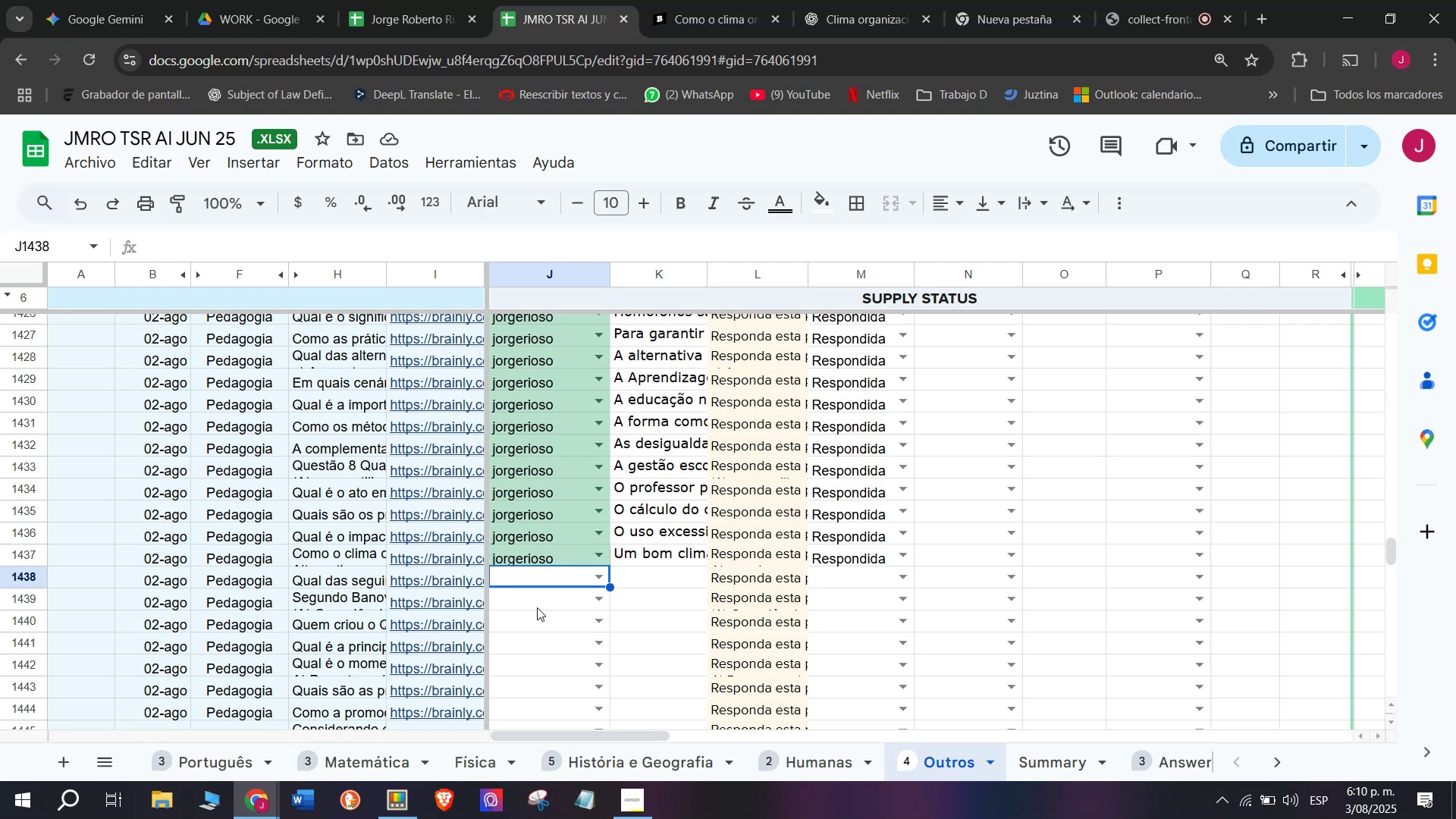 
wait(83.3)
 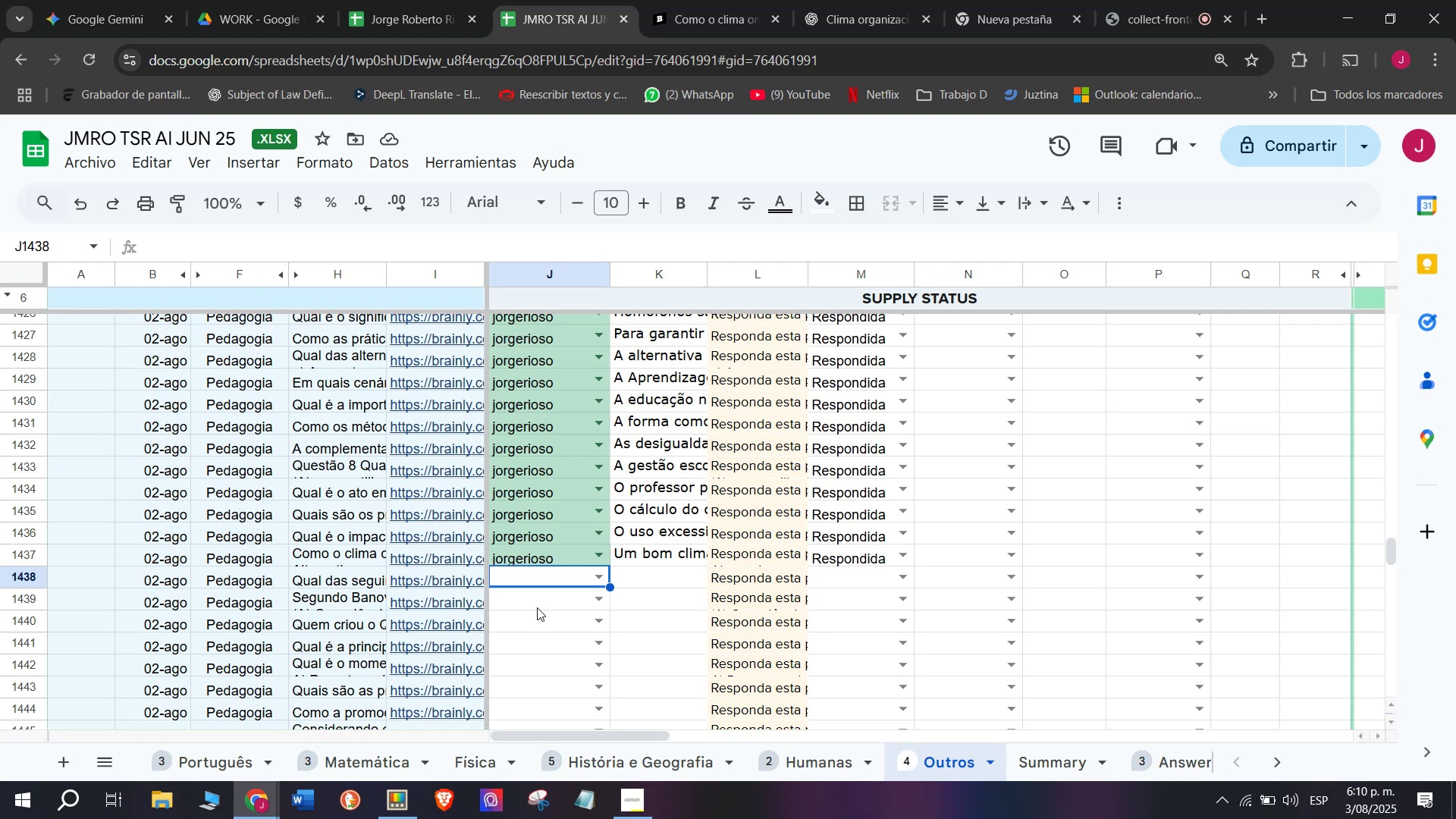 
left_click([469, 599])
 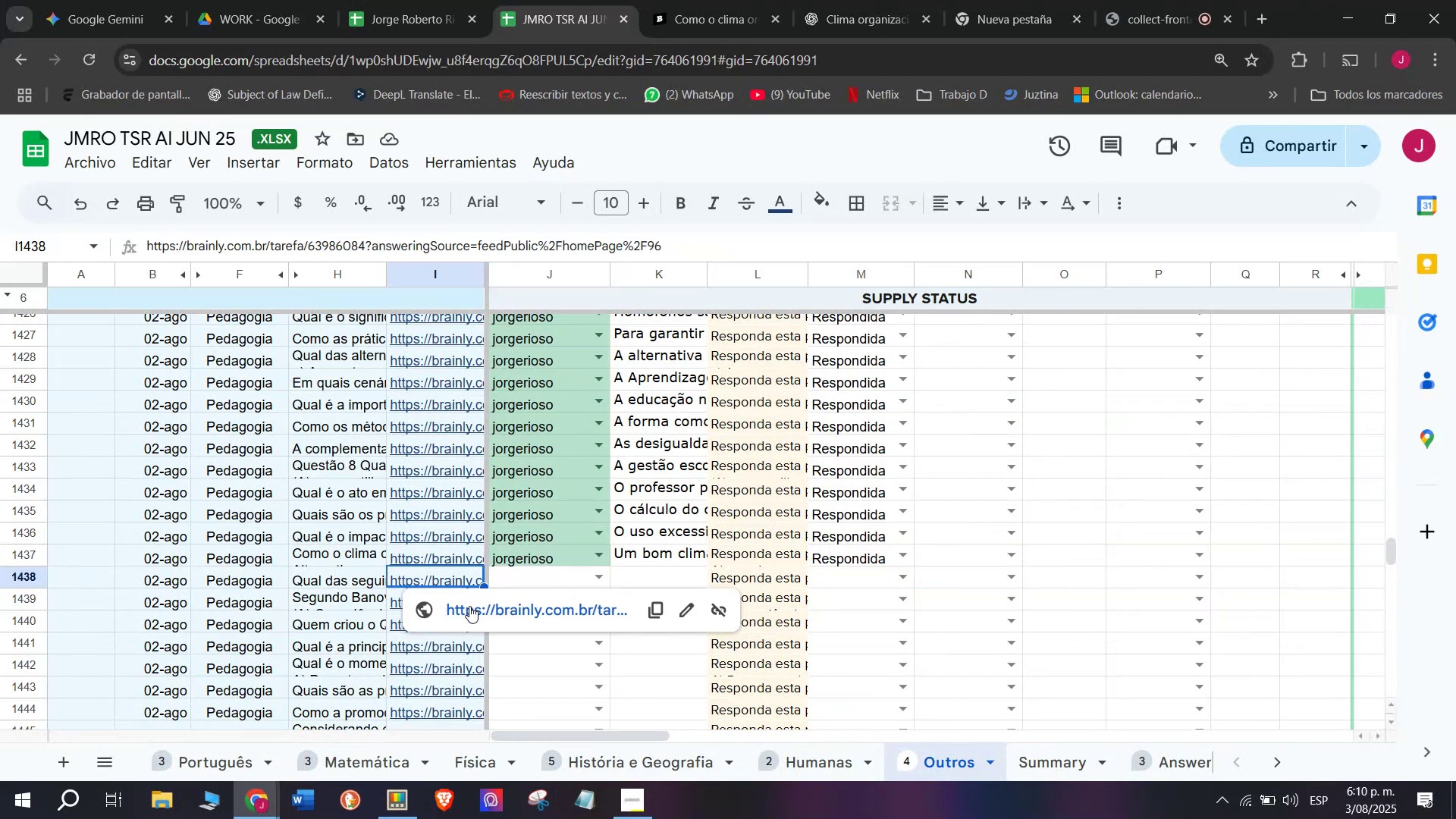 
left_click([469, 606])
 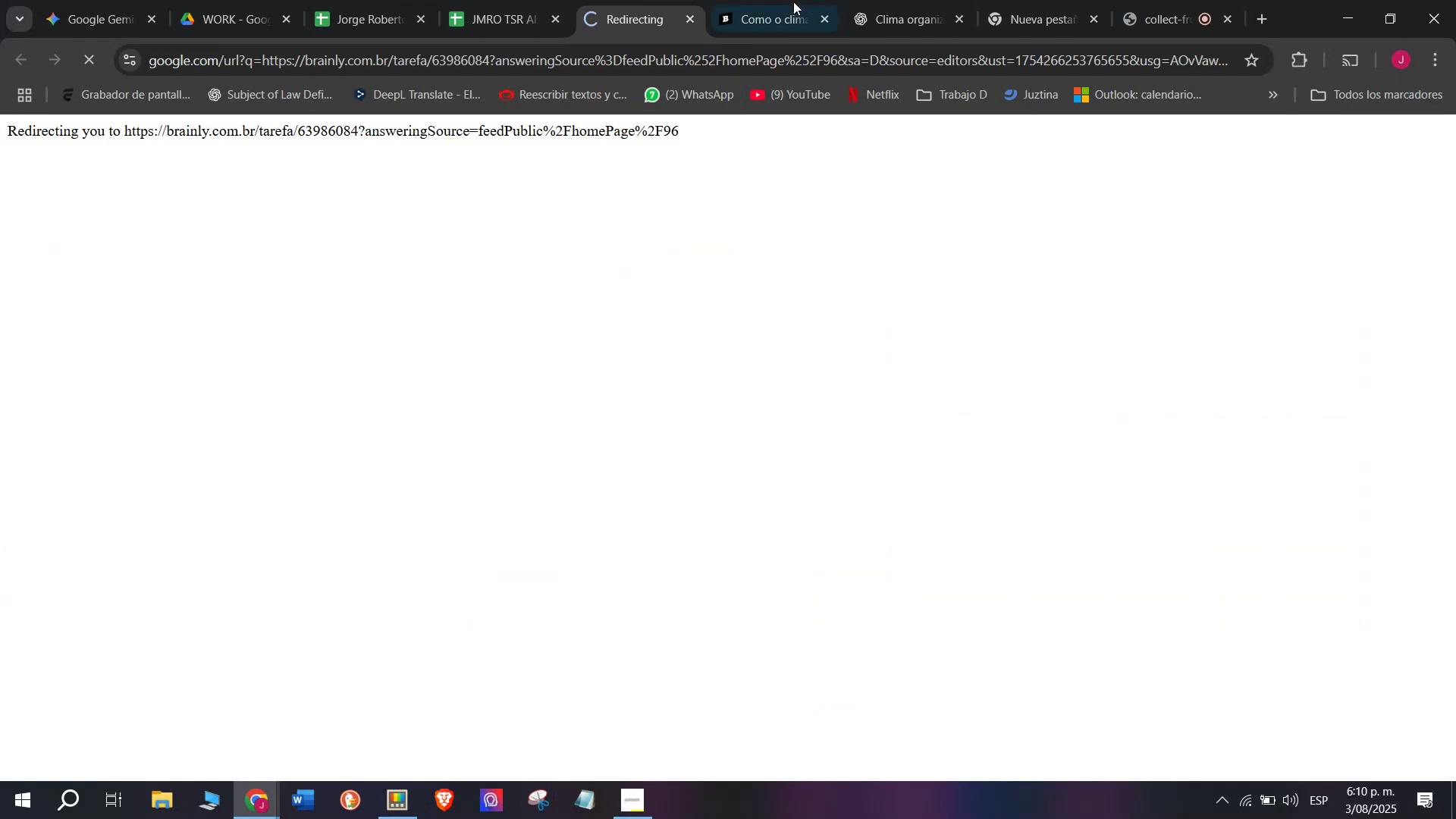 
left_click([790, 0])
 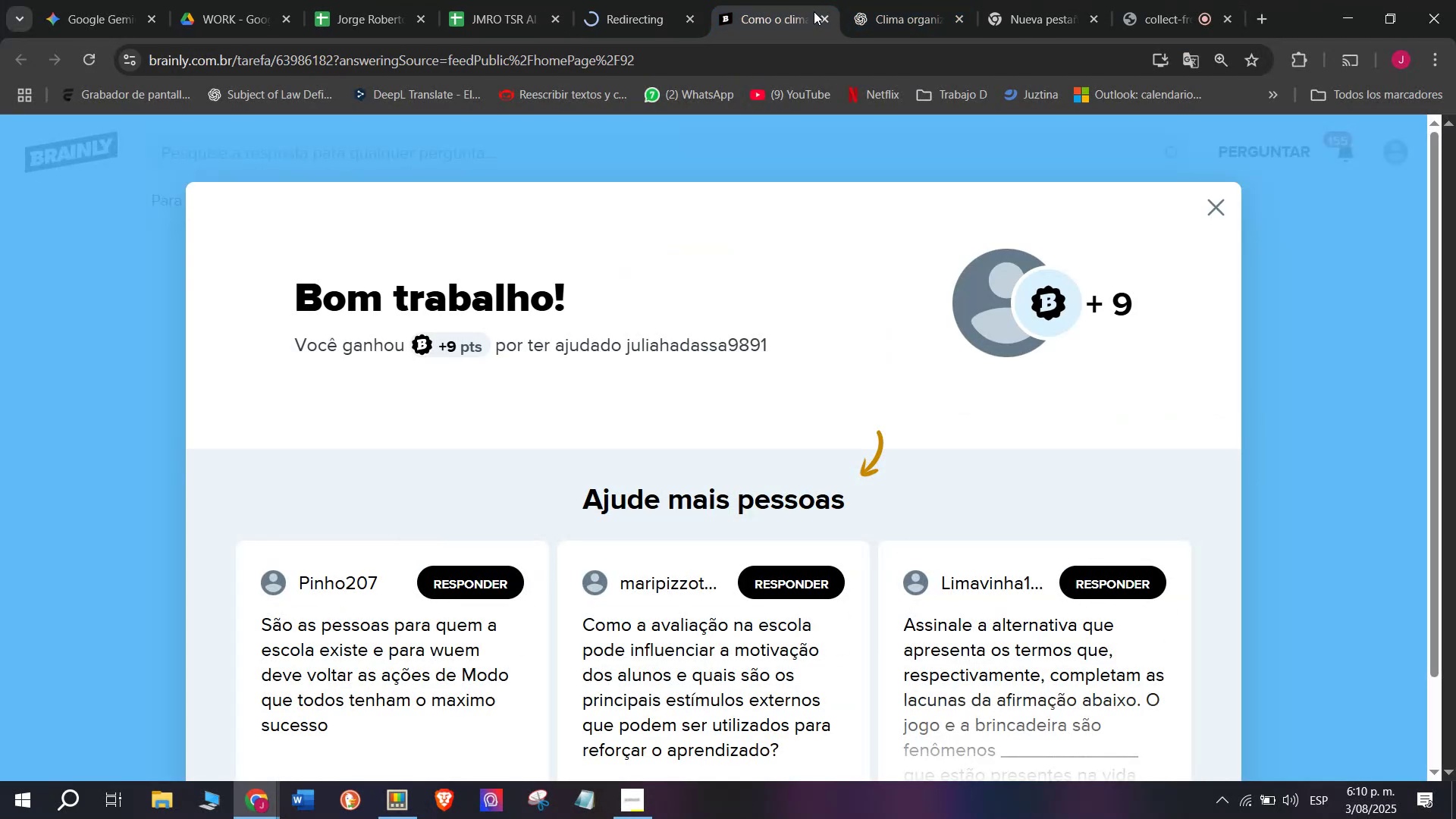 
left_click([824, 15])
 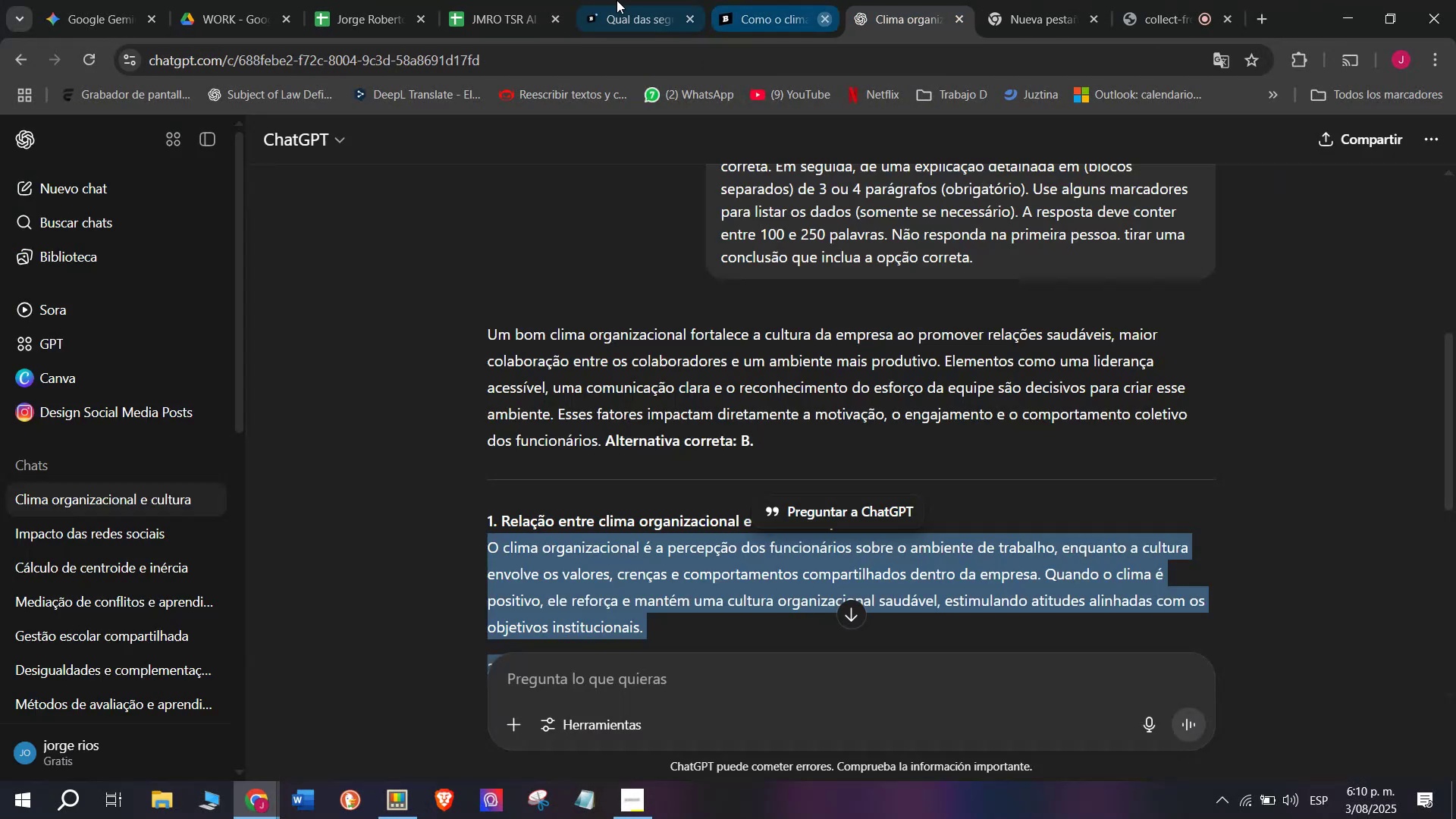 
double_click([615, 0])
 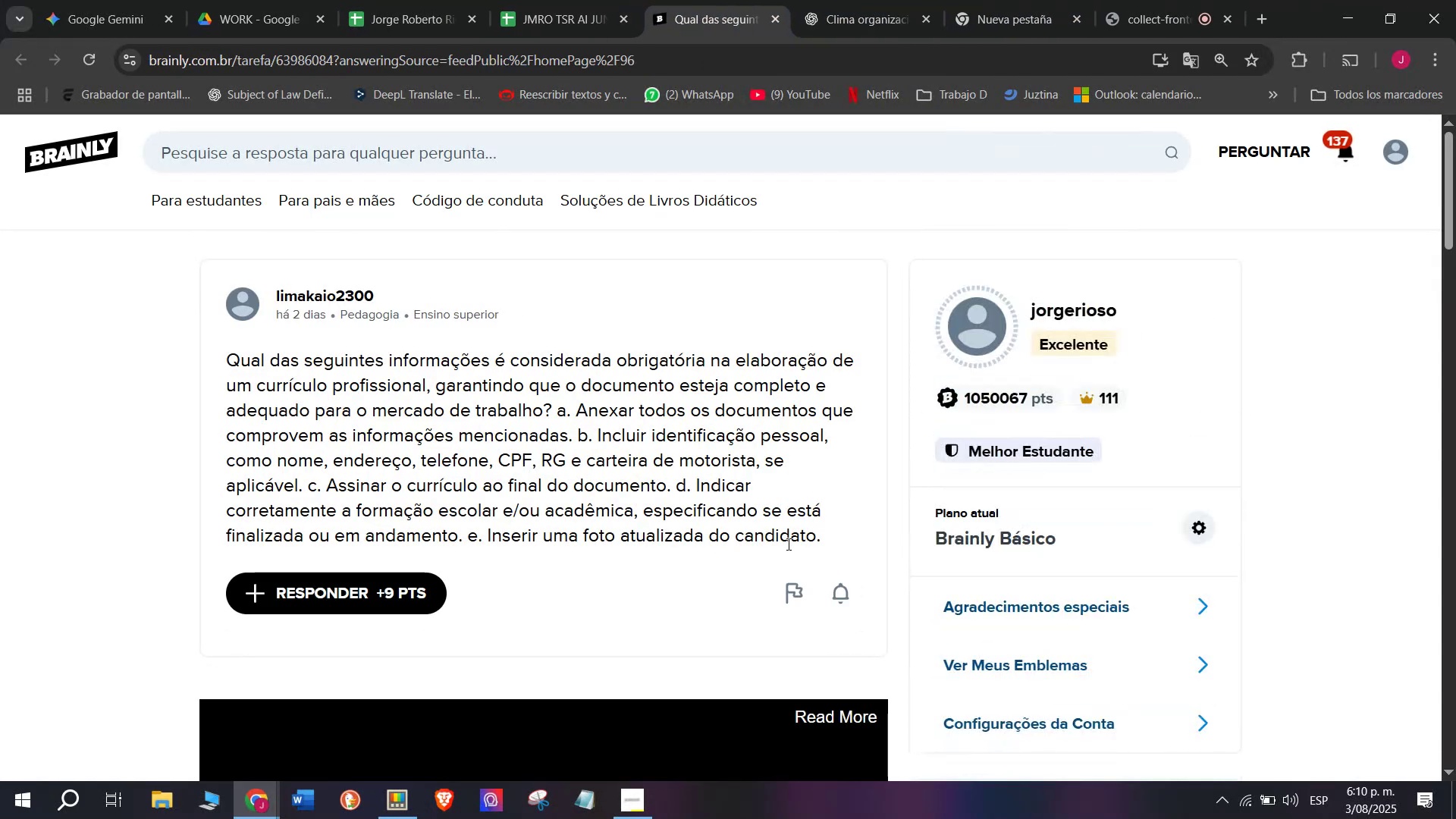 
left_click_drag(start_coordinate=[827, 535], to_coordinate=[224, 347])
 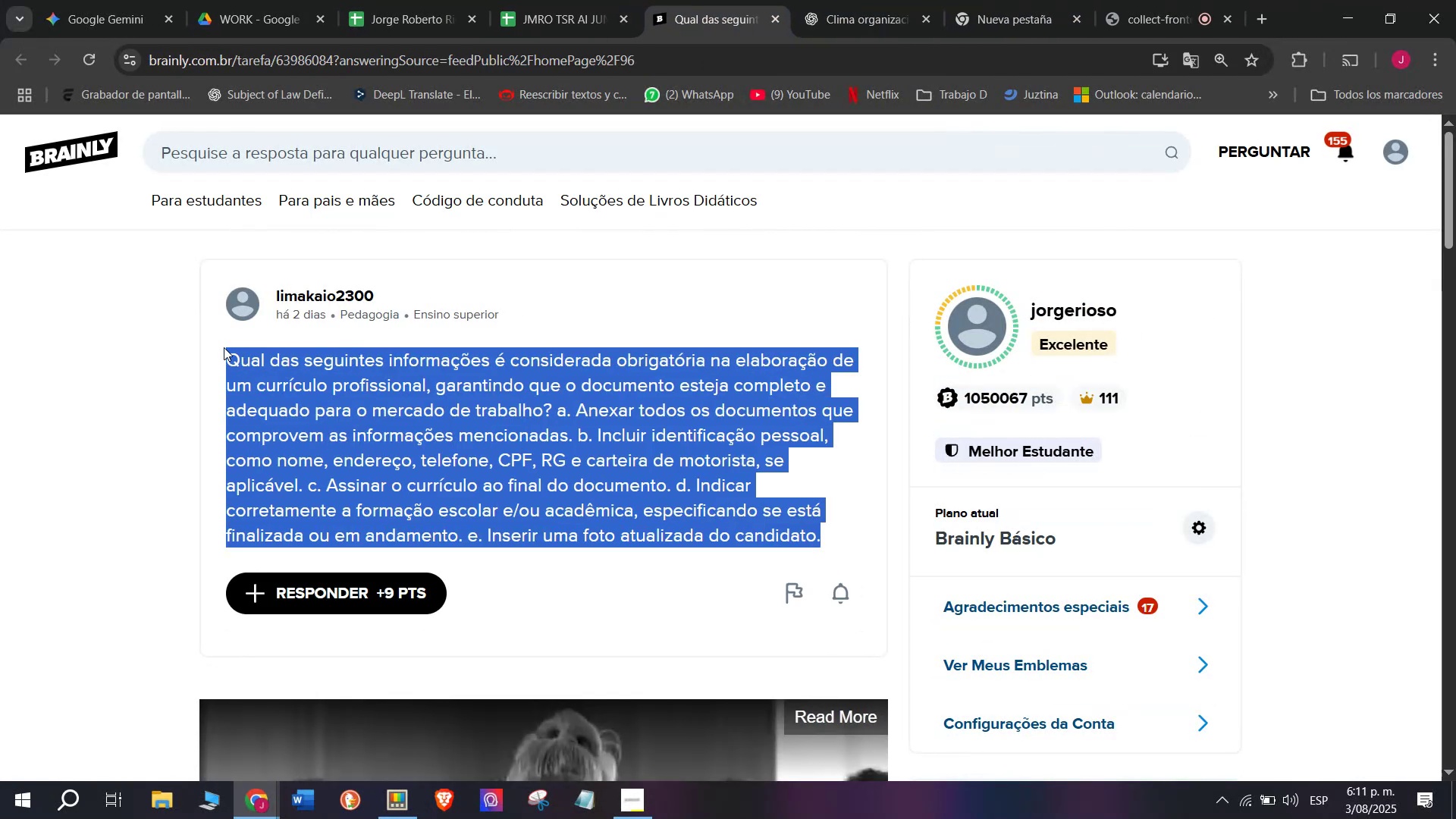 
key(Control+ControlLeft)
 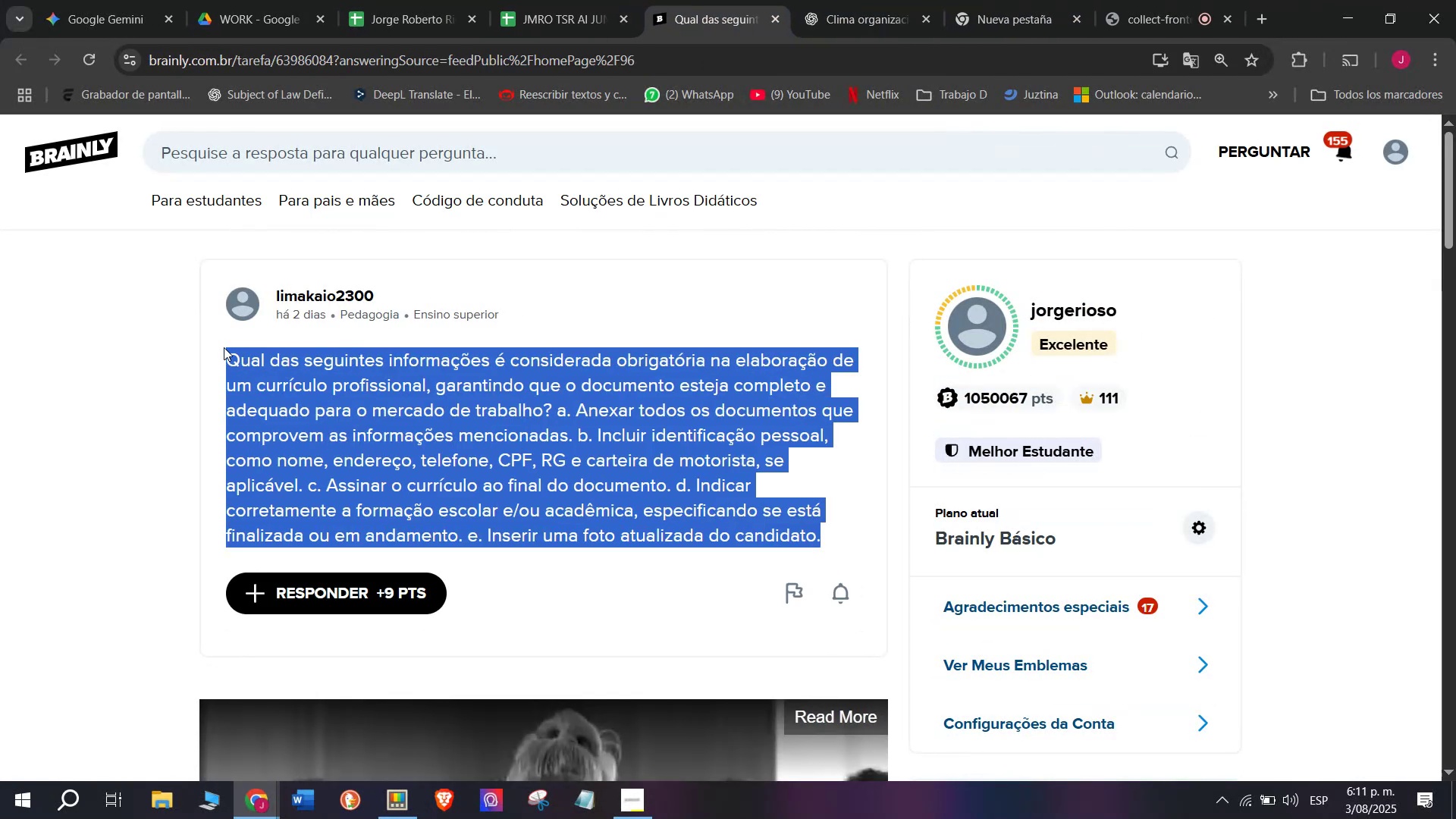 
key(Control+C)
 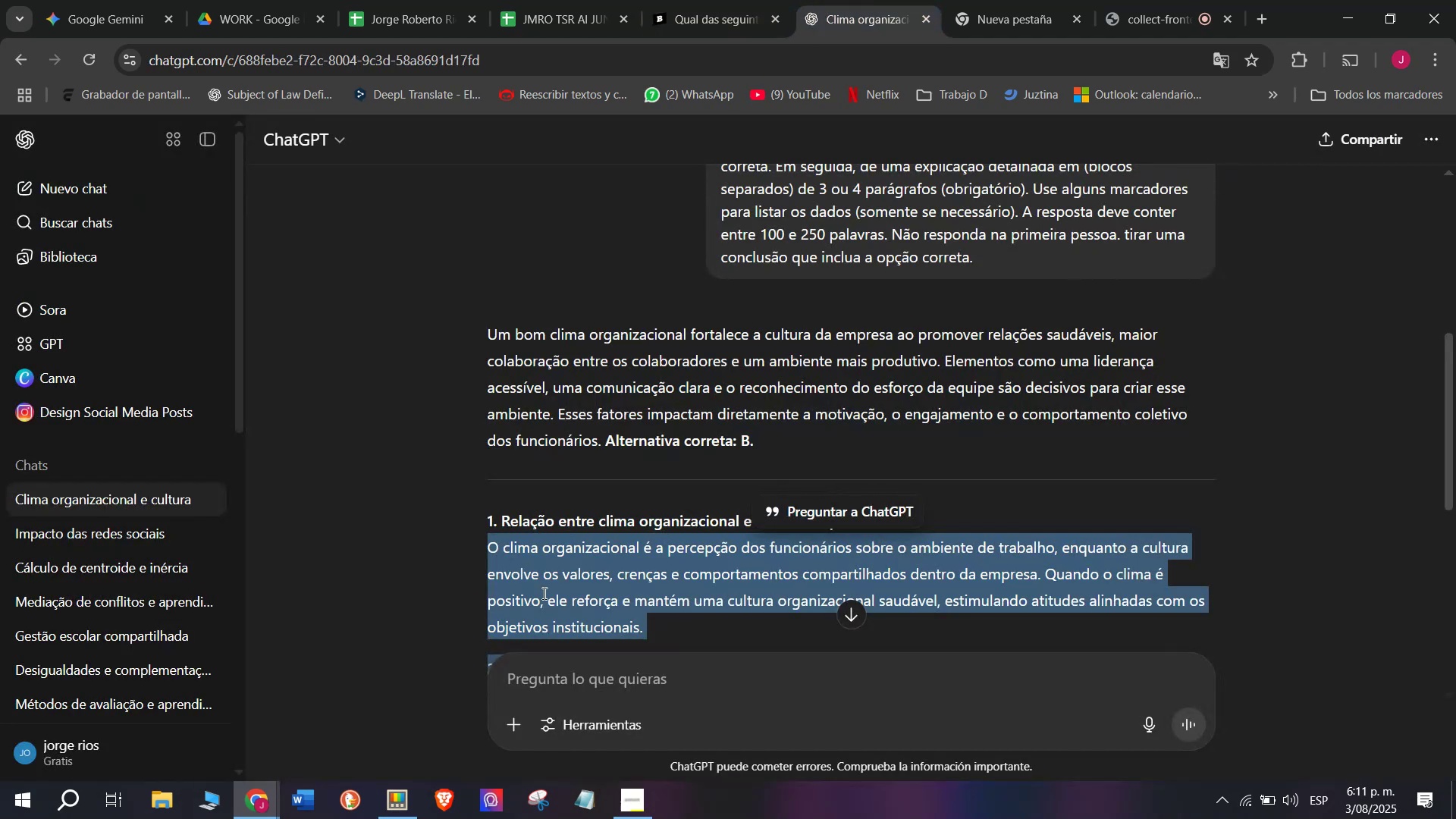 
left_click([557, 684])
 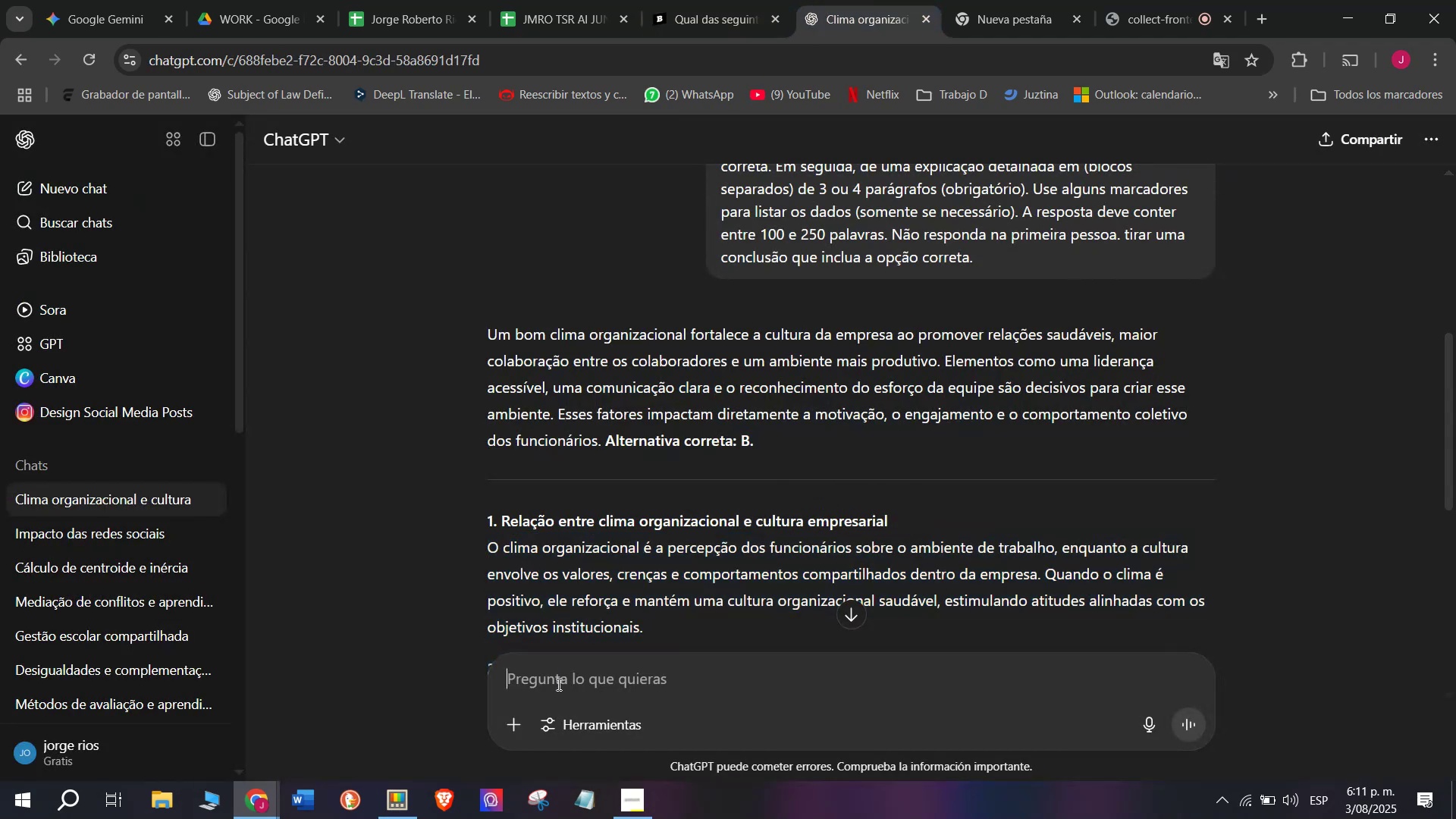 
key(Meta+MetaLeft)
 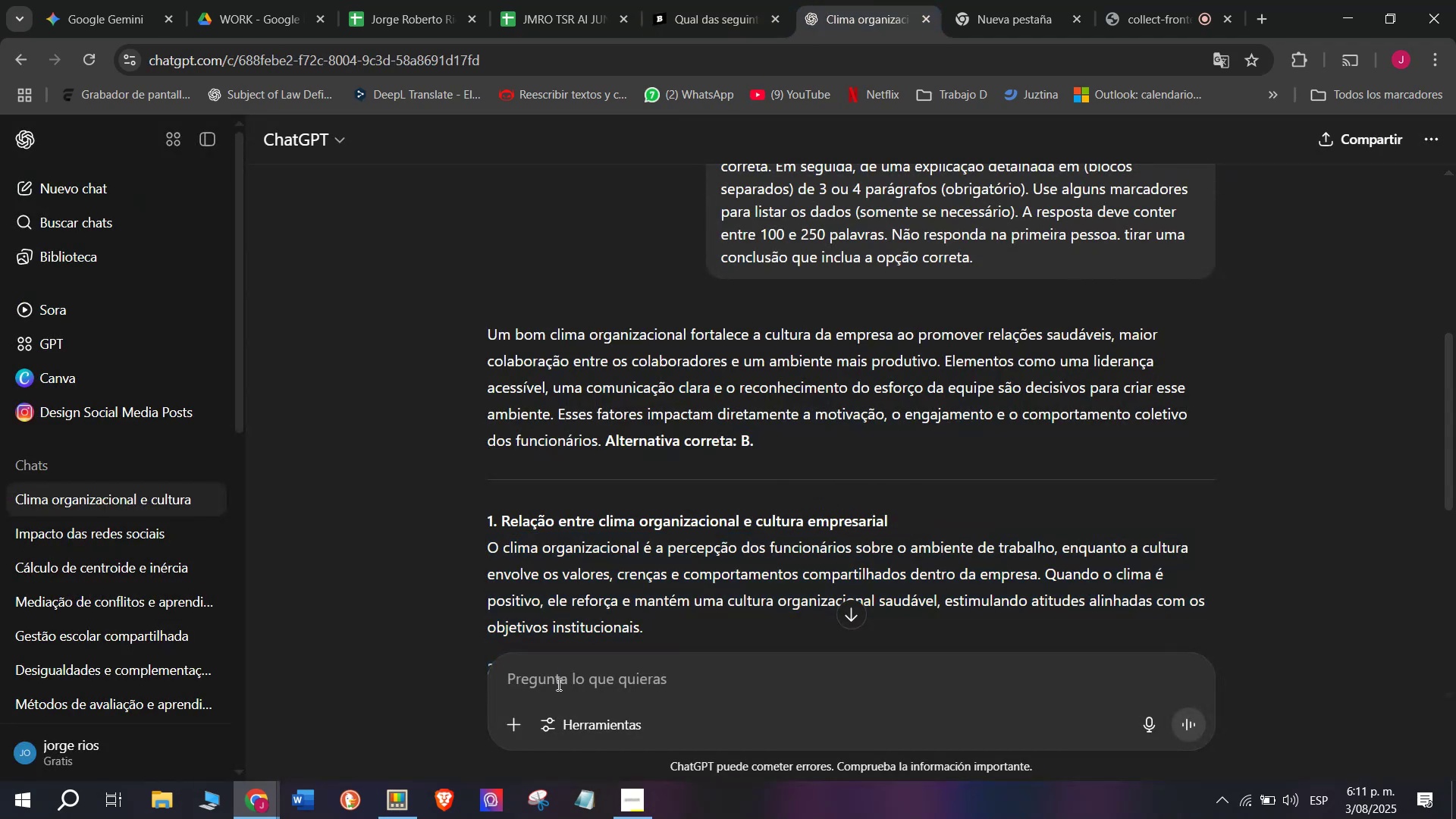 
key(Meta+V)
 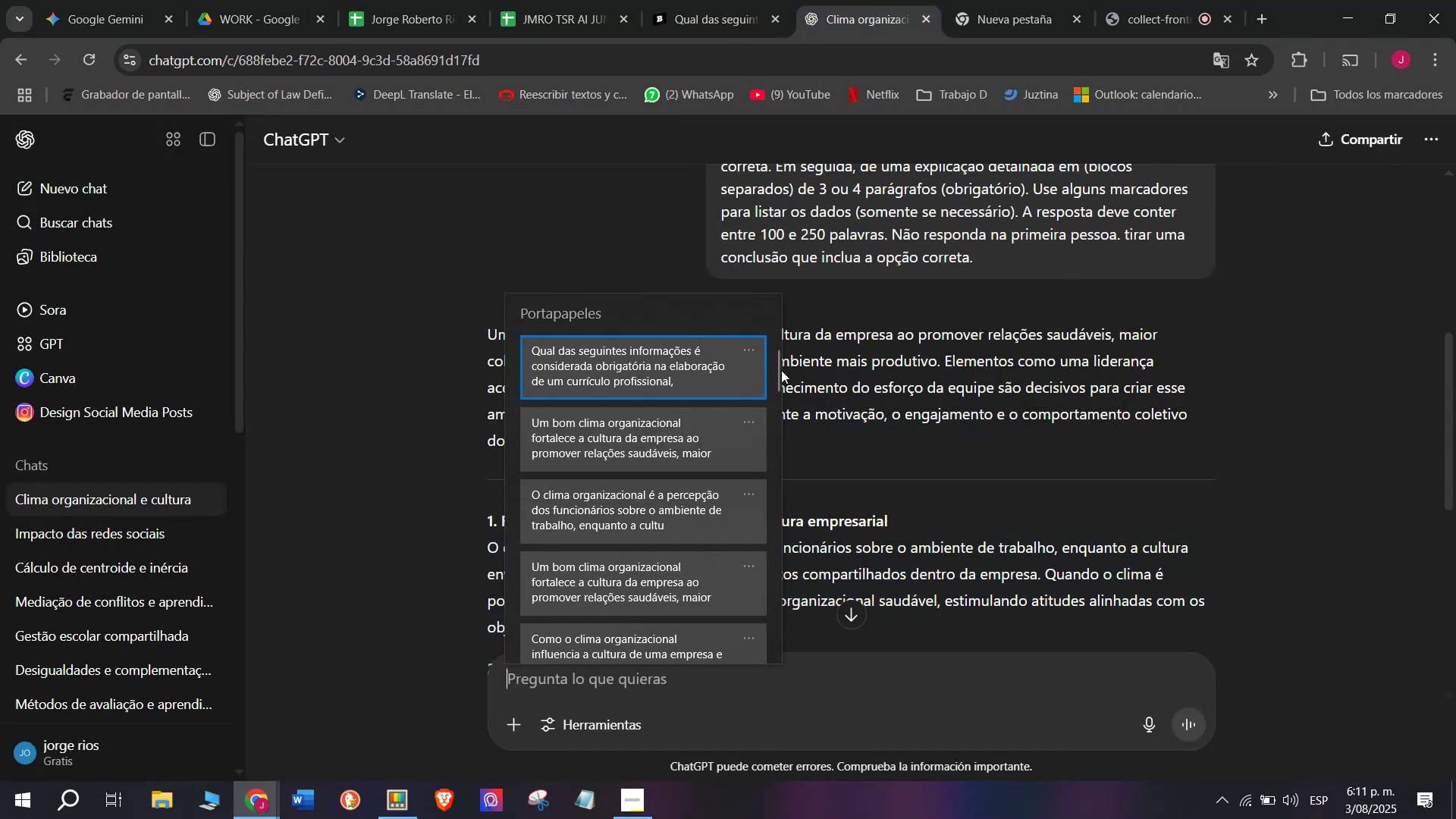 
left_click_drag(start_coordinate=[780, 370], to_coordinate=[755, 712])
 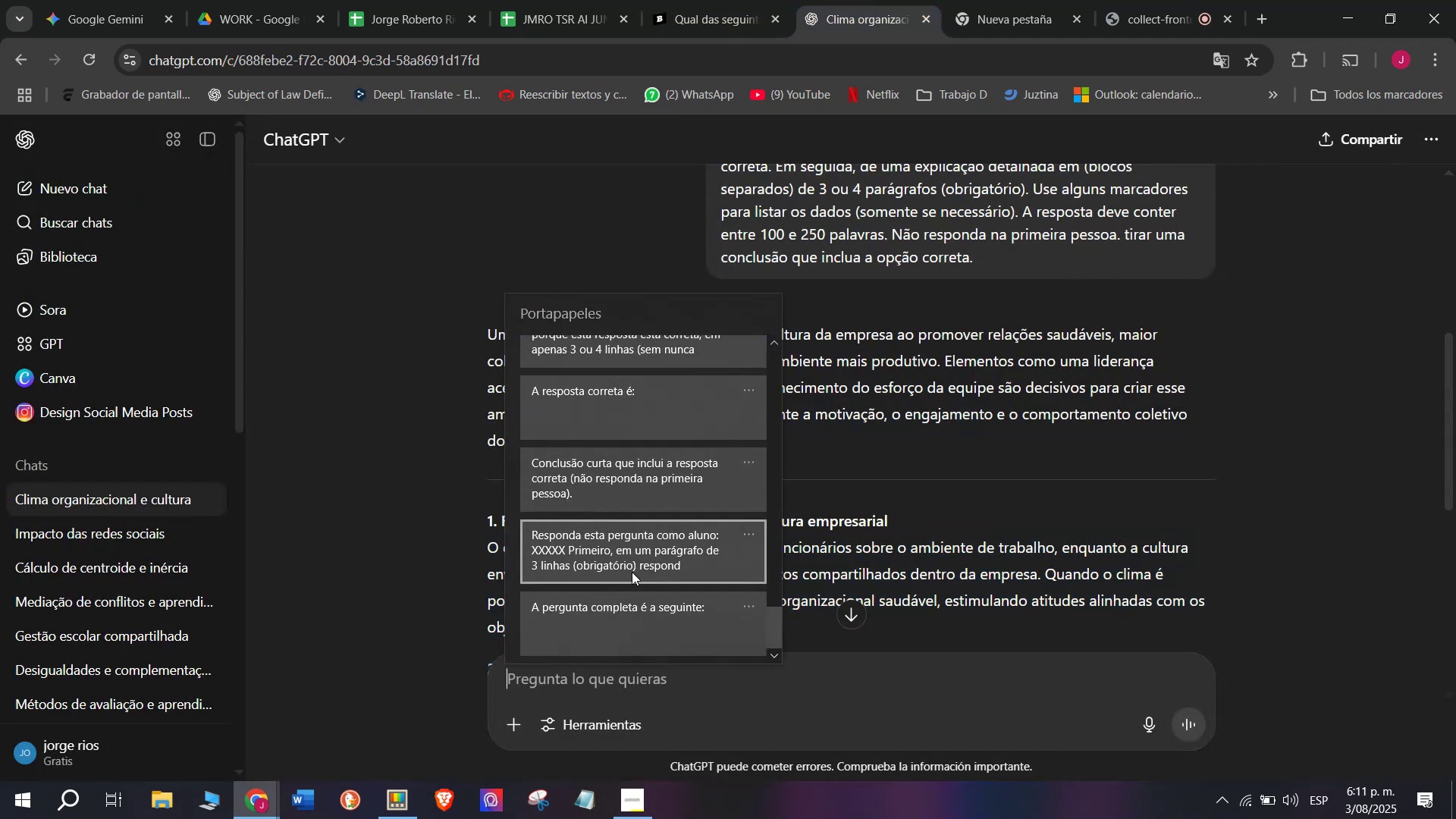 
left_click([629, 560])
 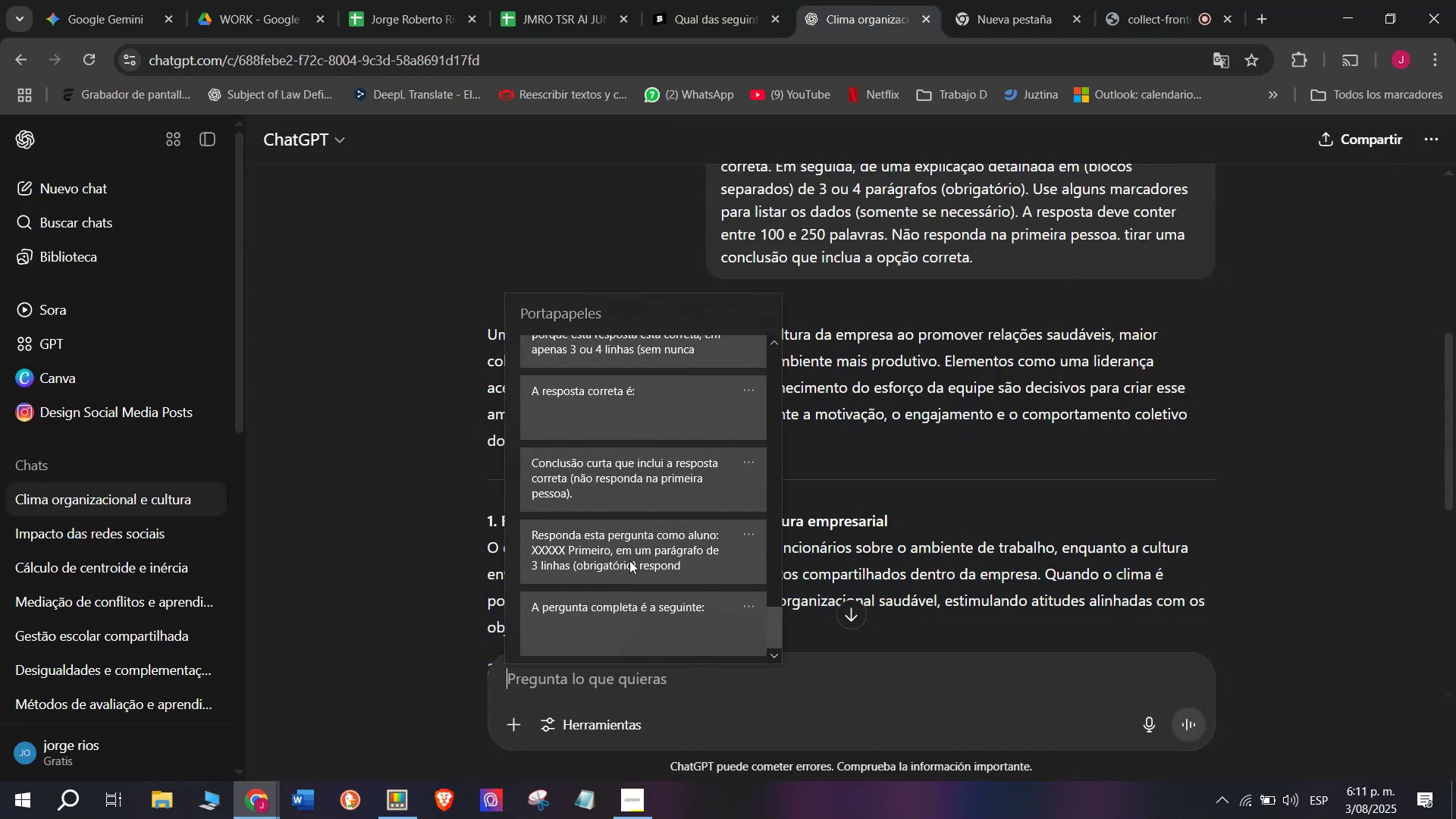 
key(Control+ControlLeft)
 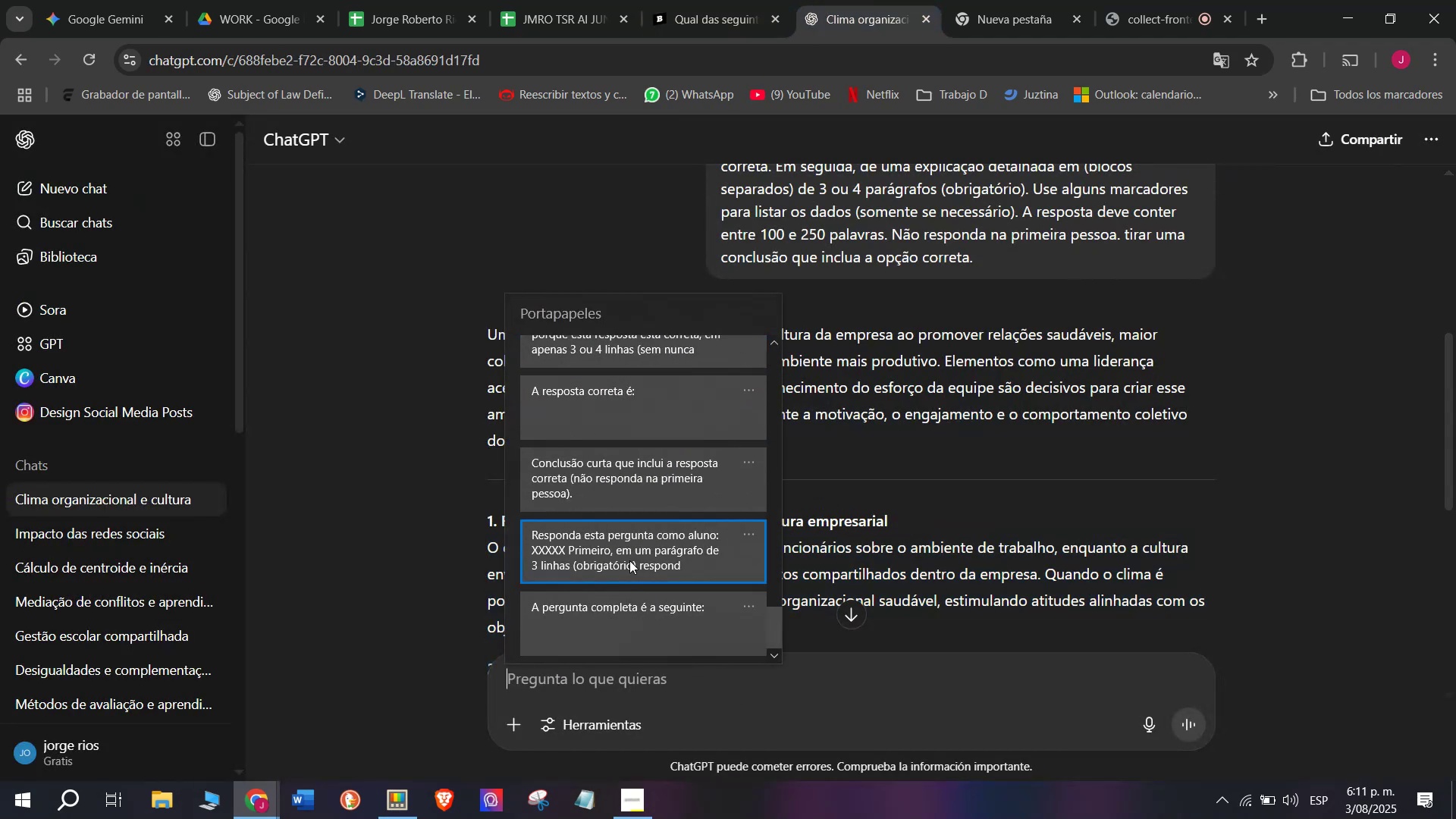 
key(Control+V)
 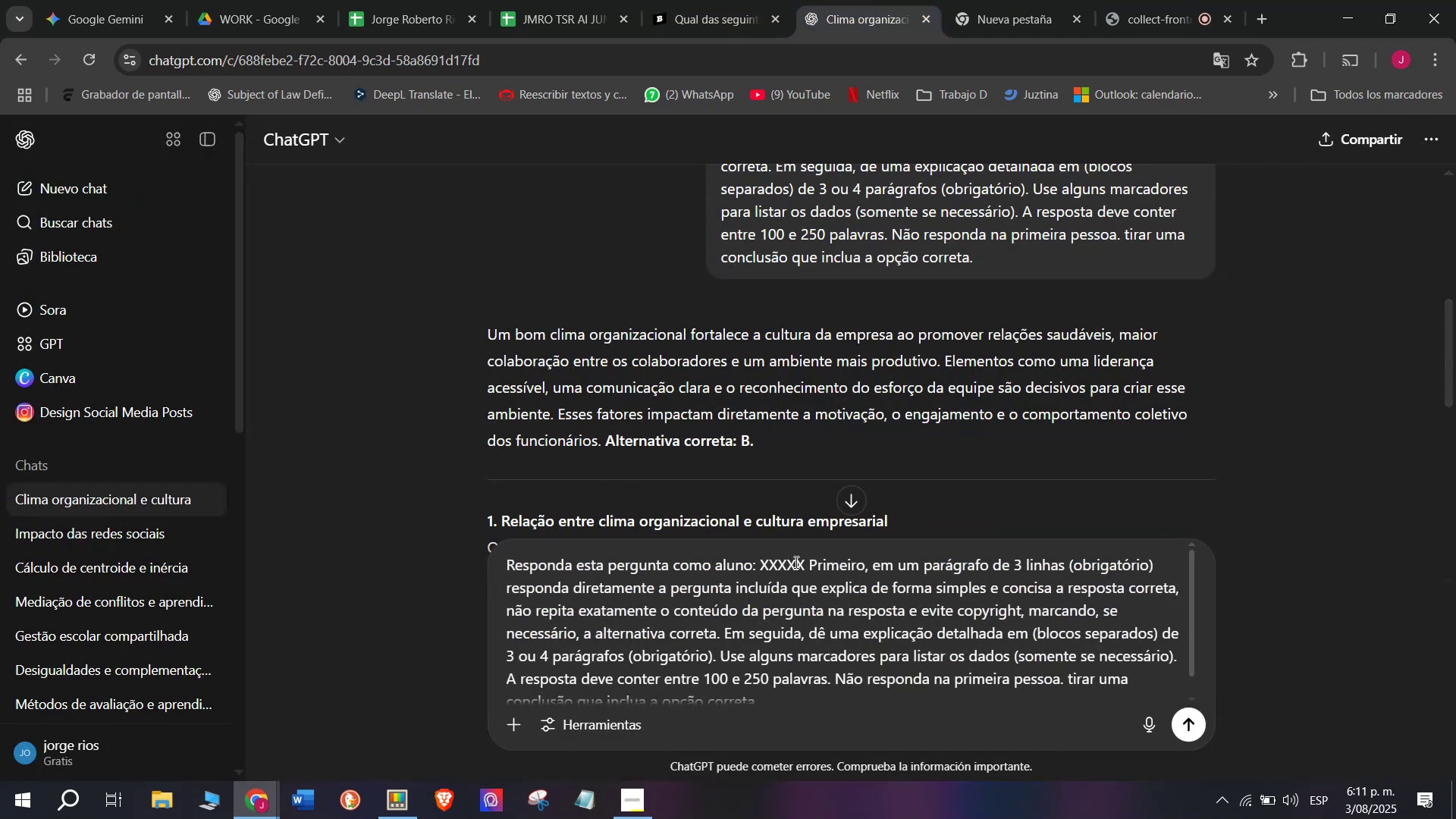 
left_click_drag(start_coordinate=[802, 563], to_coordinate=[762, 564])
 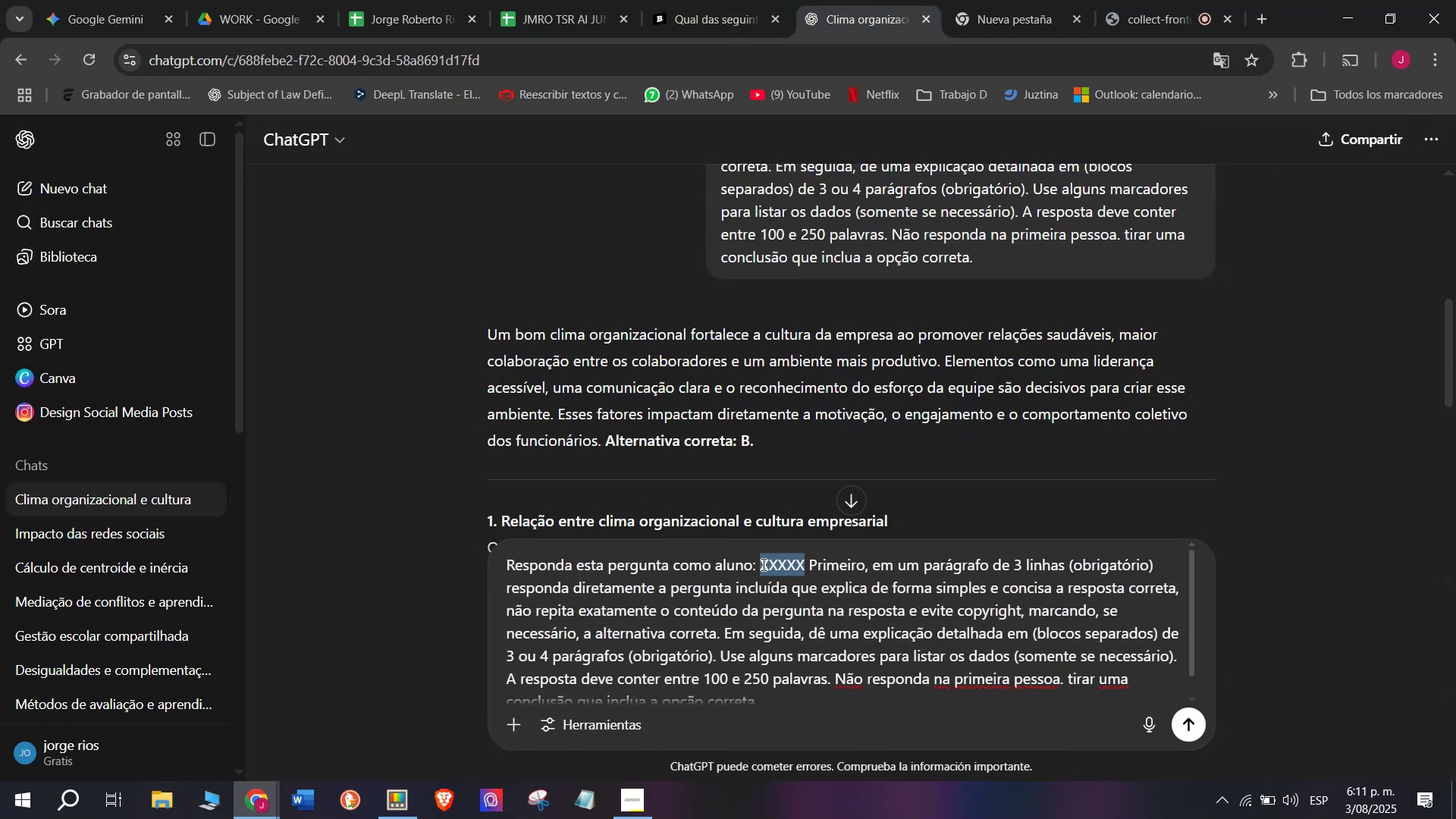 
key(Meta+MetaLeft)
 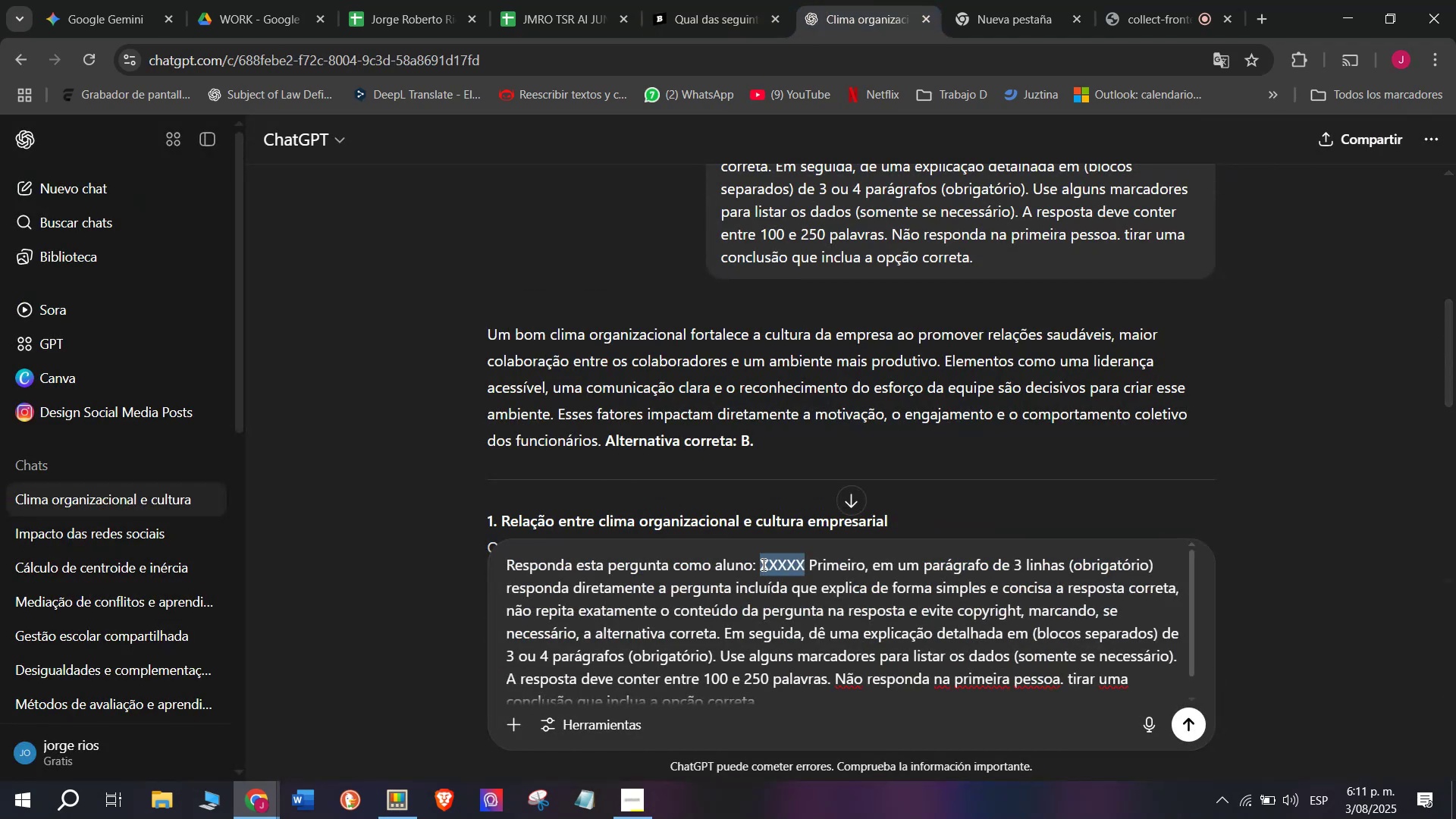 
key(Meta+V)
 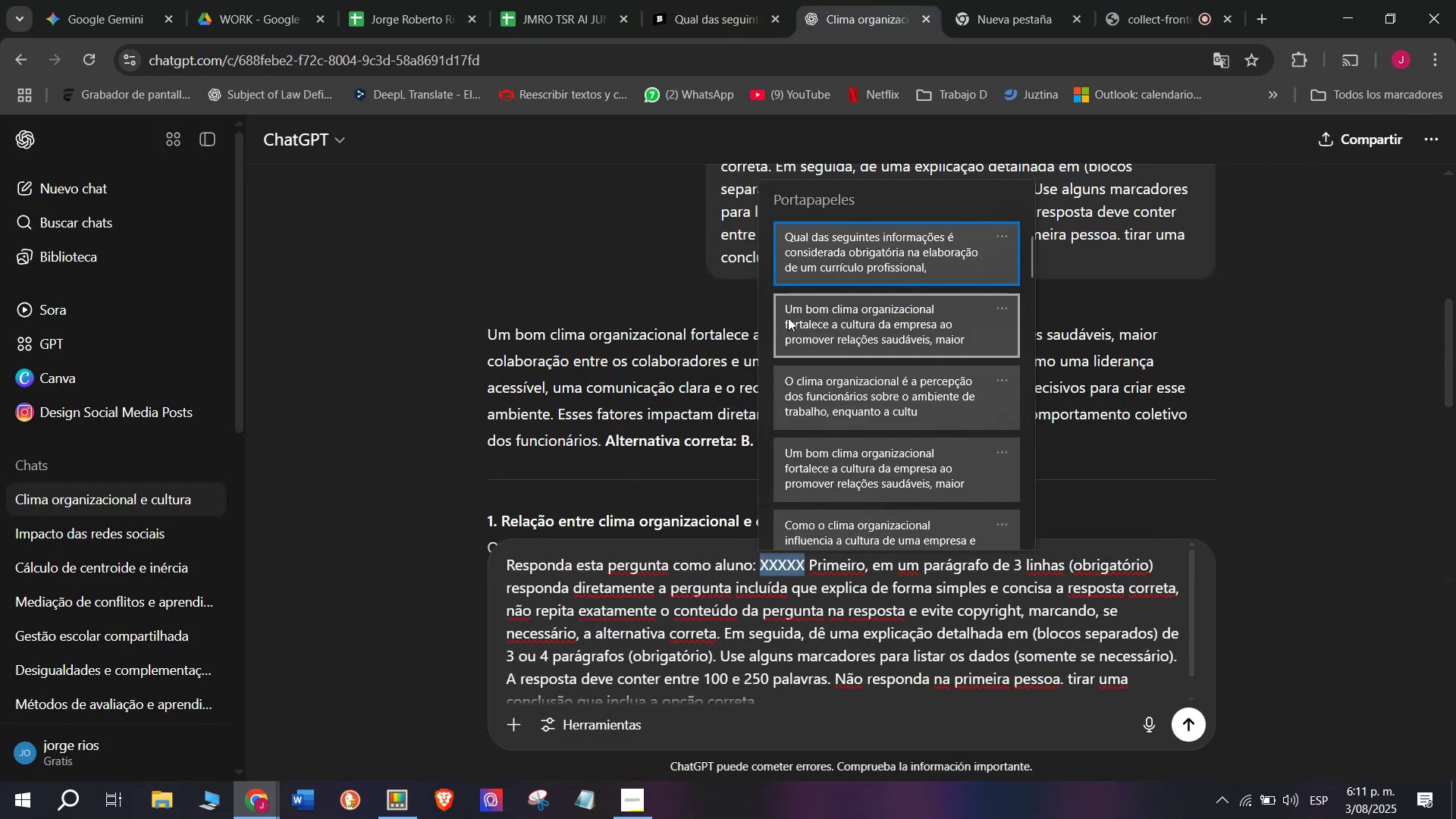 
left_click_drag(start_coordinate=[802, 265], to_coordinate=[802, 262])
 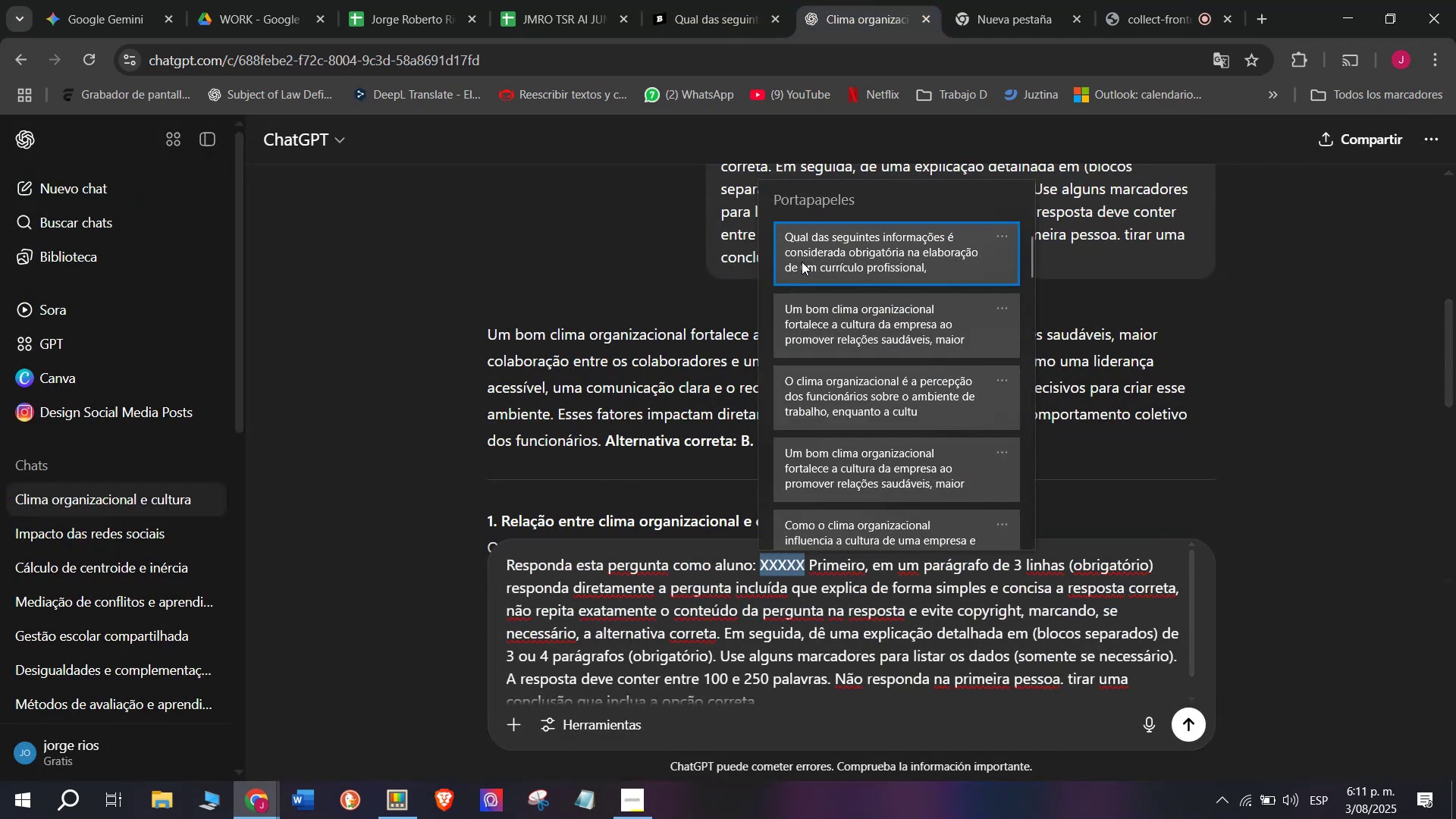 
key(Control+ControlLeft)
 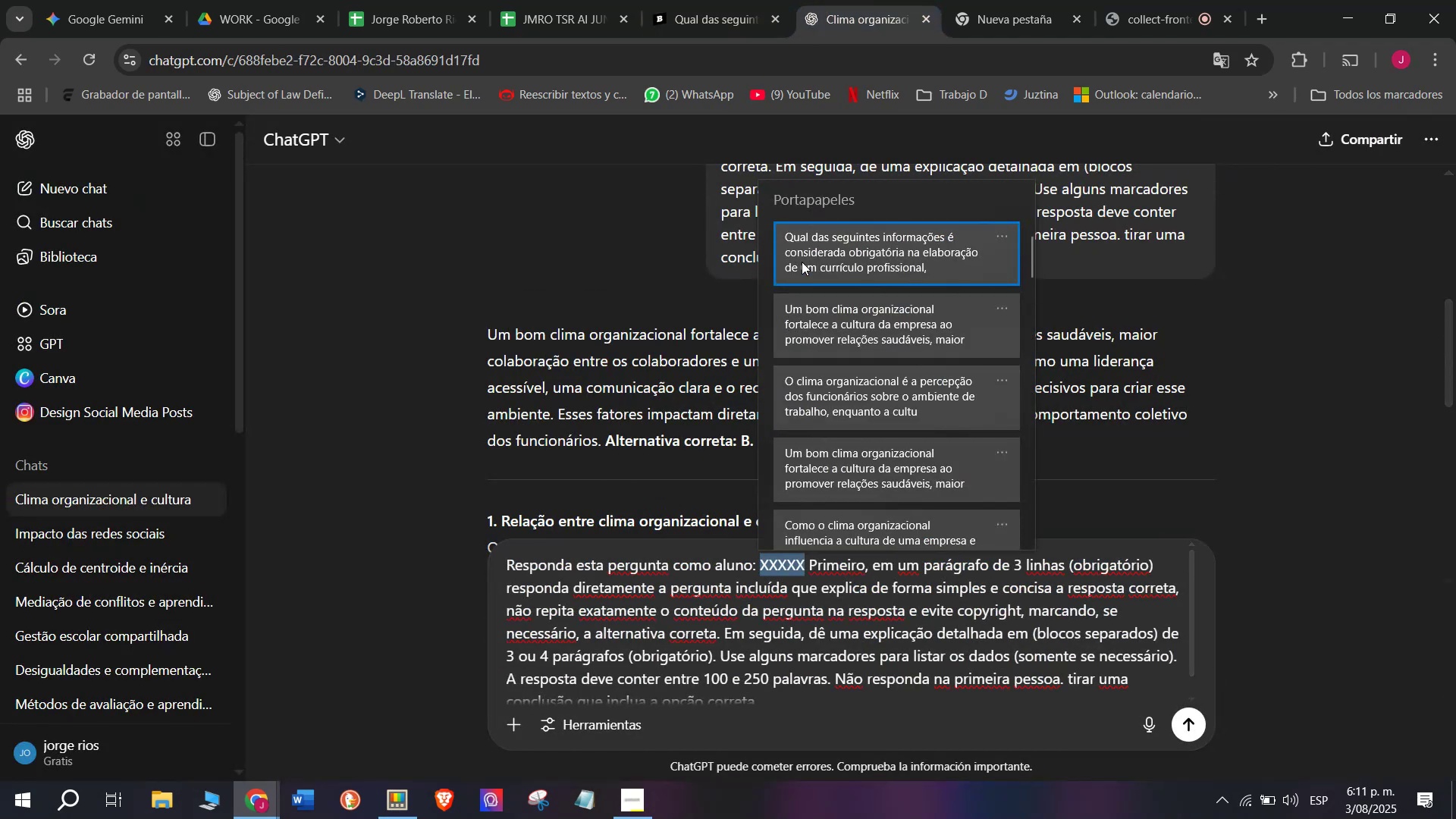 
key(Control+V)
 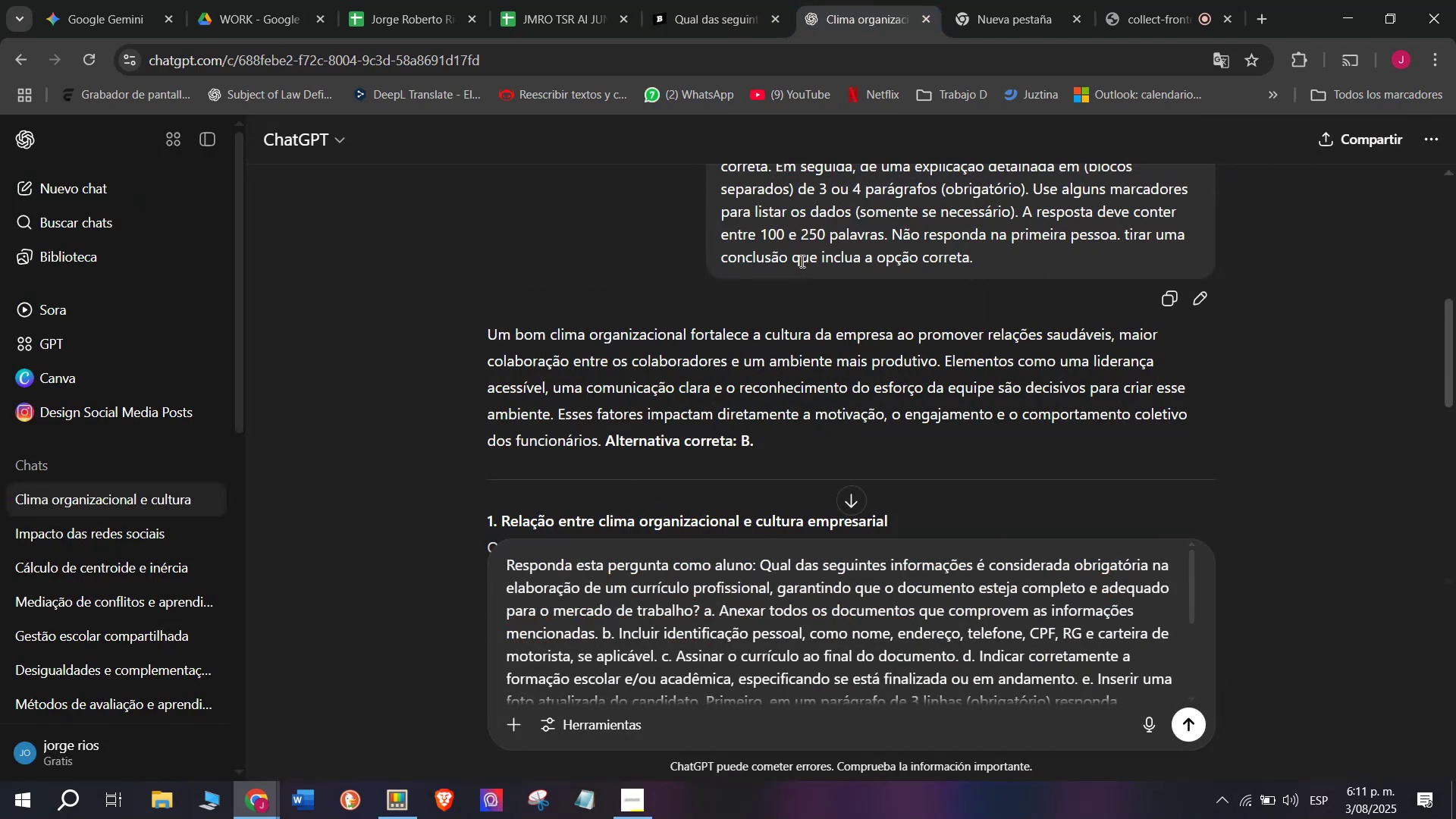 
key(Enter)
 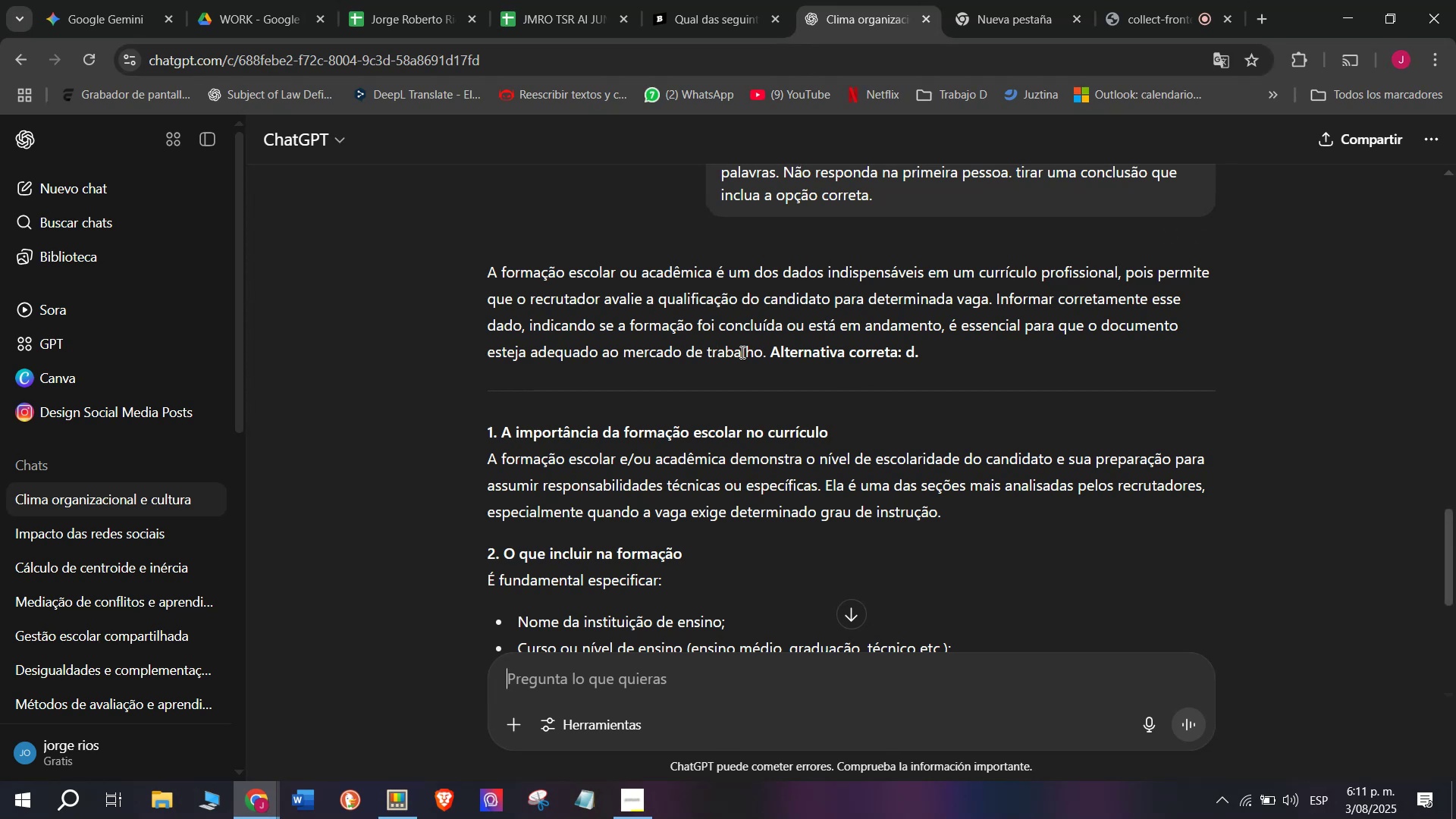 
wait(43.64)
 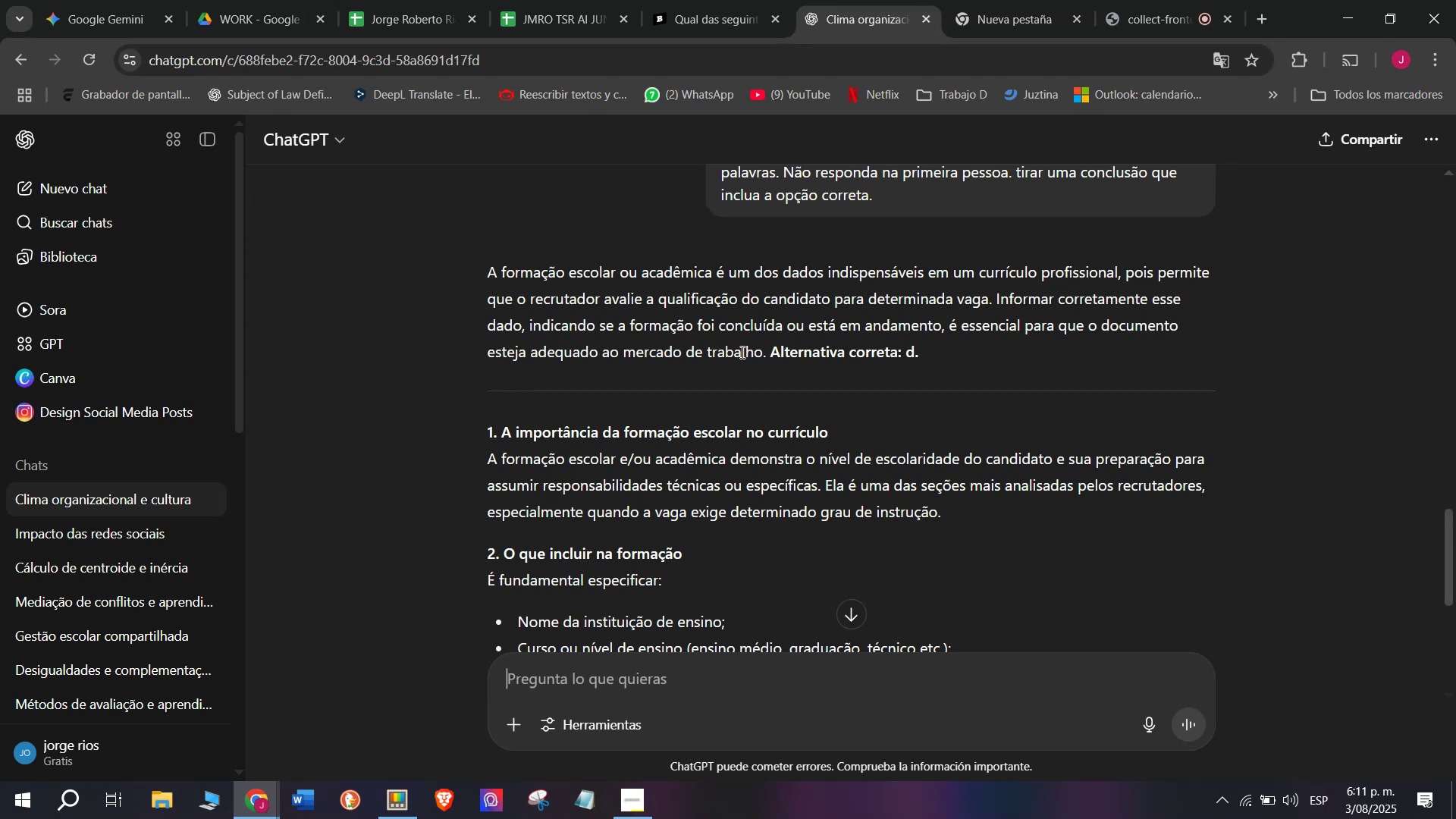 
left_click_drag(start_coordinate=[924, 352], to_coordinate=[478, 272])
 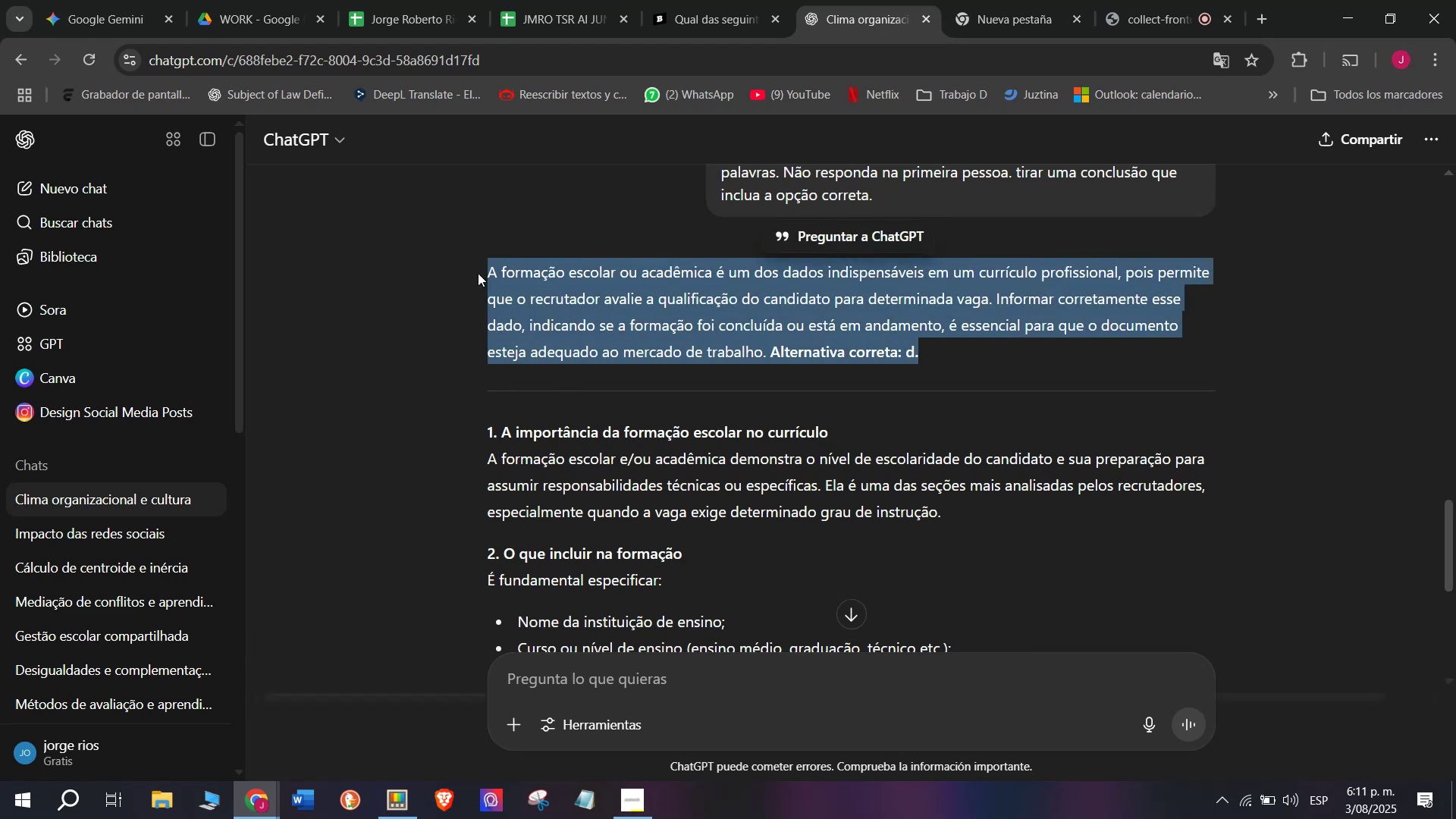 
key(Control+C)
 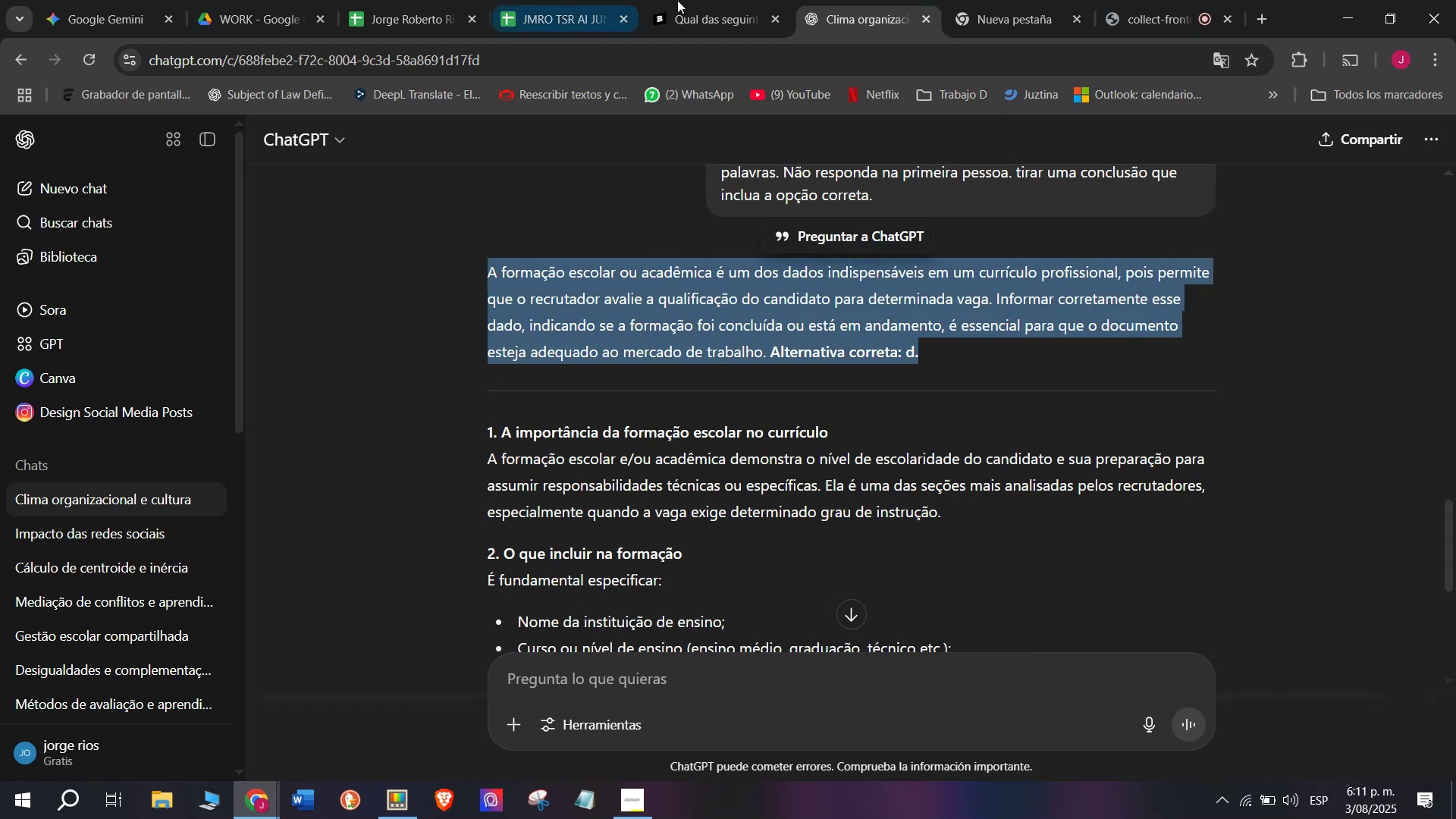 
left_click([733, 0])
 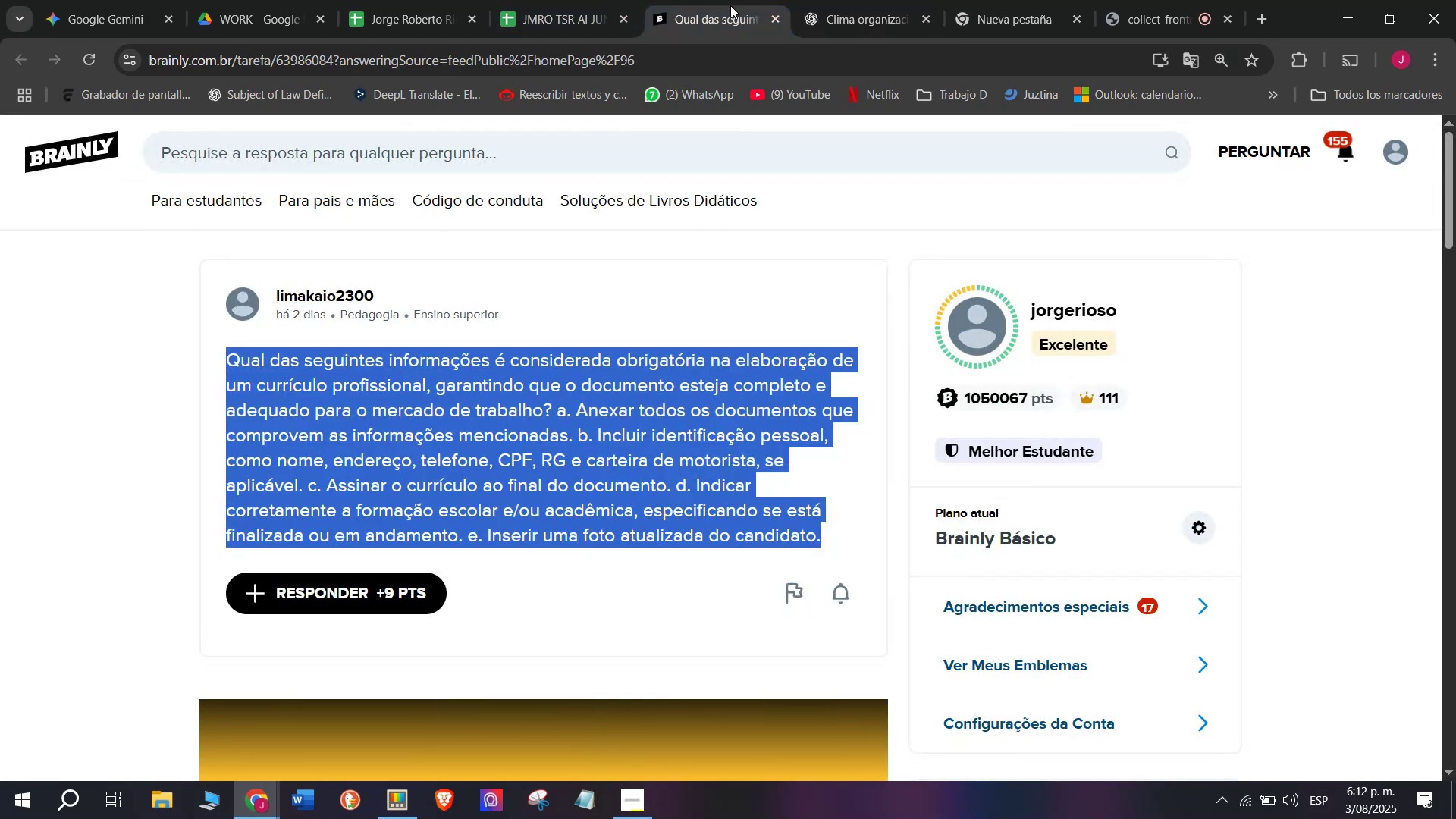 
left_click([875, 0])
 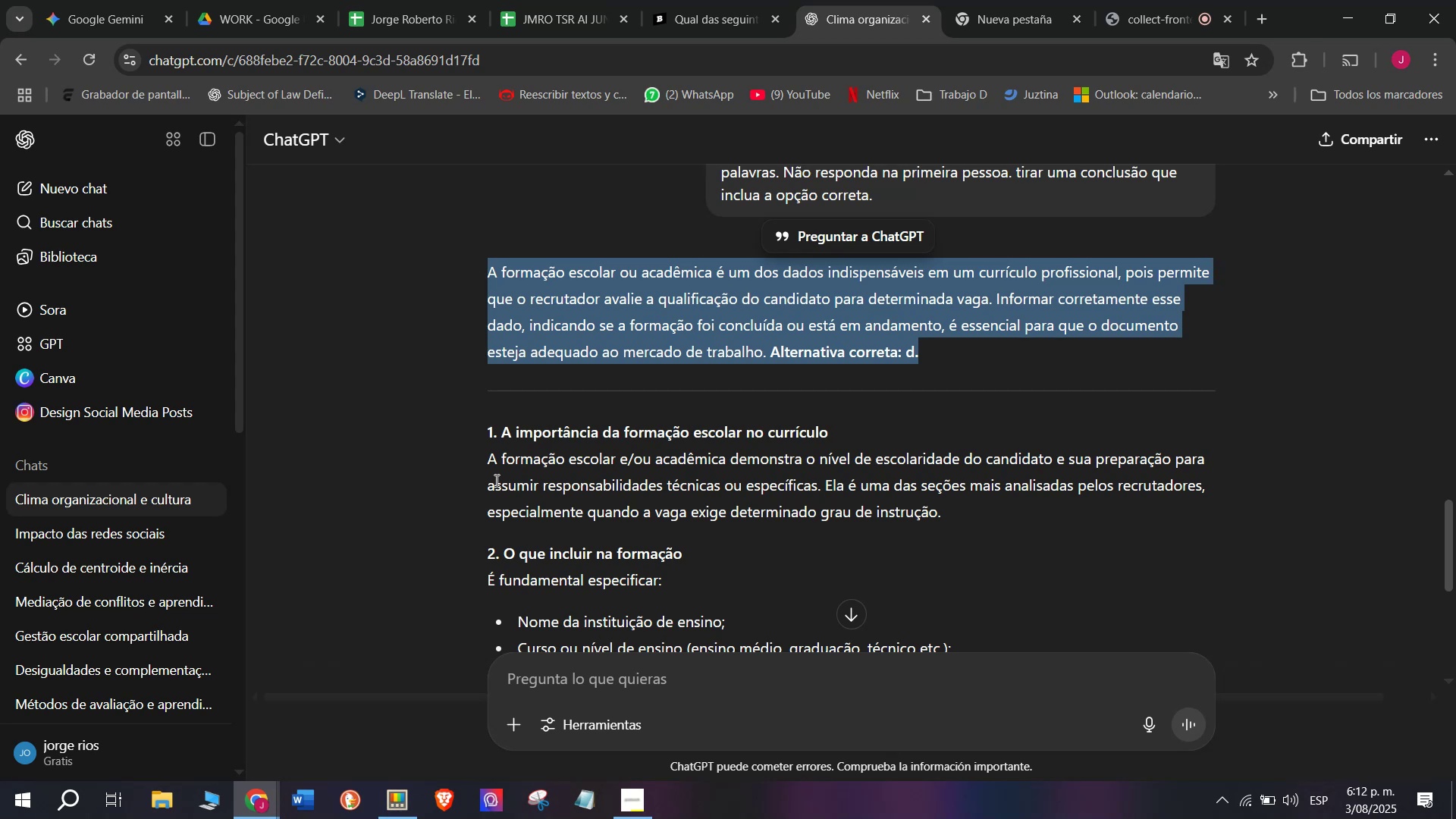 
left_click_drag(start_coordinate=[481, 471], to_coordinate=[1172, 465])
 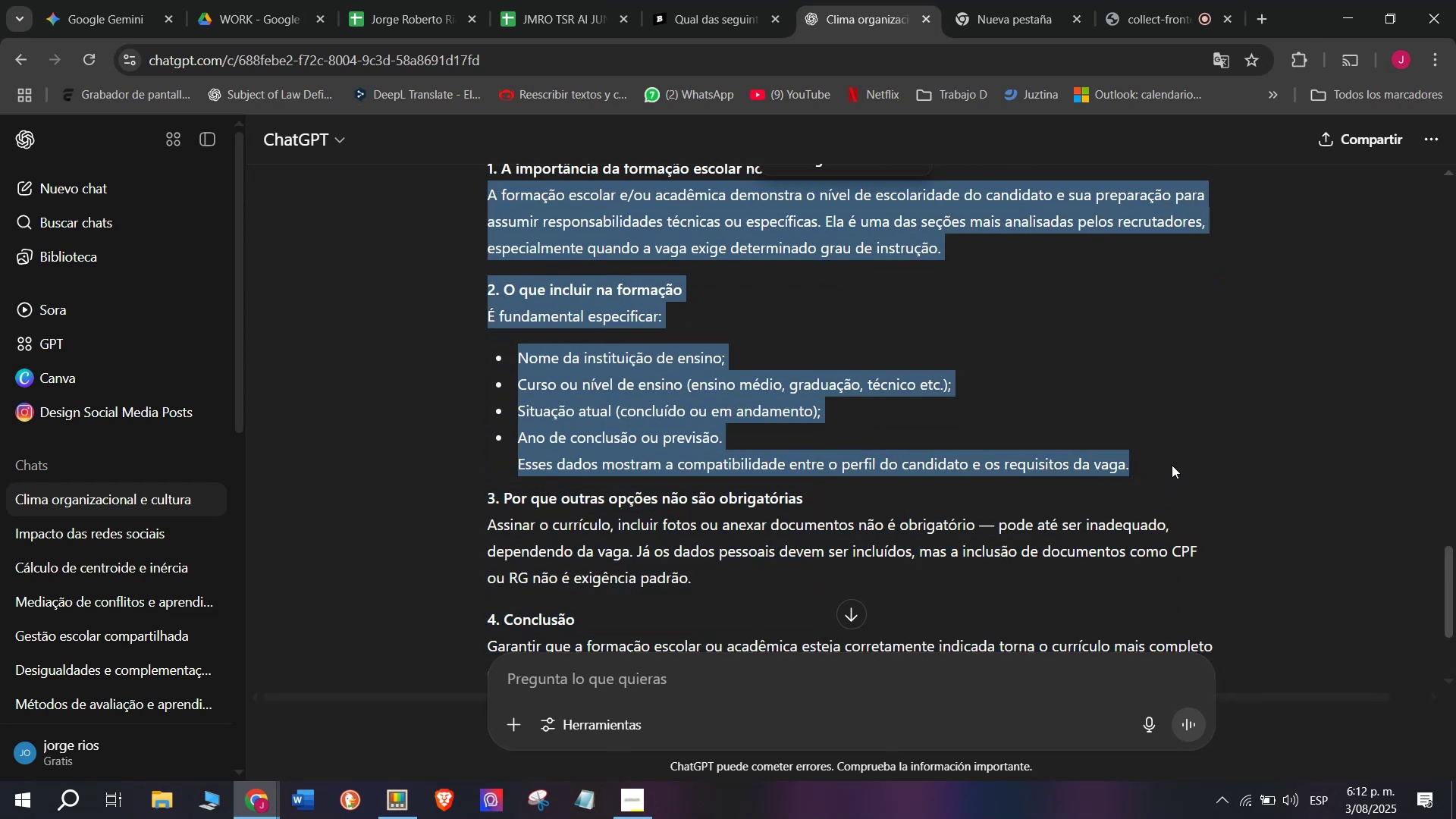 
key(Control+C)
 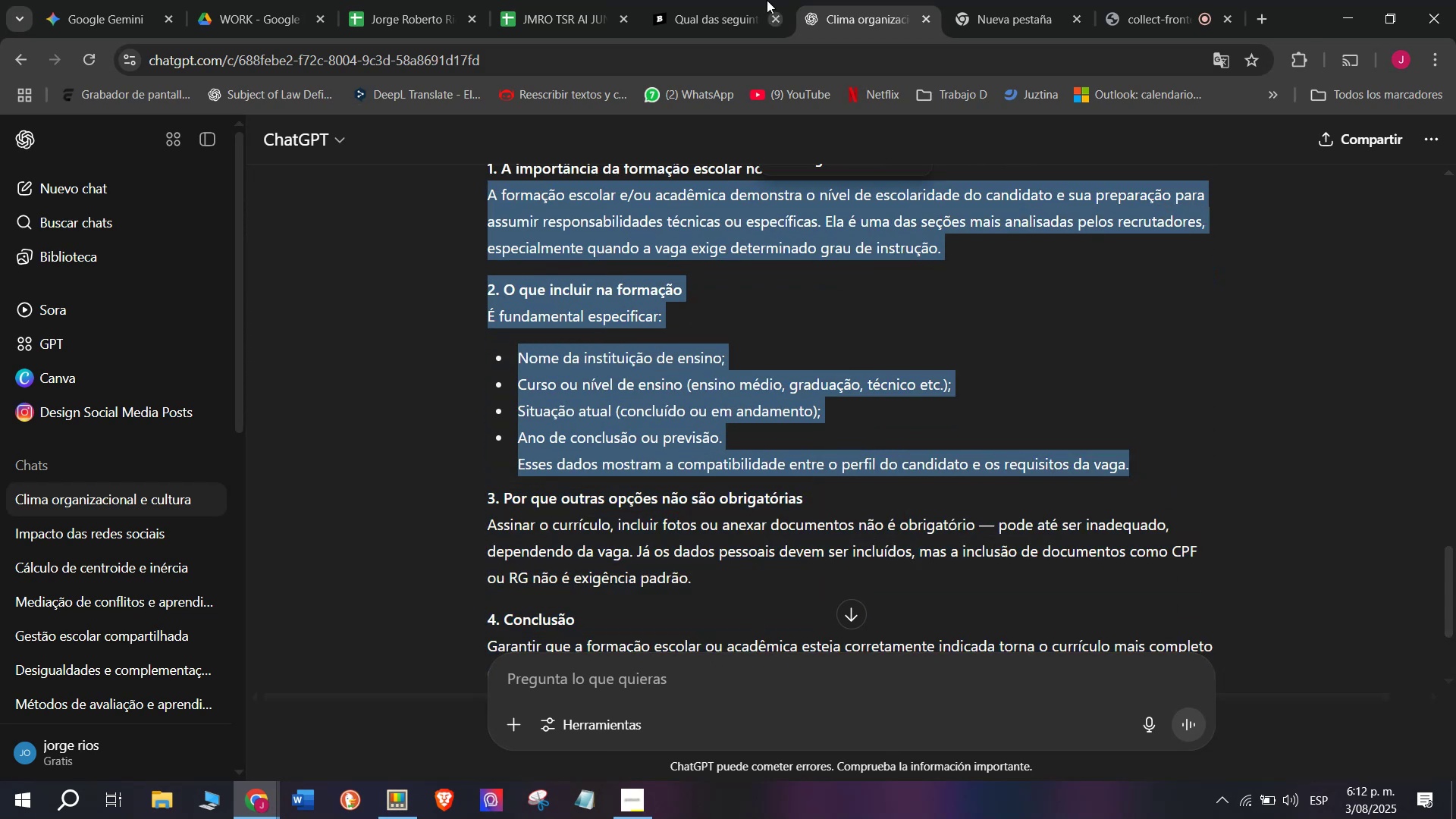 
left_click([750, 0])
 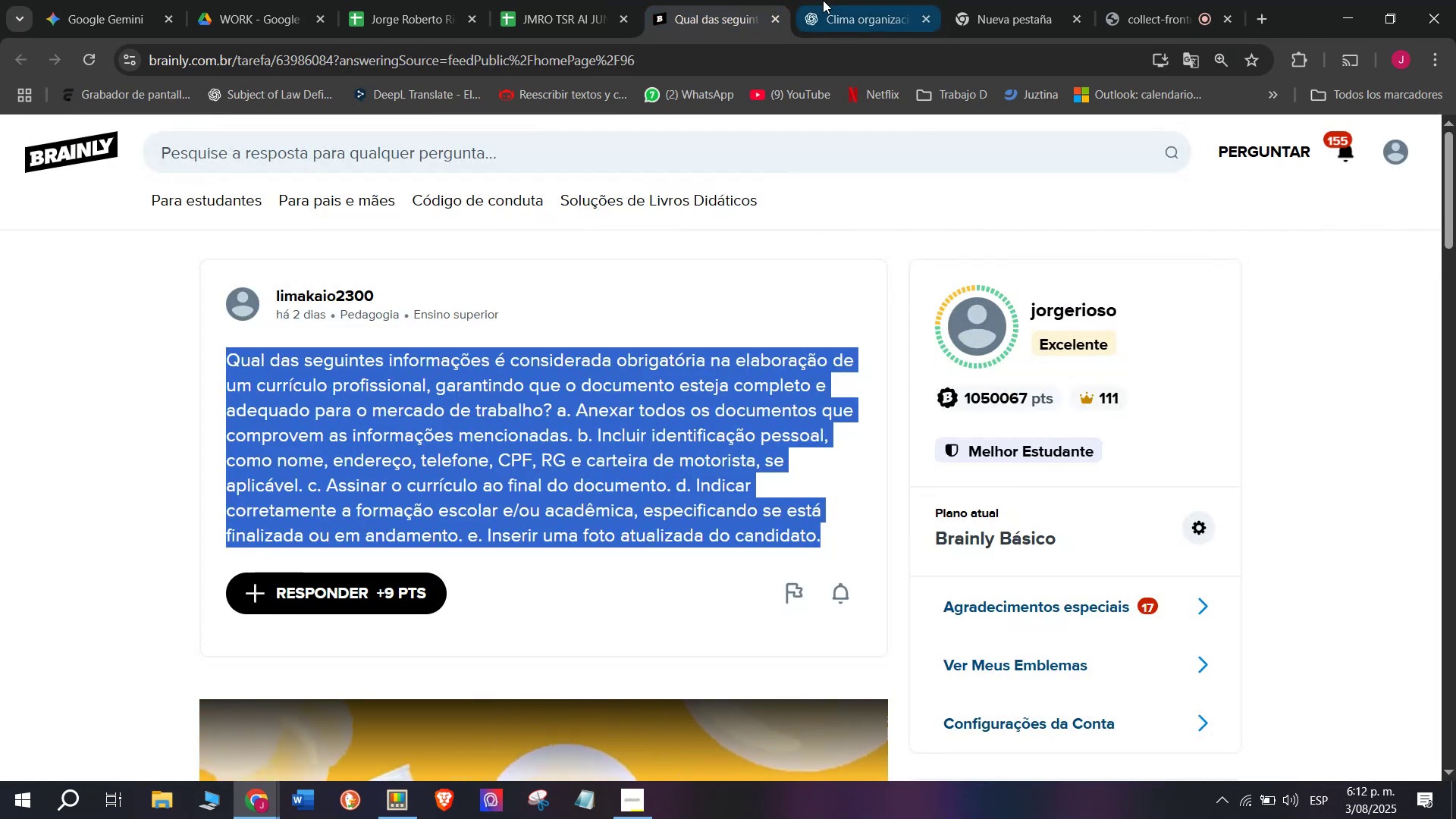 
left_click([878, 0])
 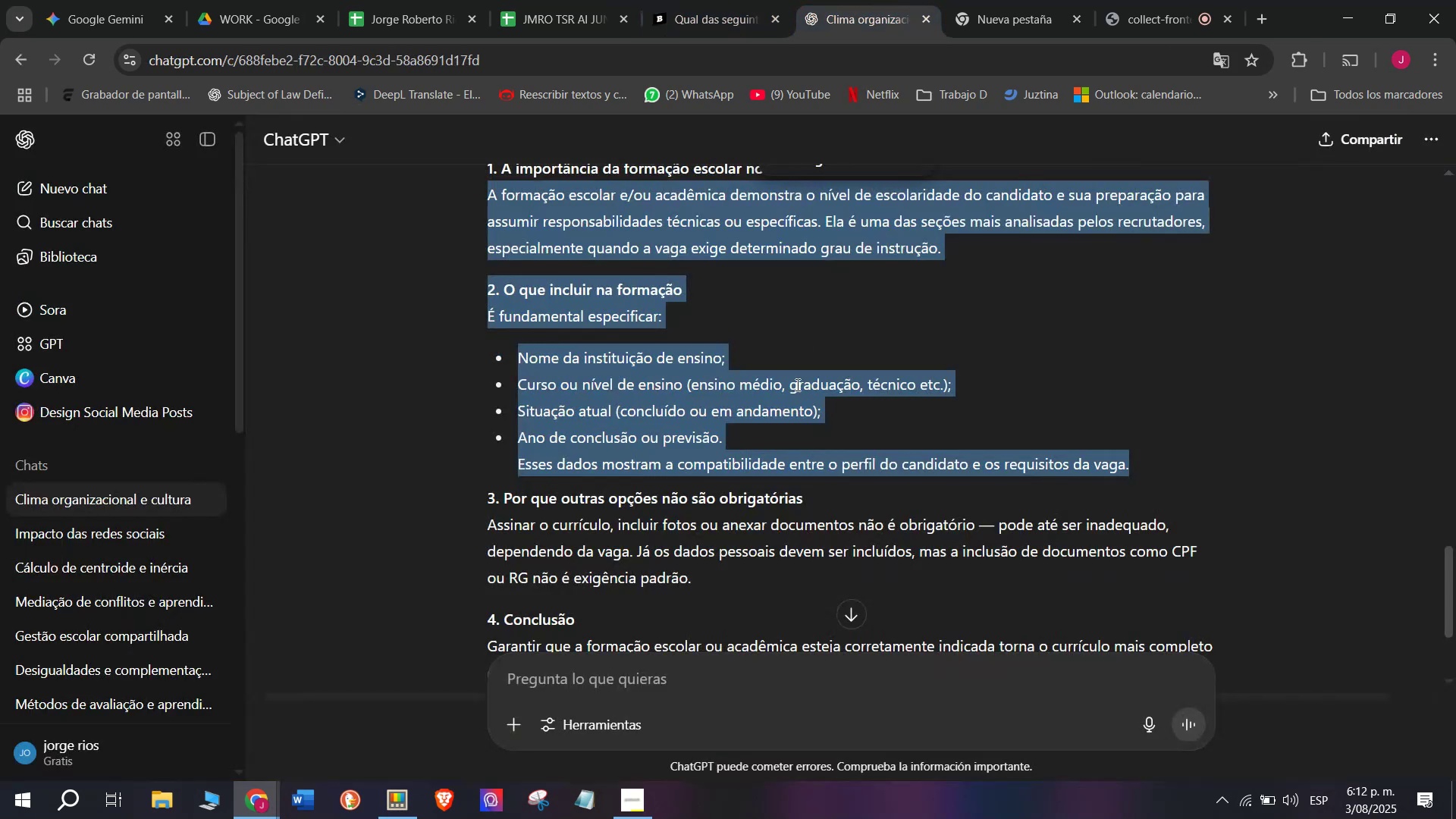 
scroll: coordinate [796, 393], scroll_direction: up, amount: 3.0
 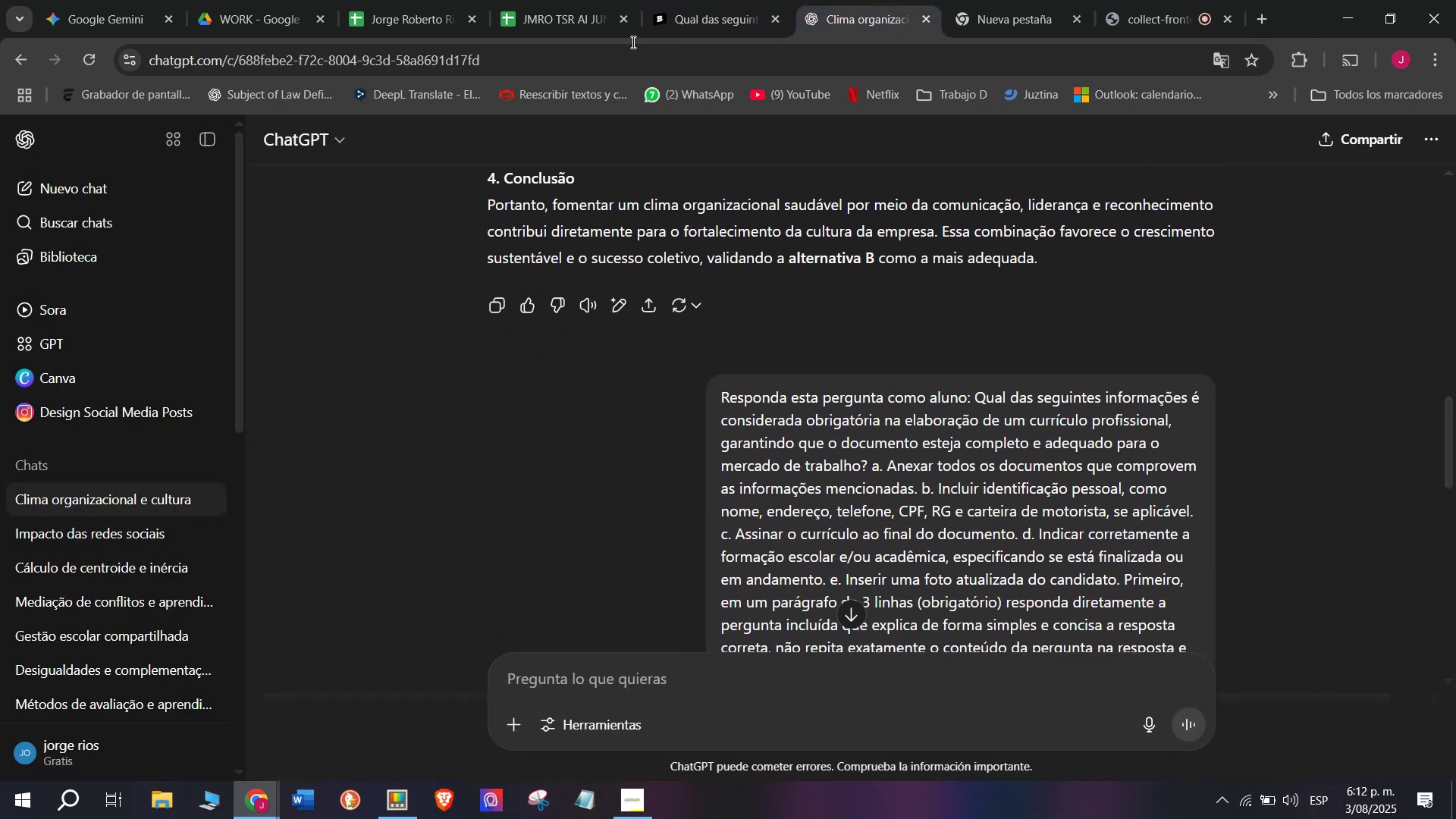 
left_click([567, 0])
 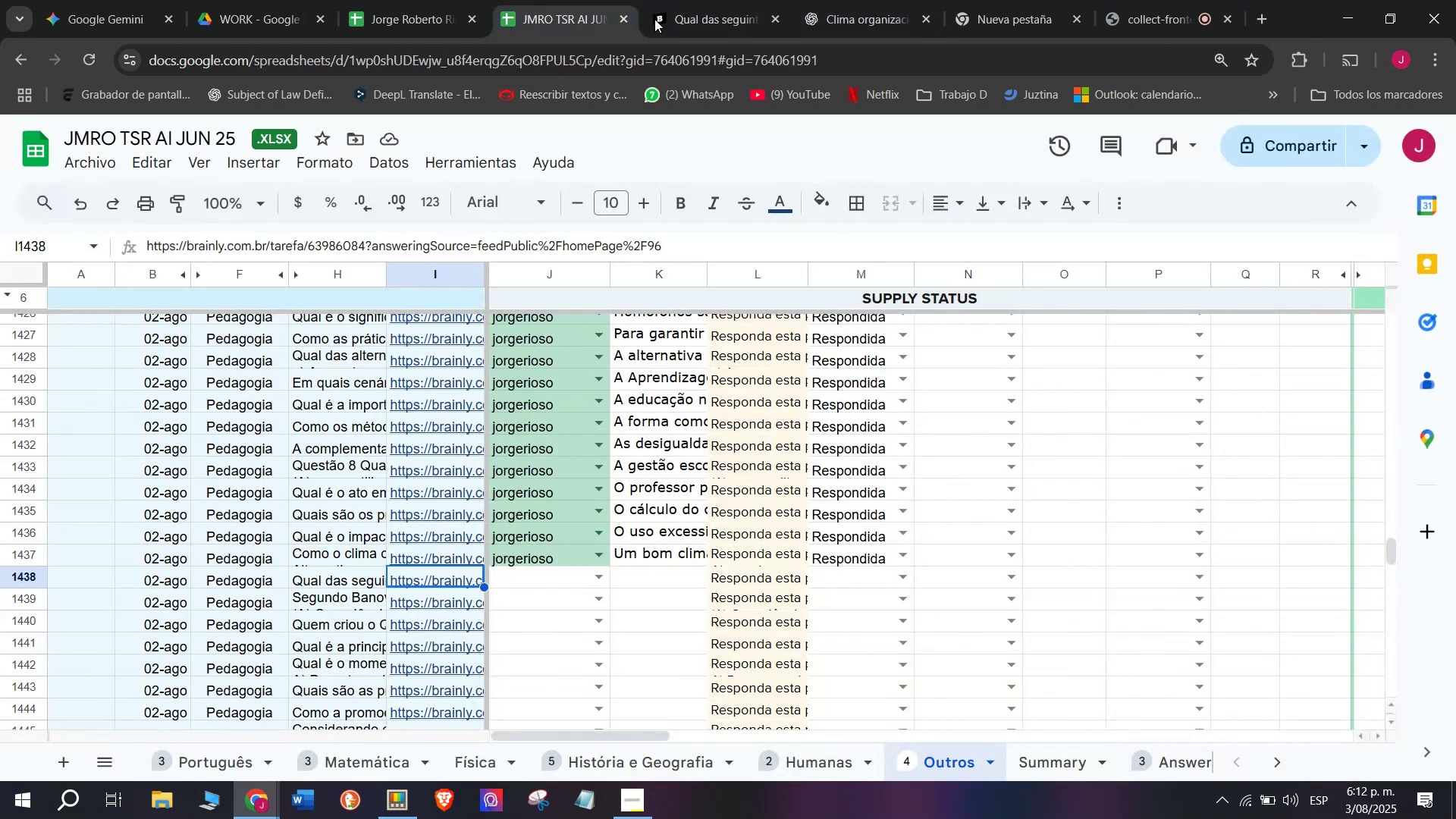 
left_click([715, 0])
 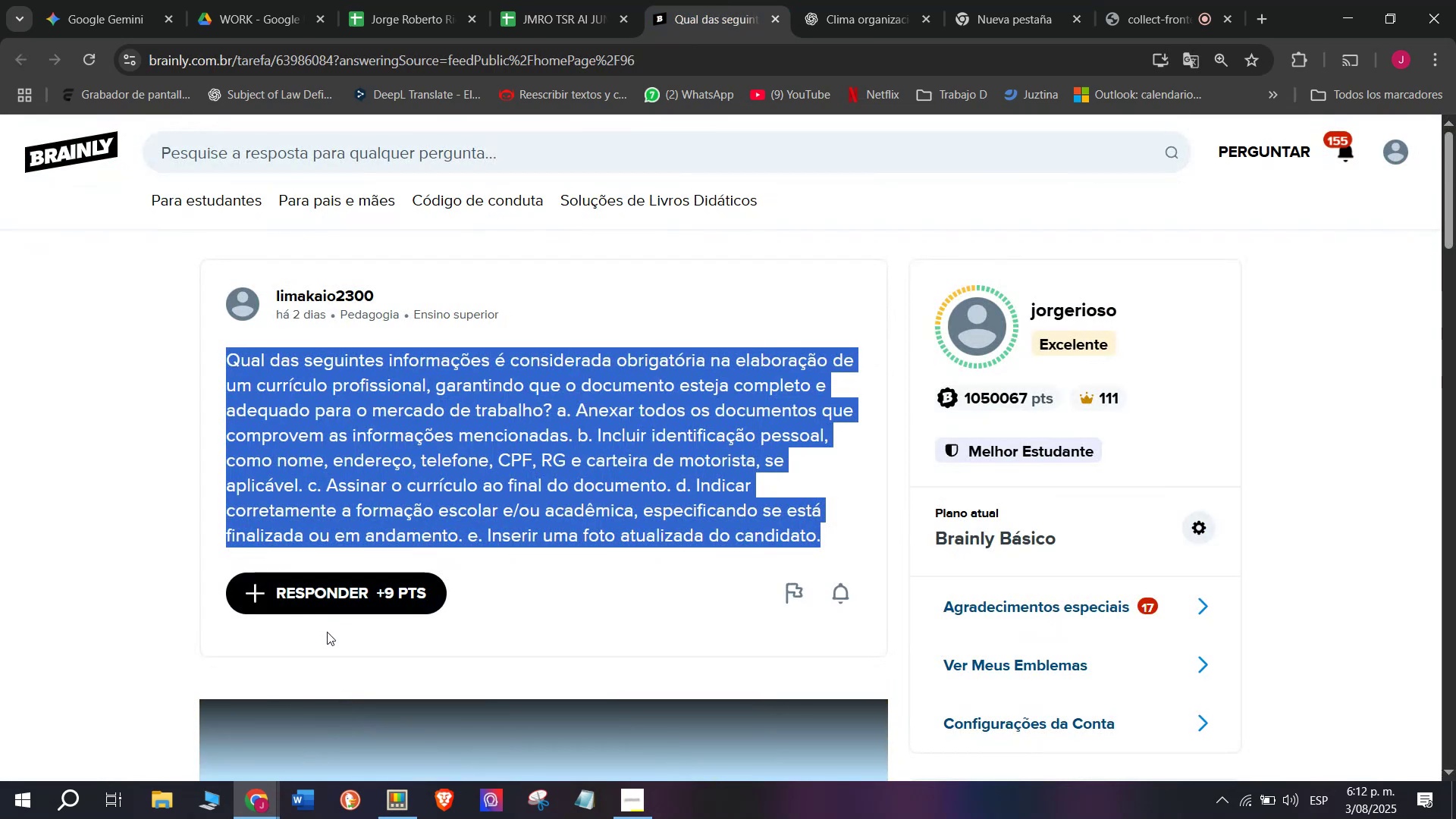 
left_click([340, 602])
 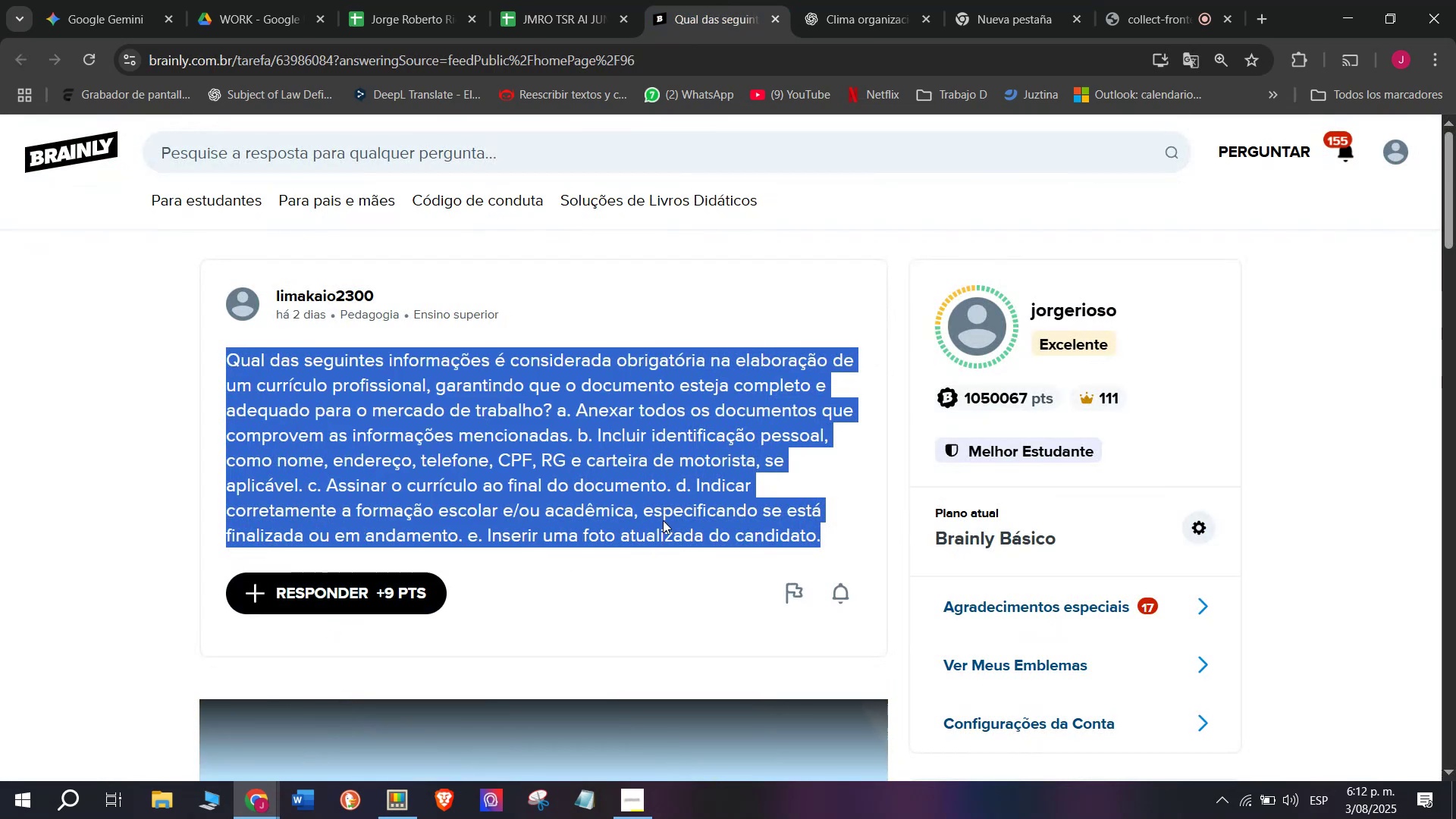 
left_click_drag(start_coordinate=[663, 516], to_coordinate=[548, 234])
 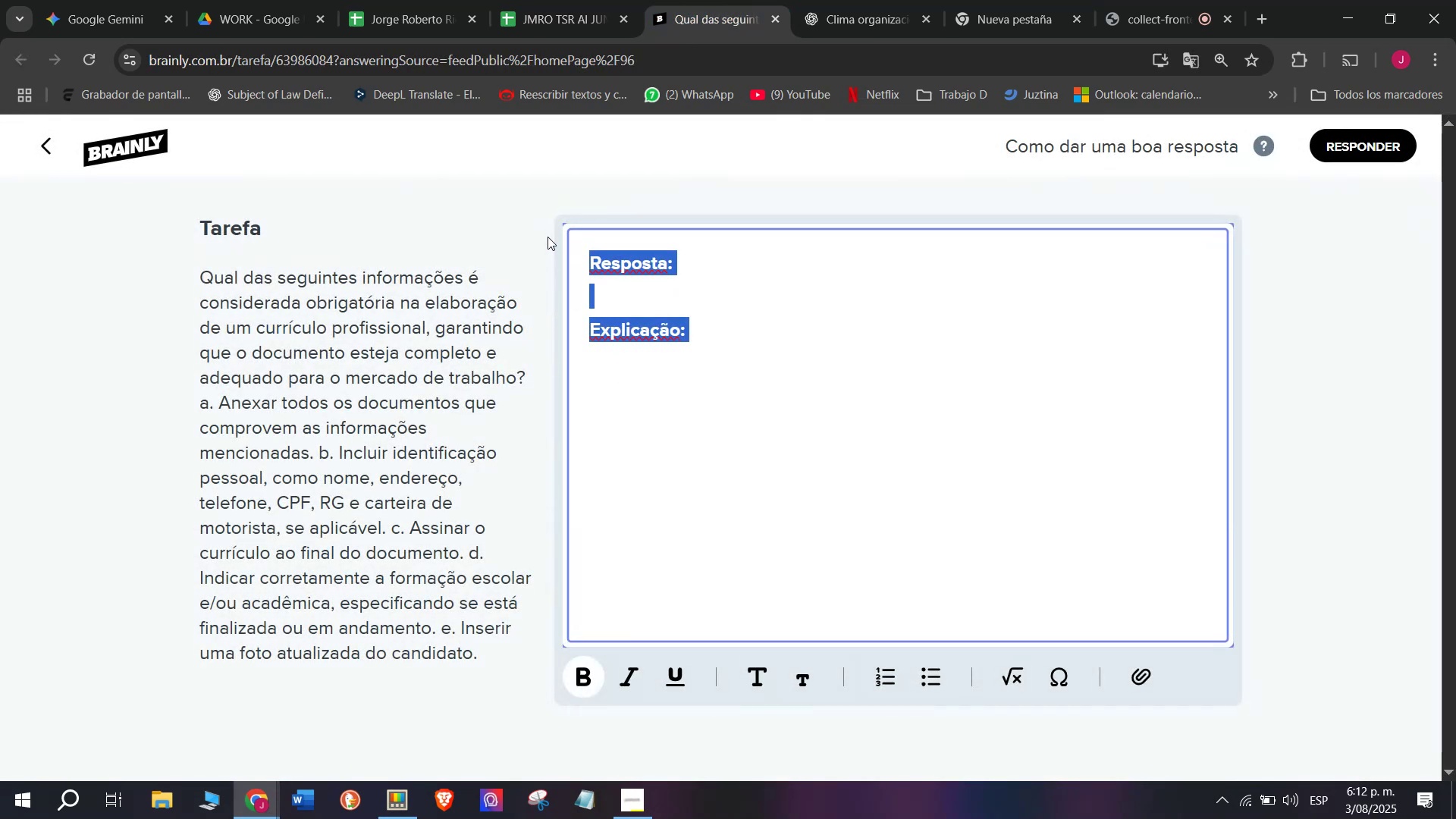 
key(Meta+MetaLeft)
 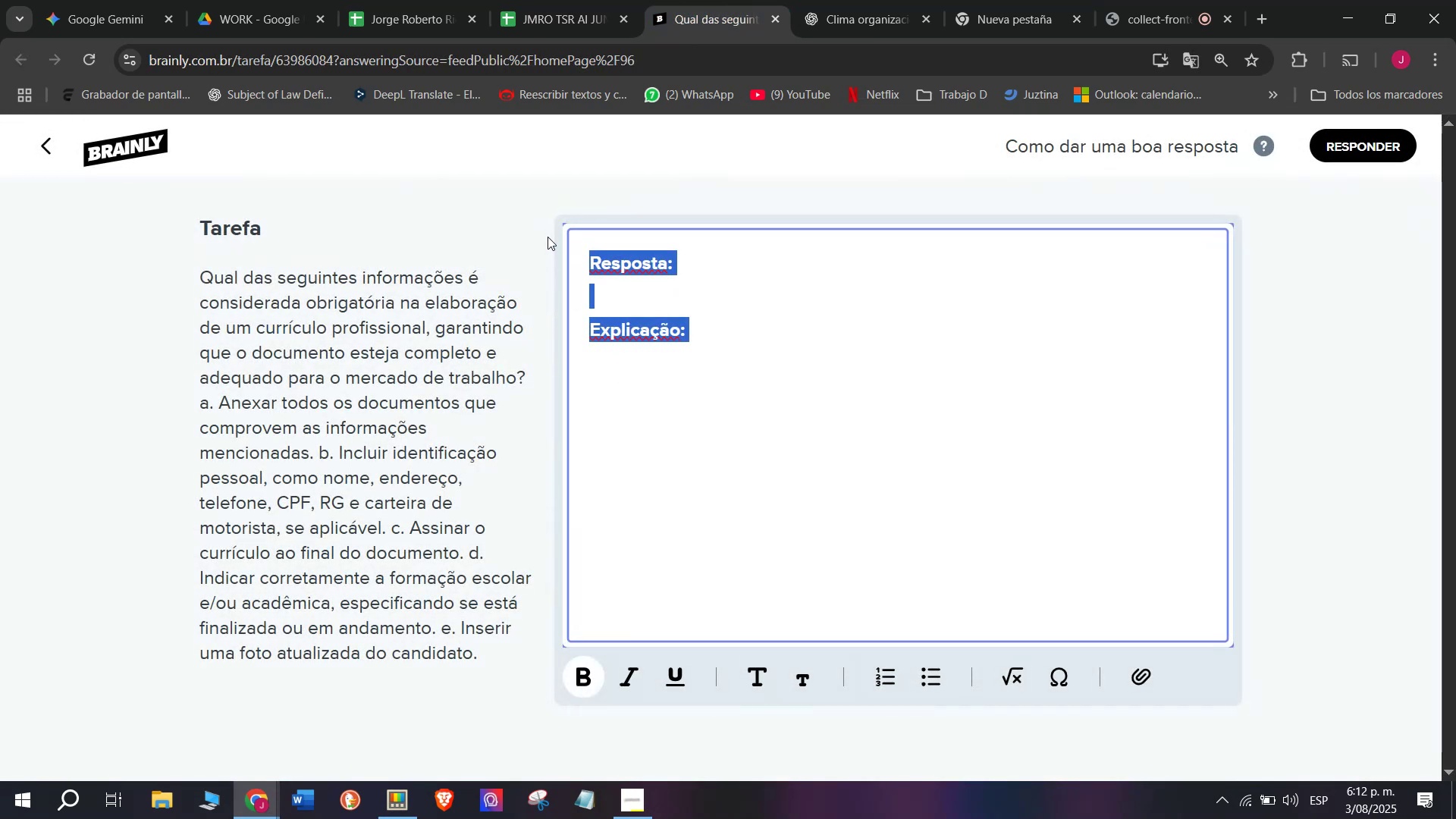 
key(Meta+V)
 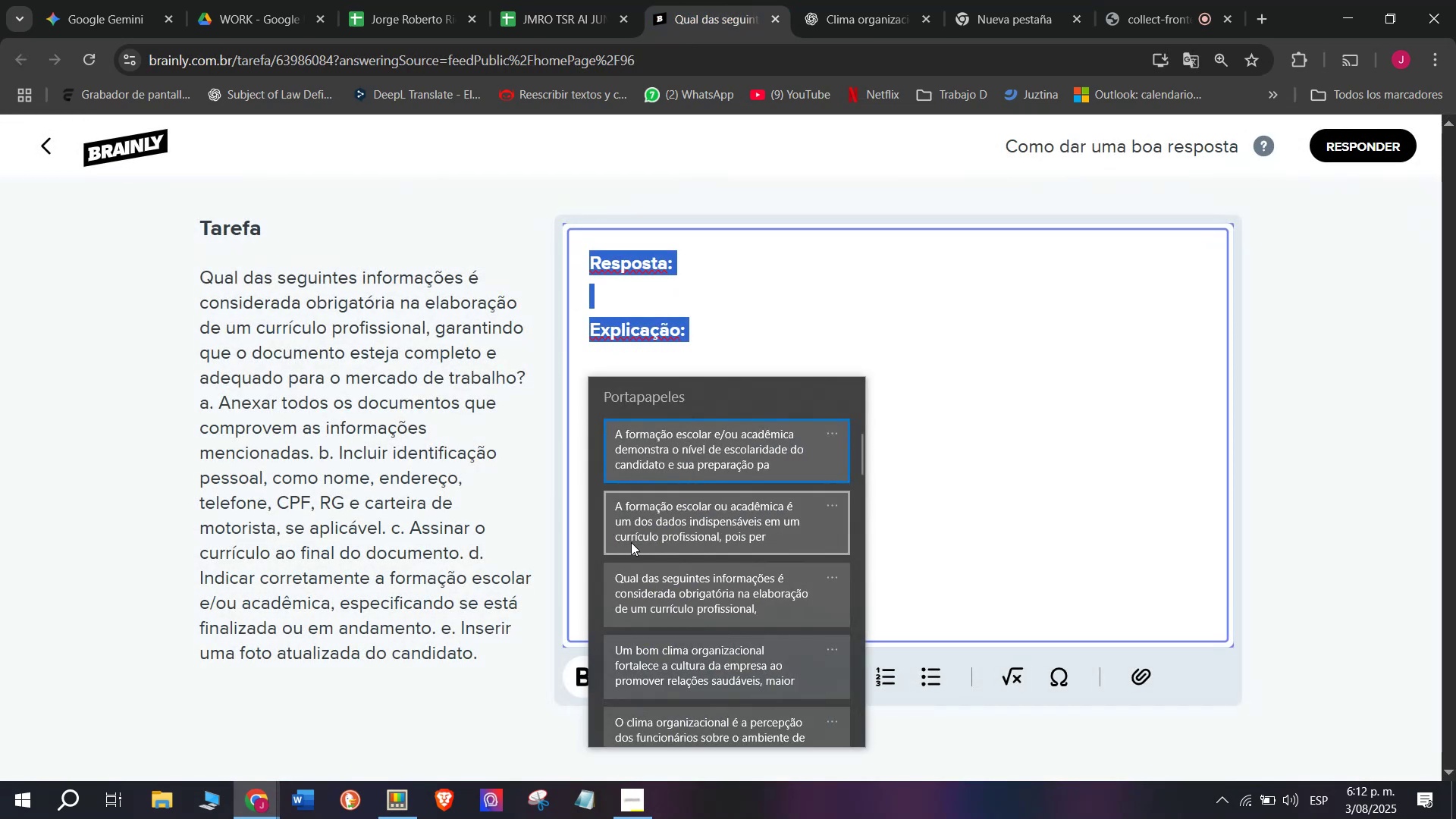 
key(Control+ControlLeft)
 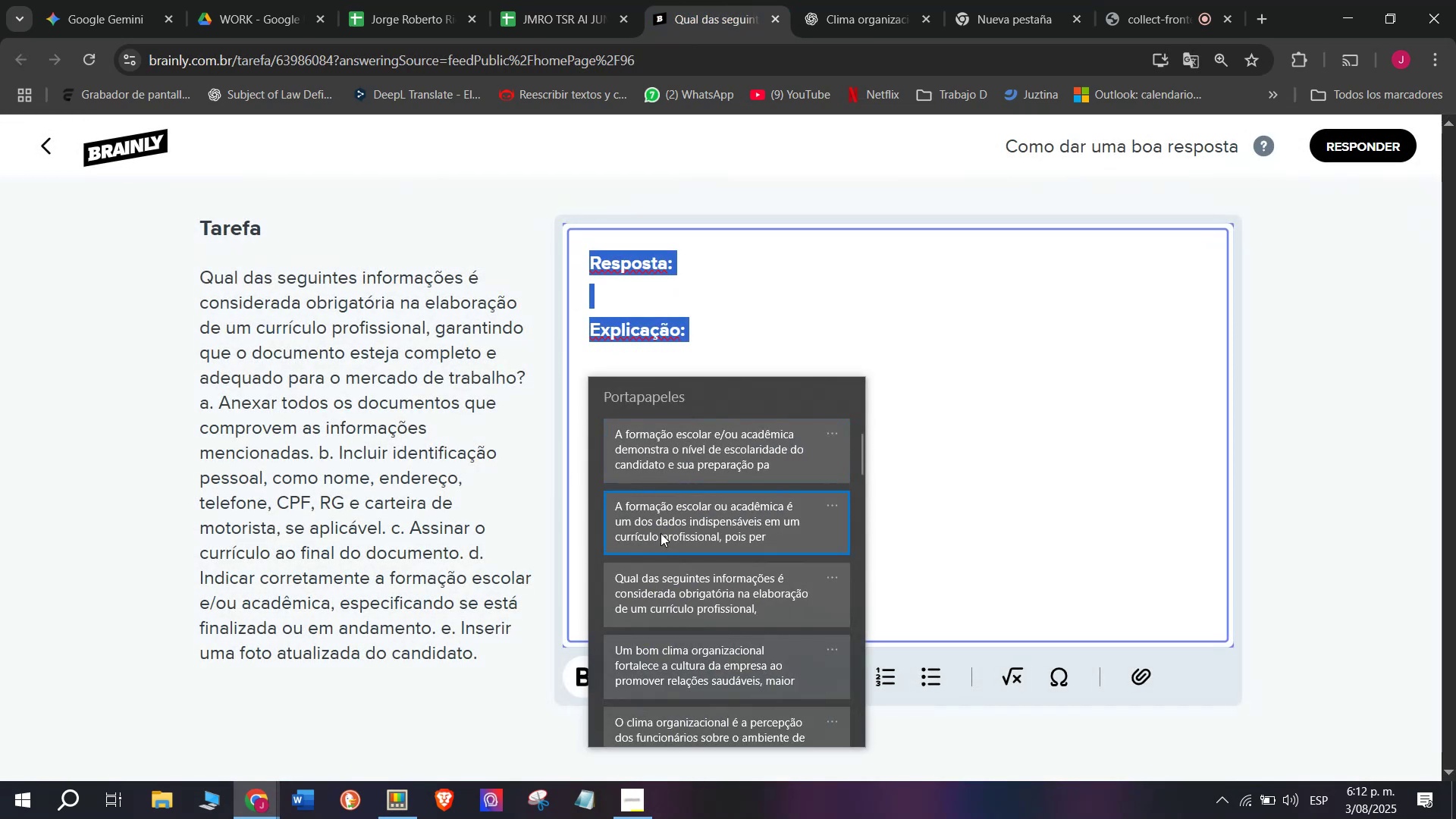 
key(Control+V)
 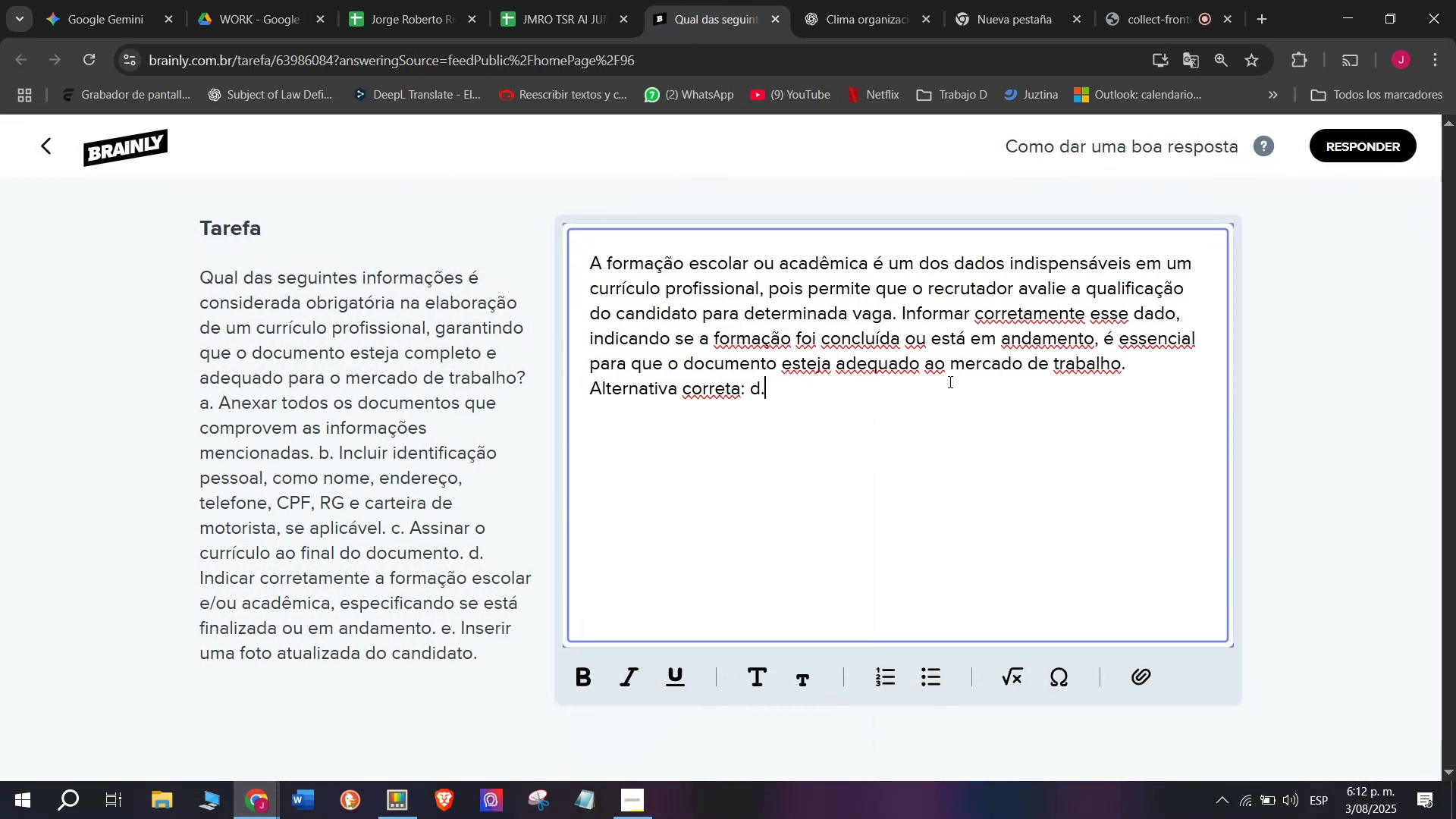 
wait(6.38)
 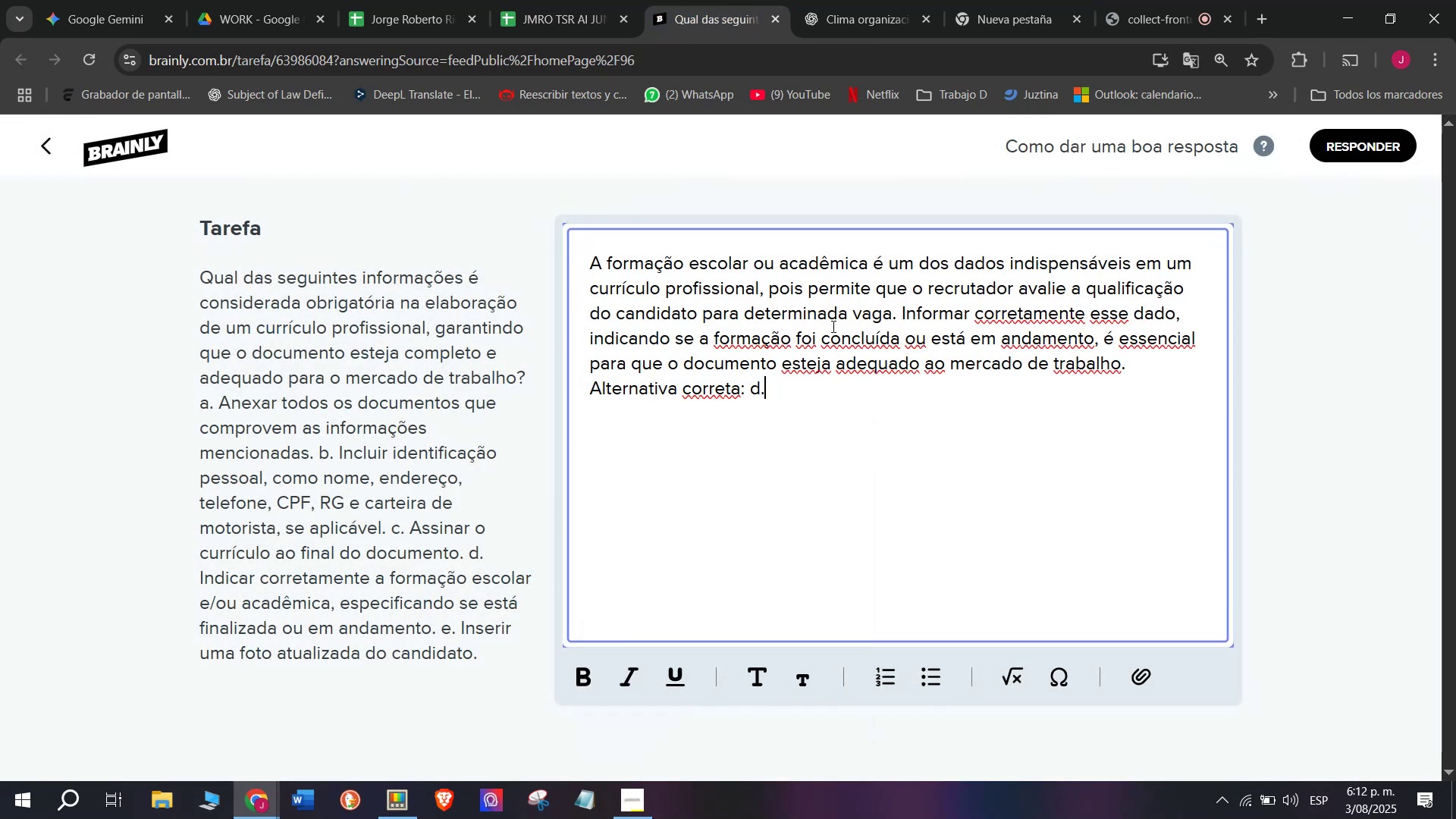 
left_click_drag(start_coordinate=[804, 390], to_coordinate=[427, 385])
 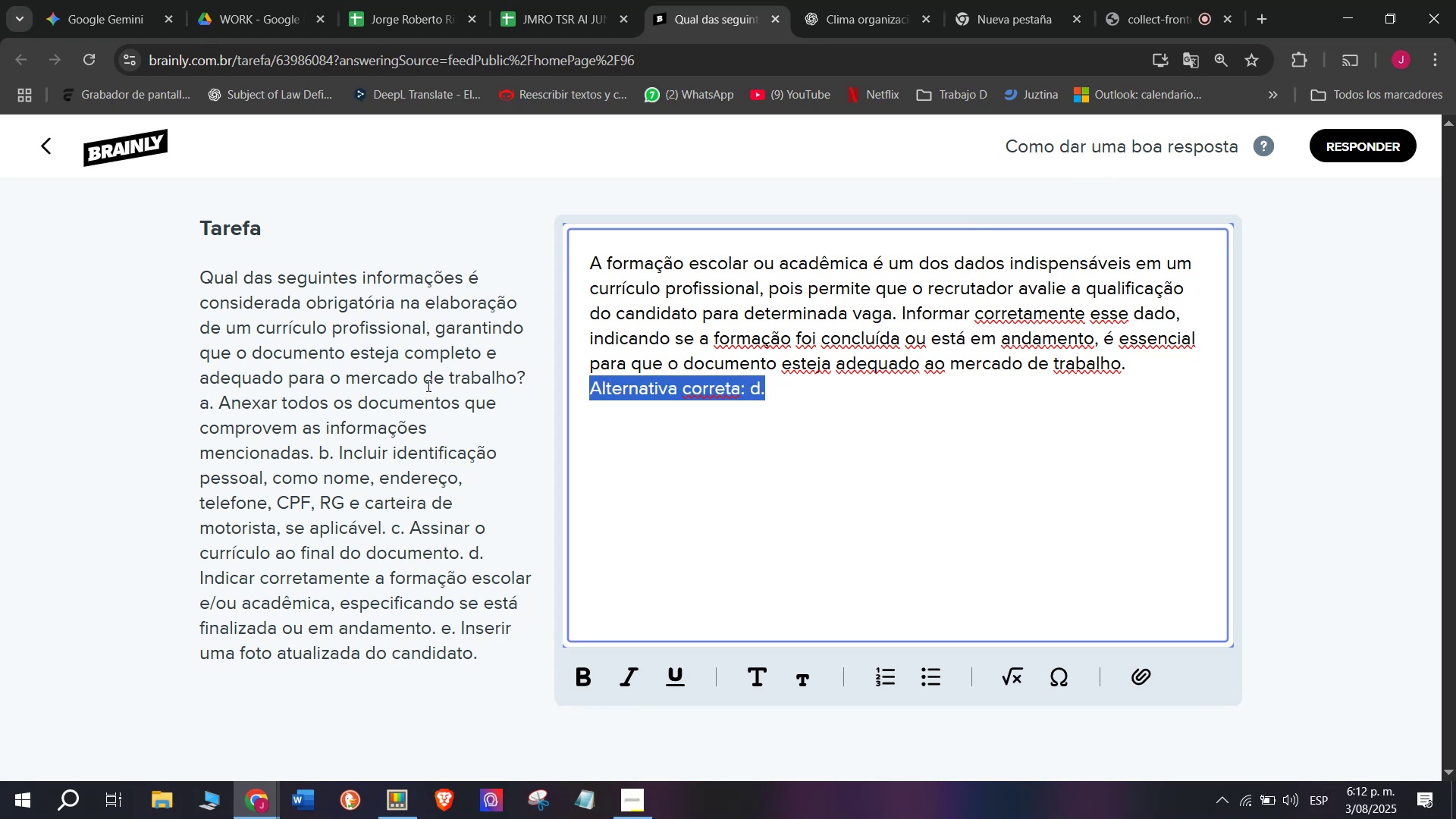 
key(Control+B)
 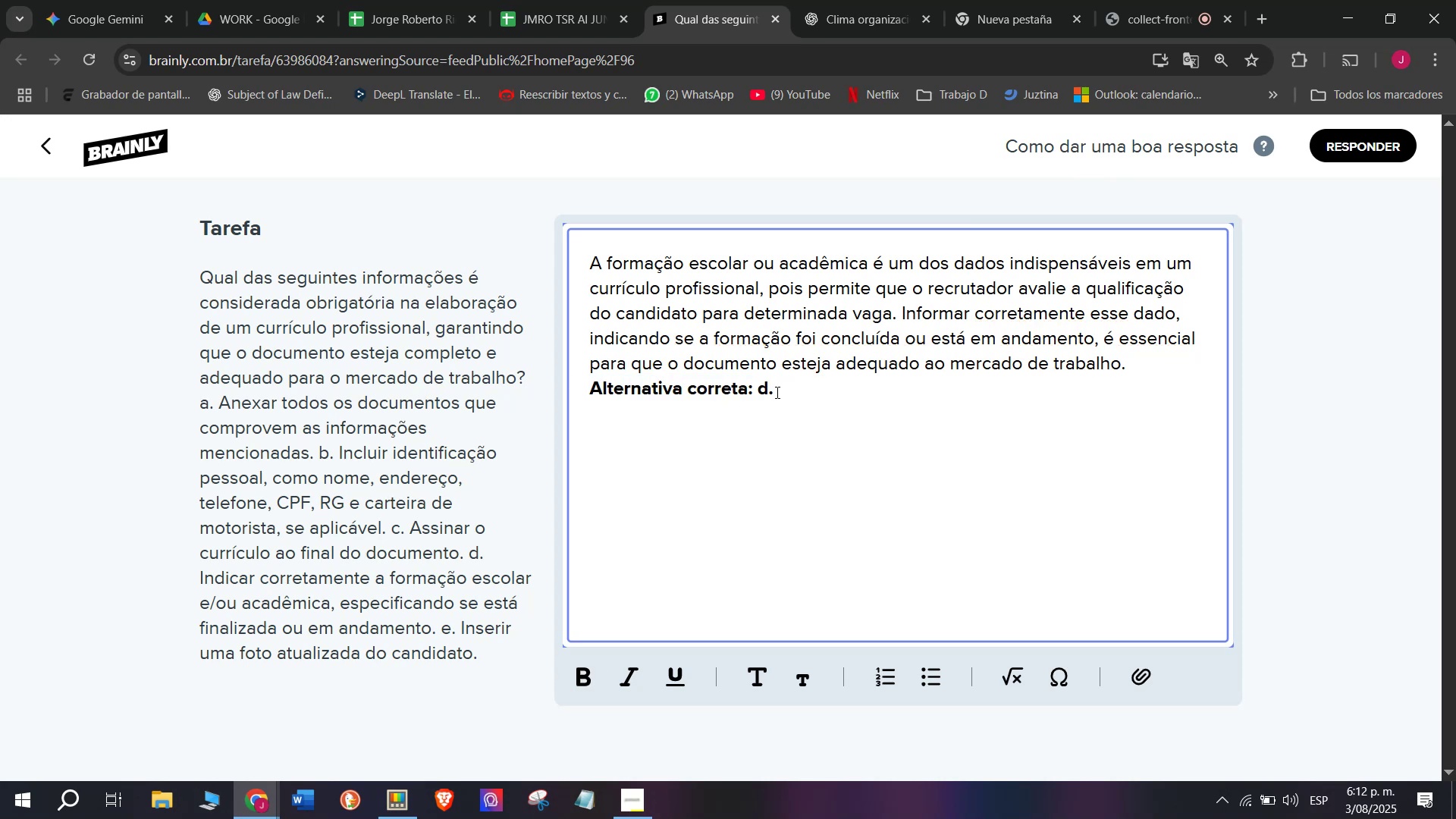 
left_click_drag(start_coordinate=[767, 386], to_coordinate=[761, 385])
 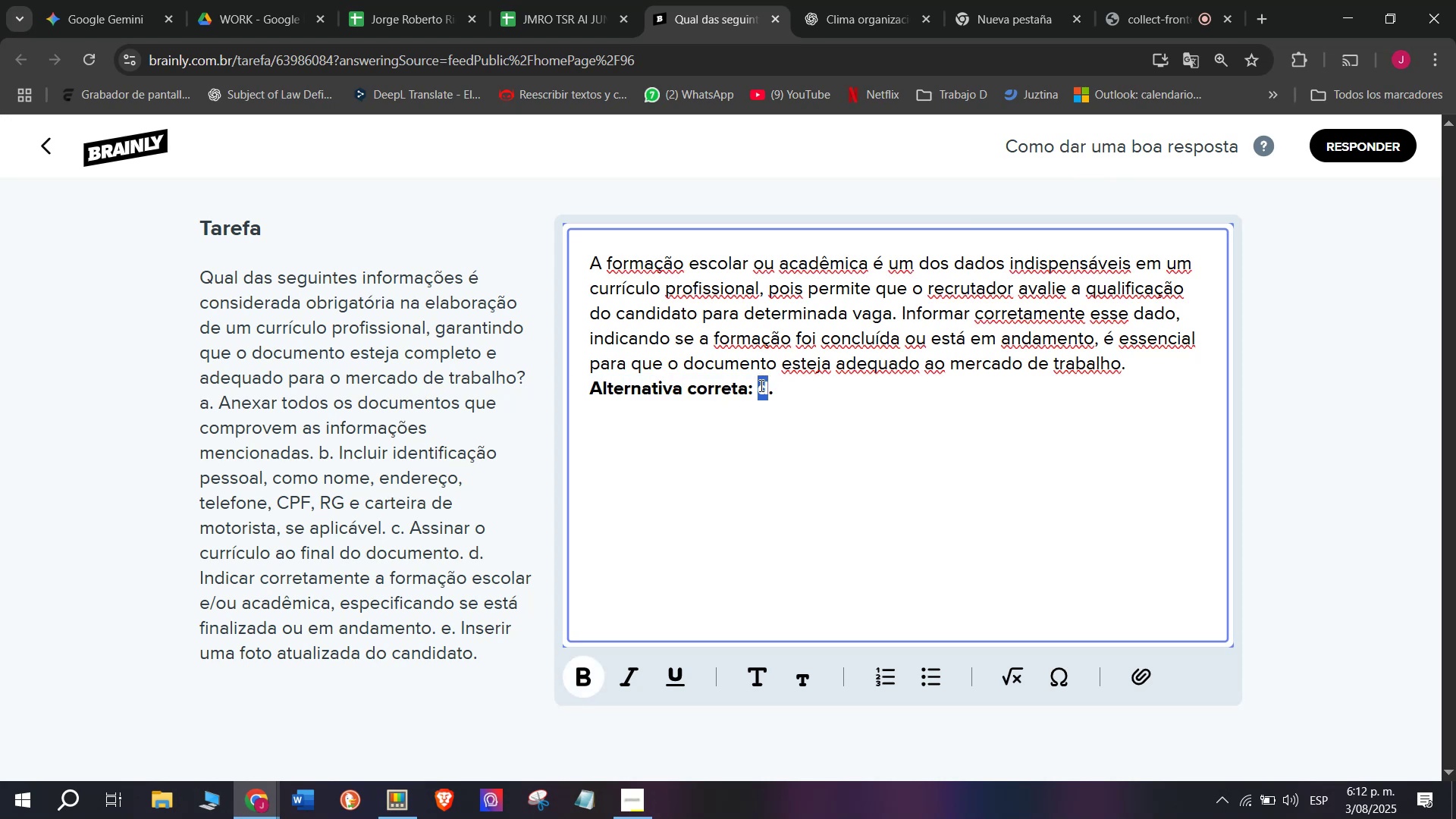 
key(Shift+D)
 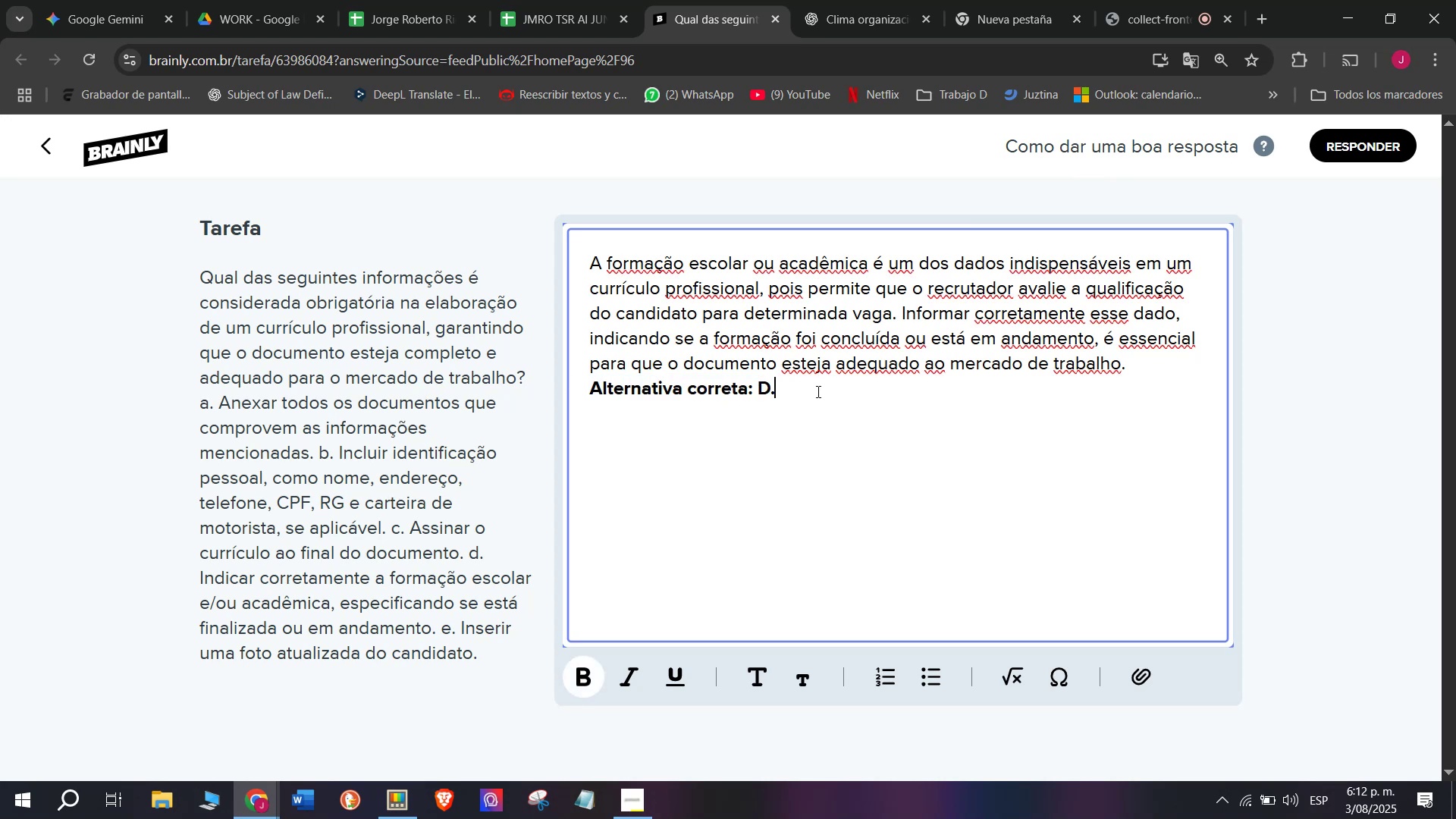 
key(Enter)
 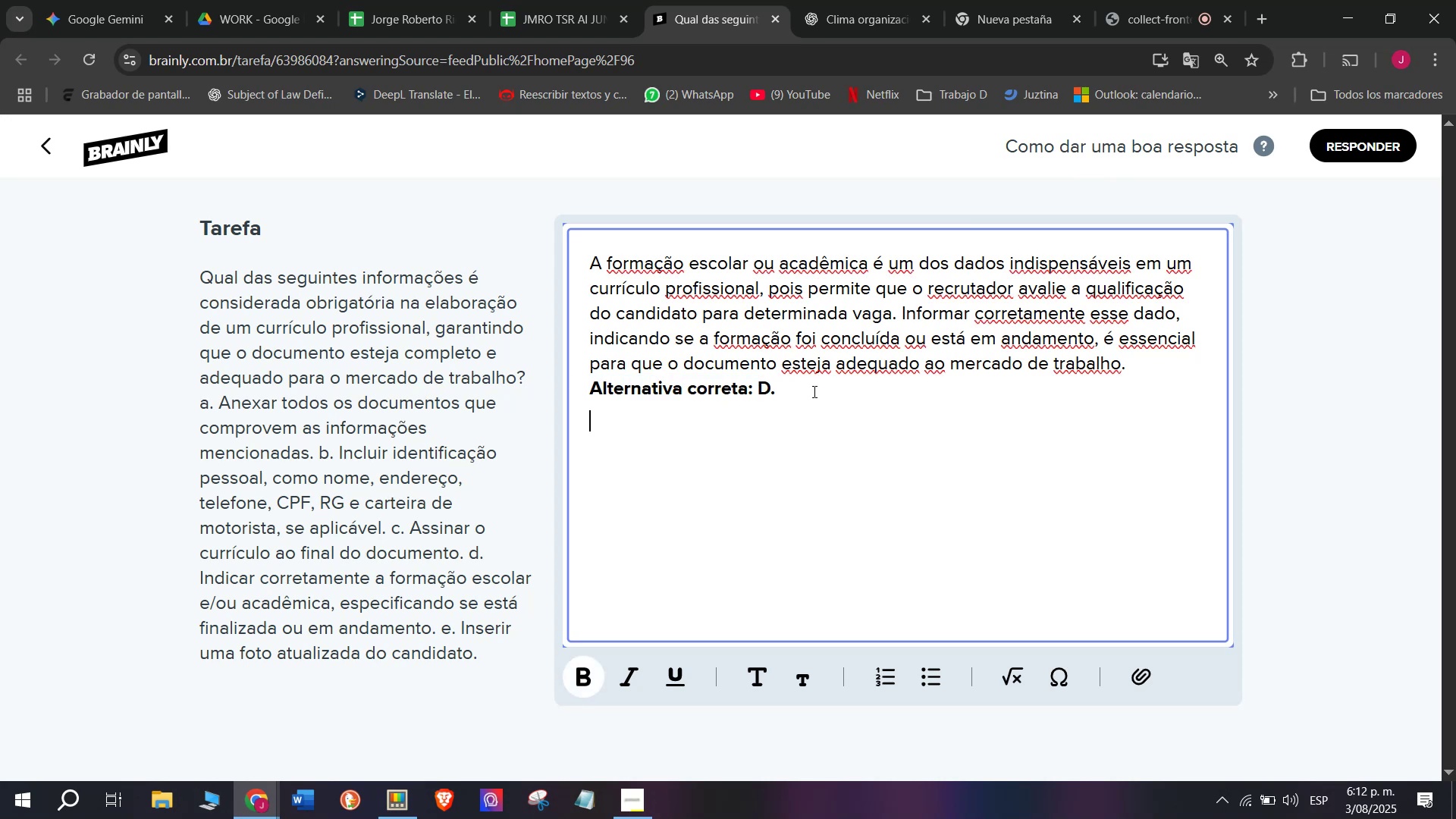 
key(Enter)
 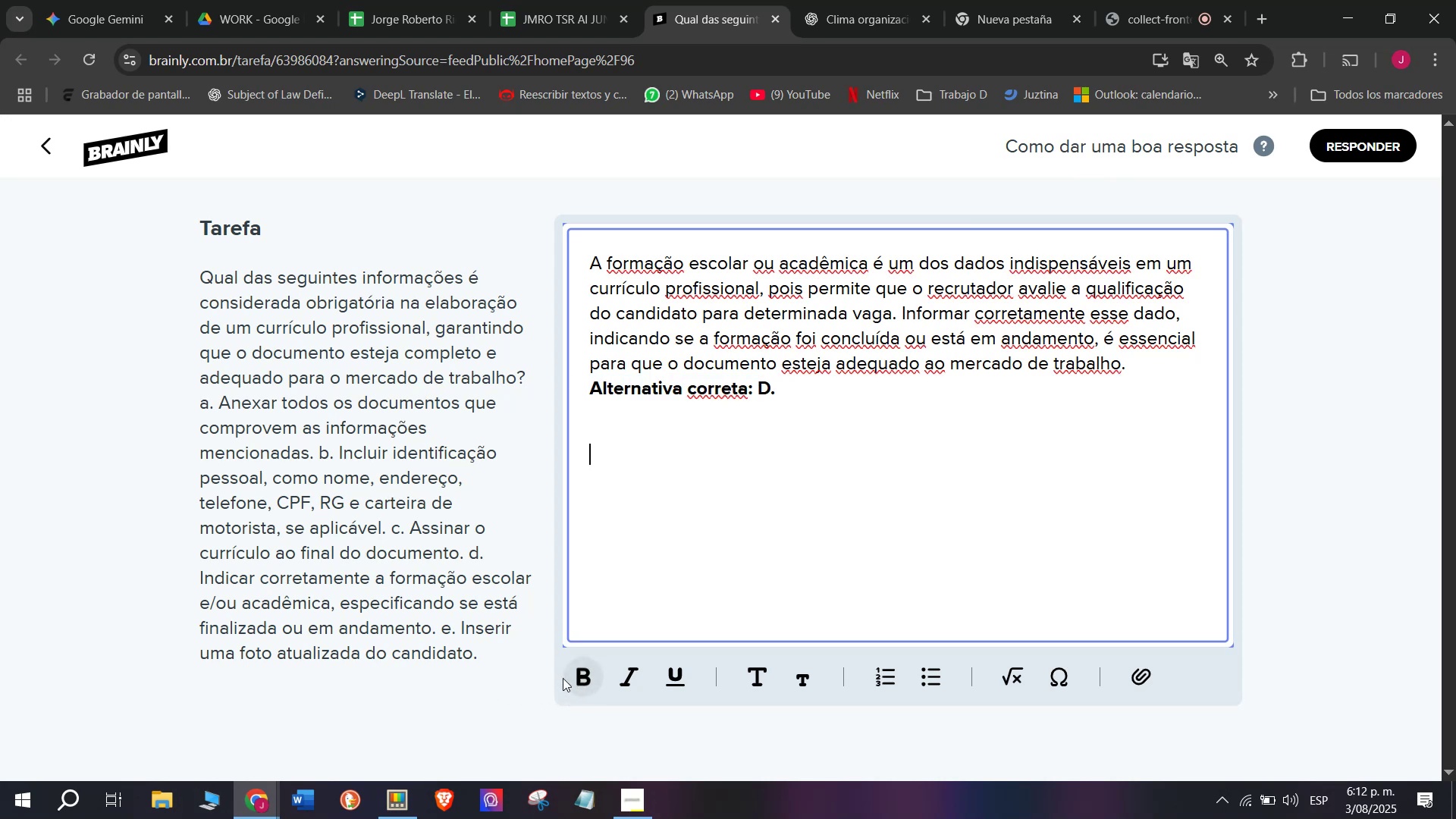 
key(Meta+MetaLeft)
 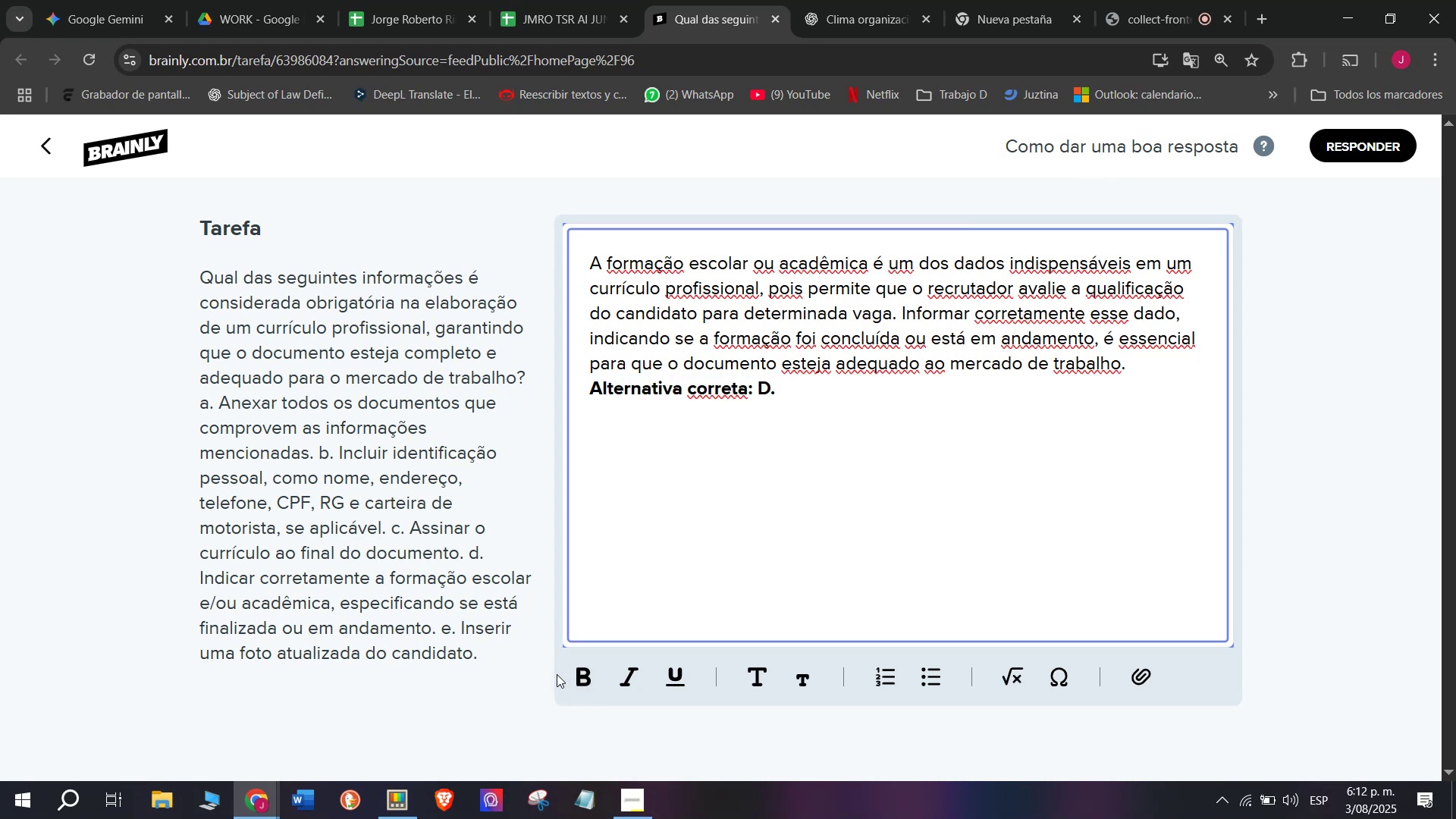 
key(Meta+V)
 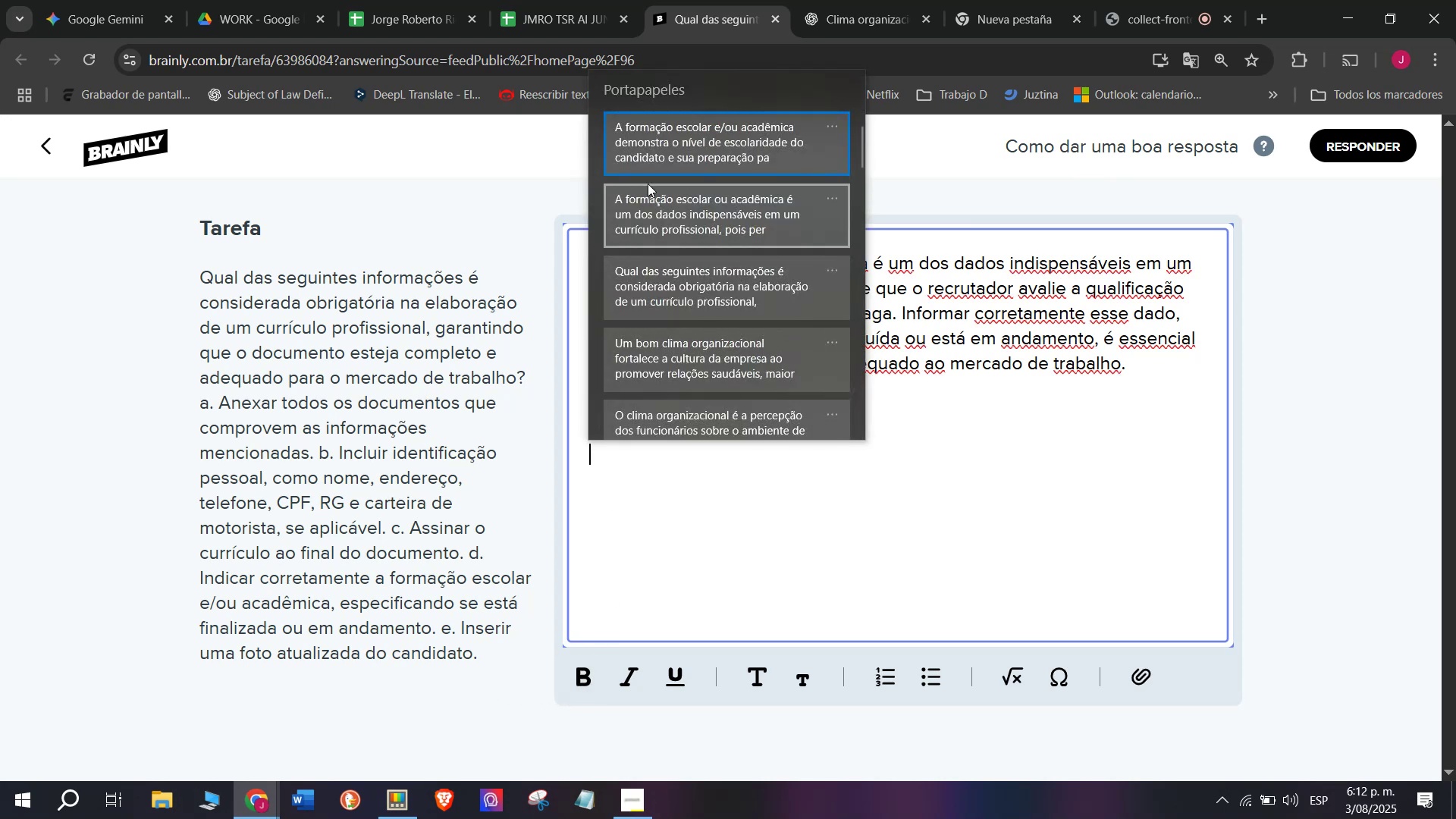 
left_click([682, 137])
 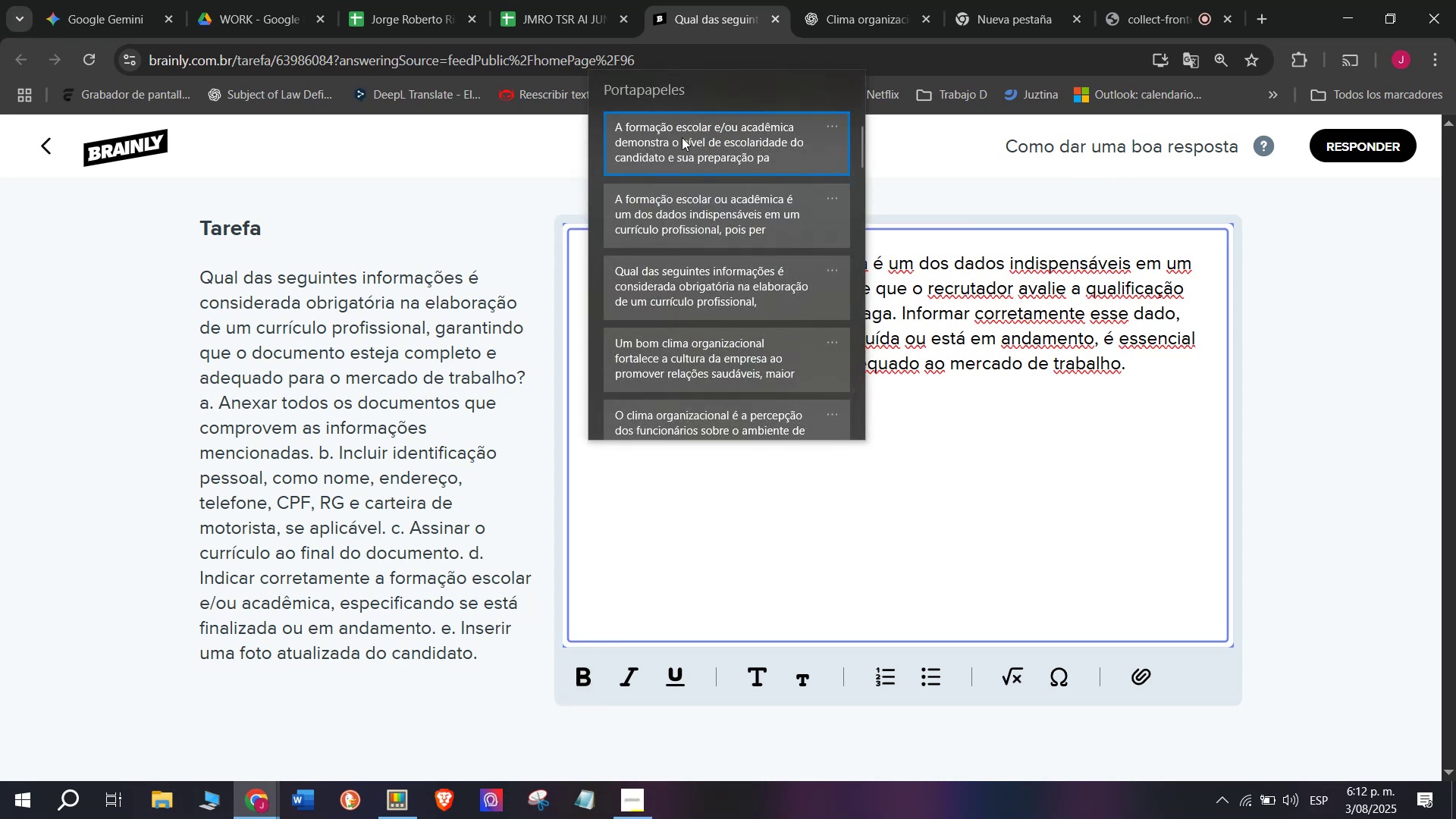 
key(Control+ControlLeft)
 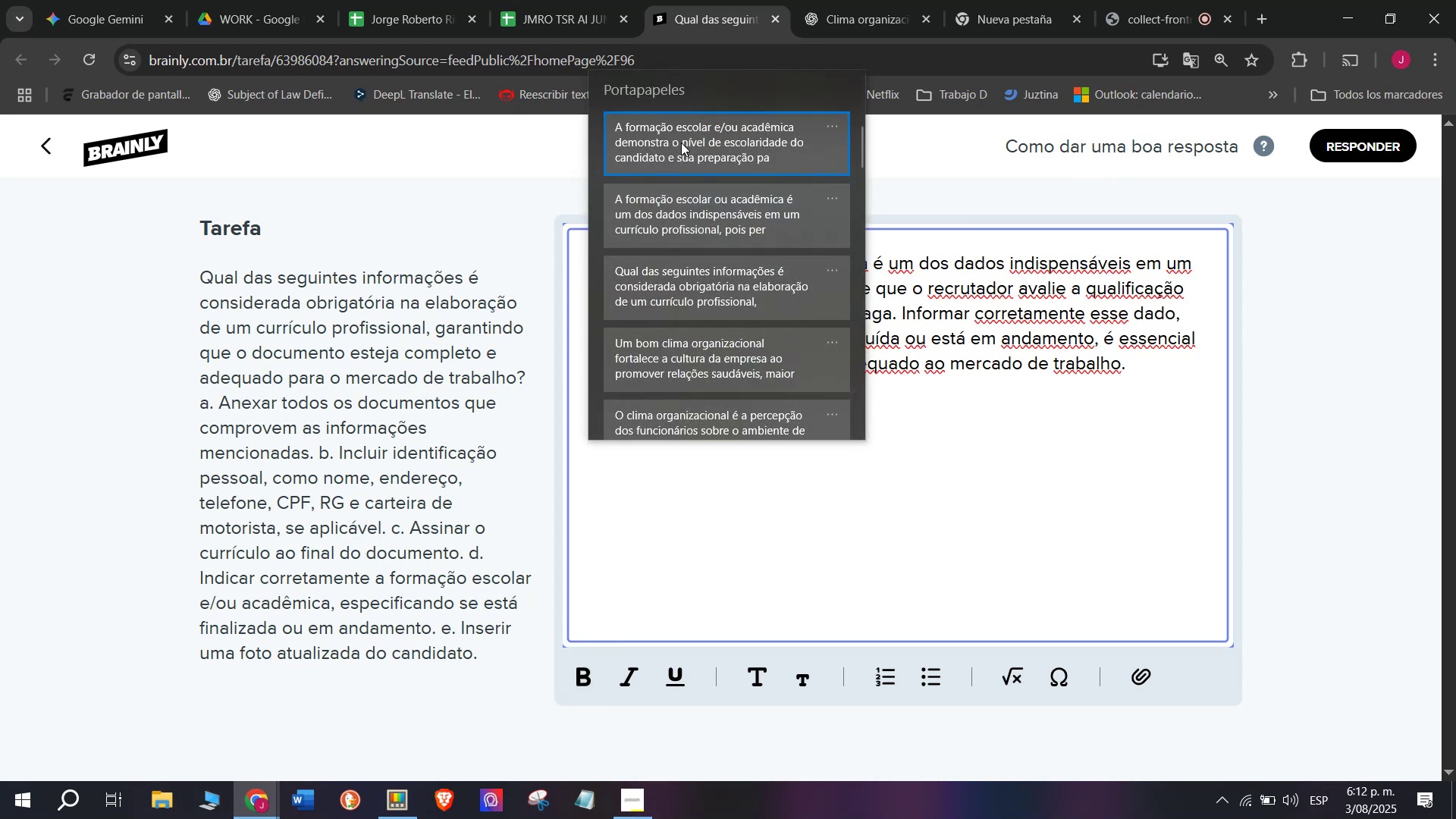 
key(Control+V)
 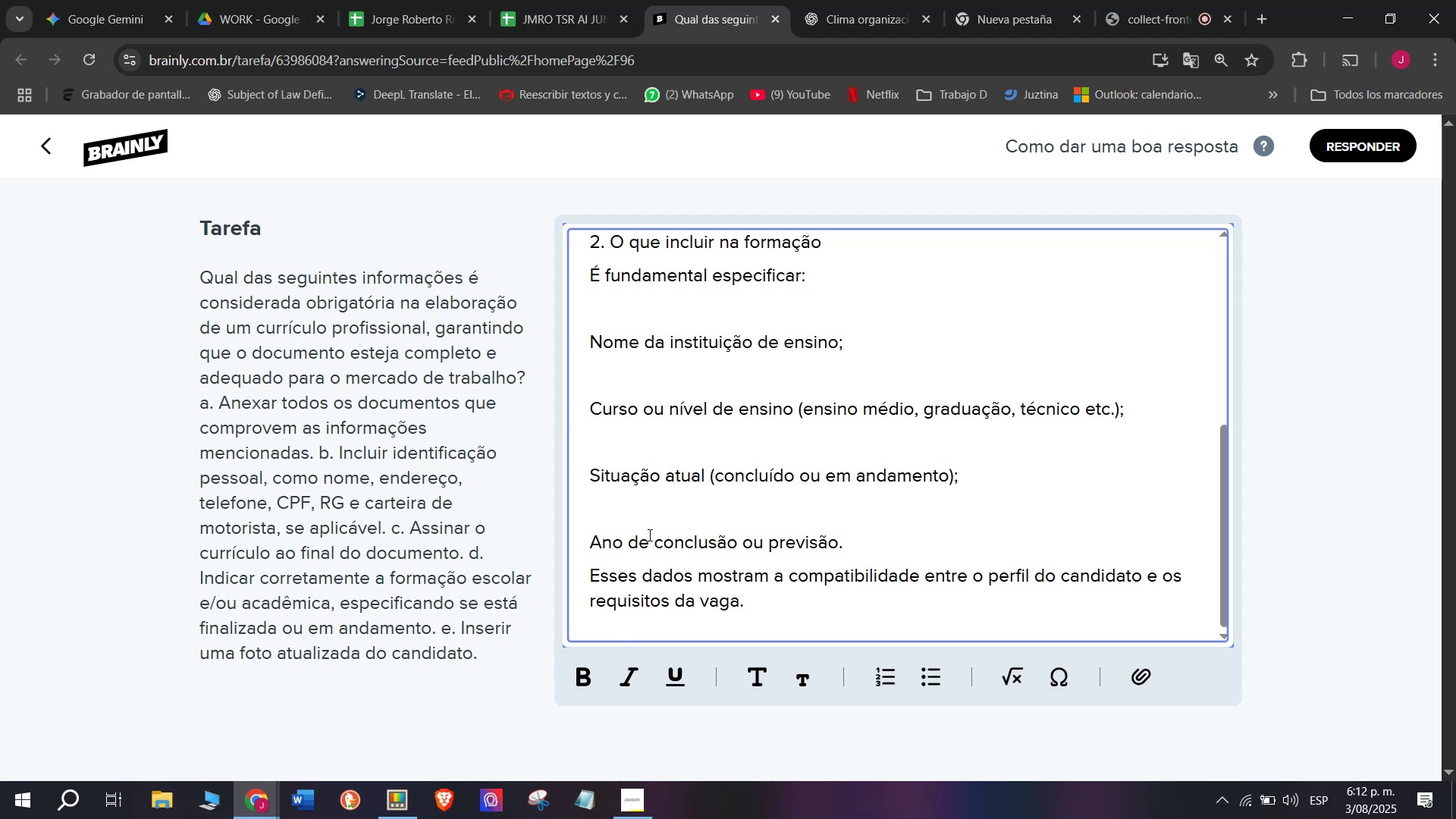 
left_click([645, 512])
 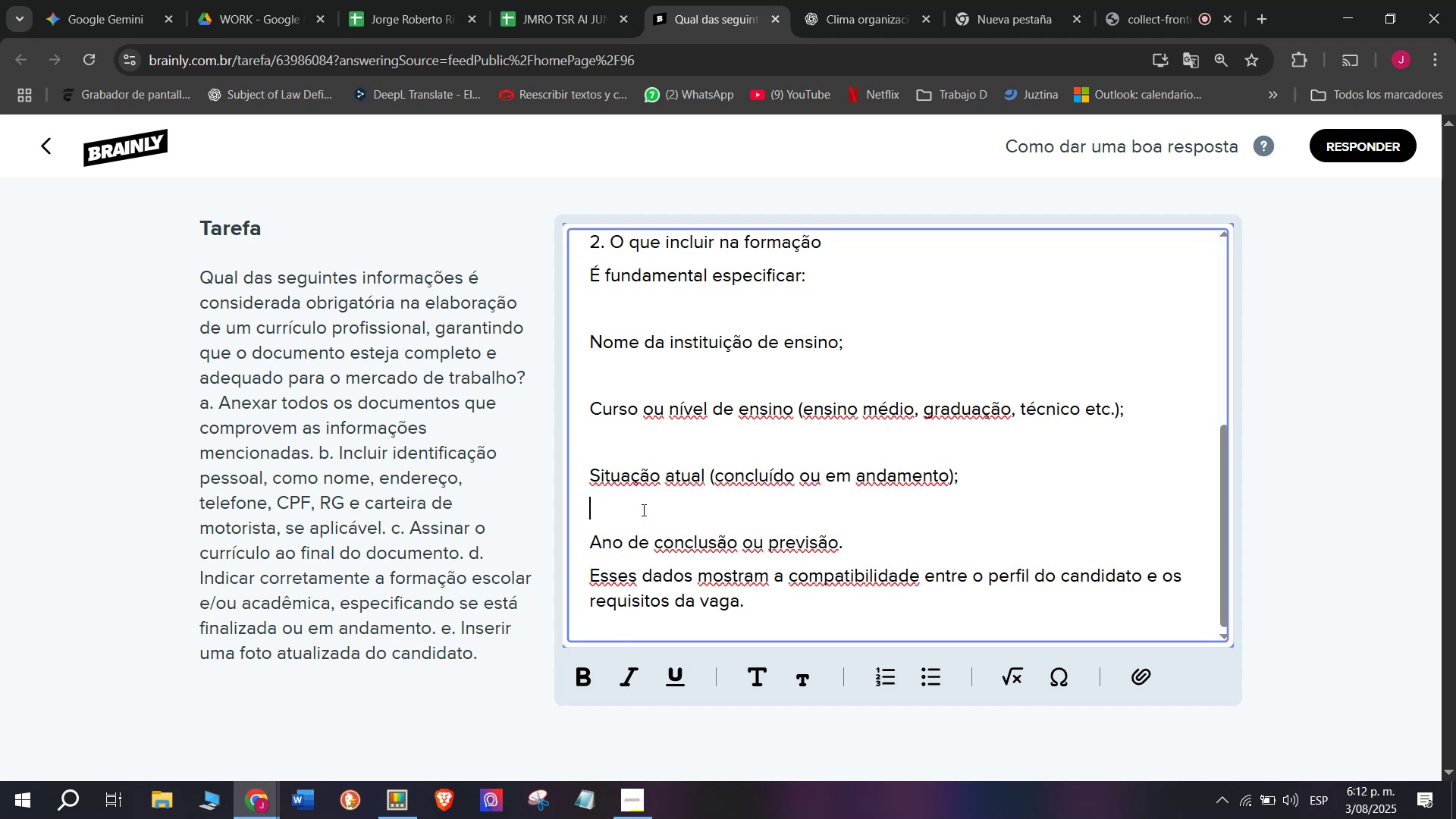 
key(Backspace)
 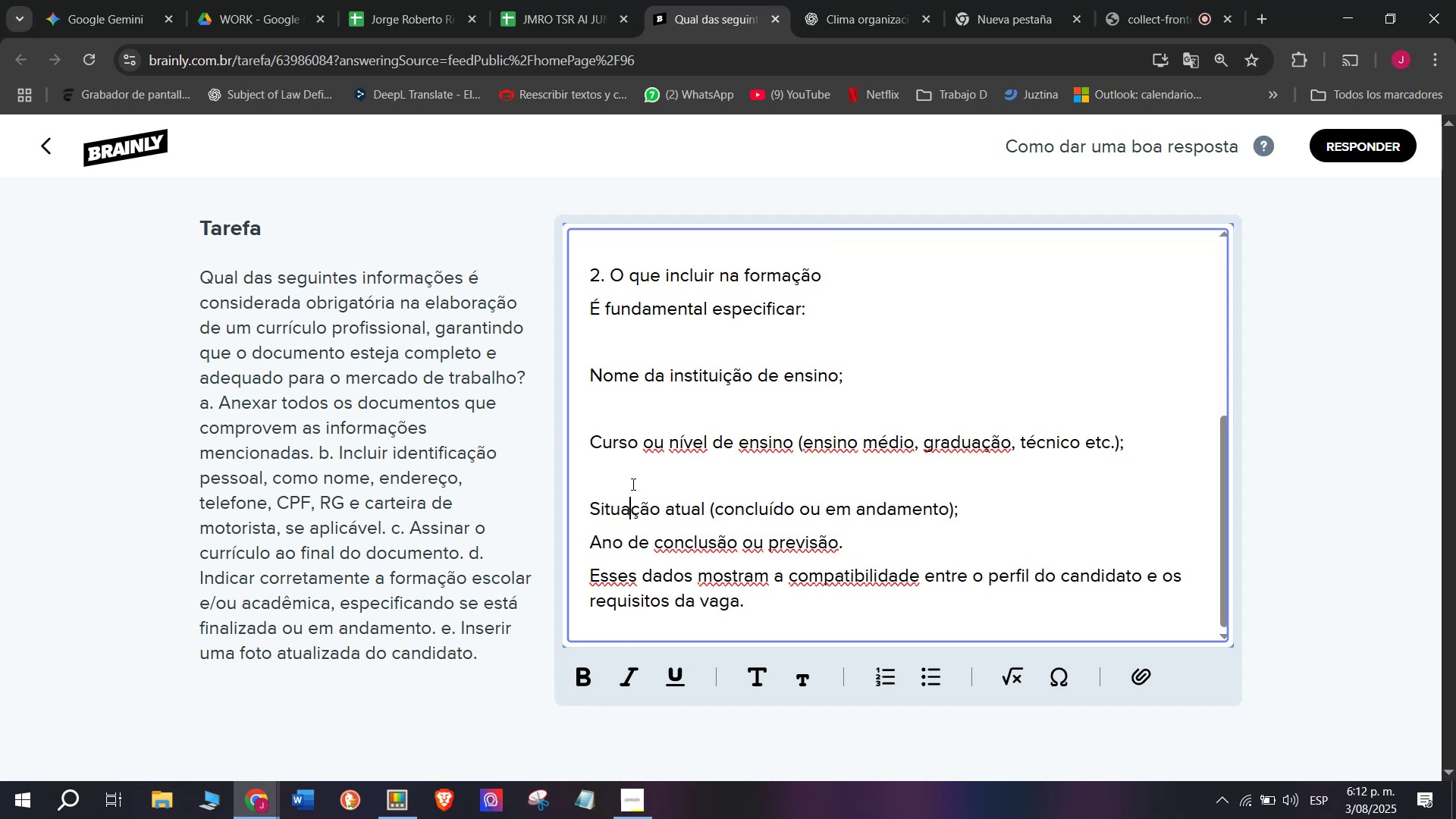 
double_click([626, 470])
 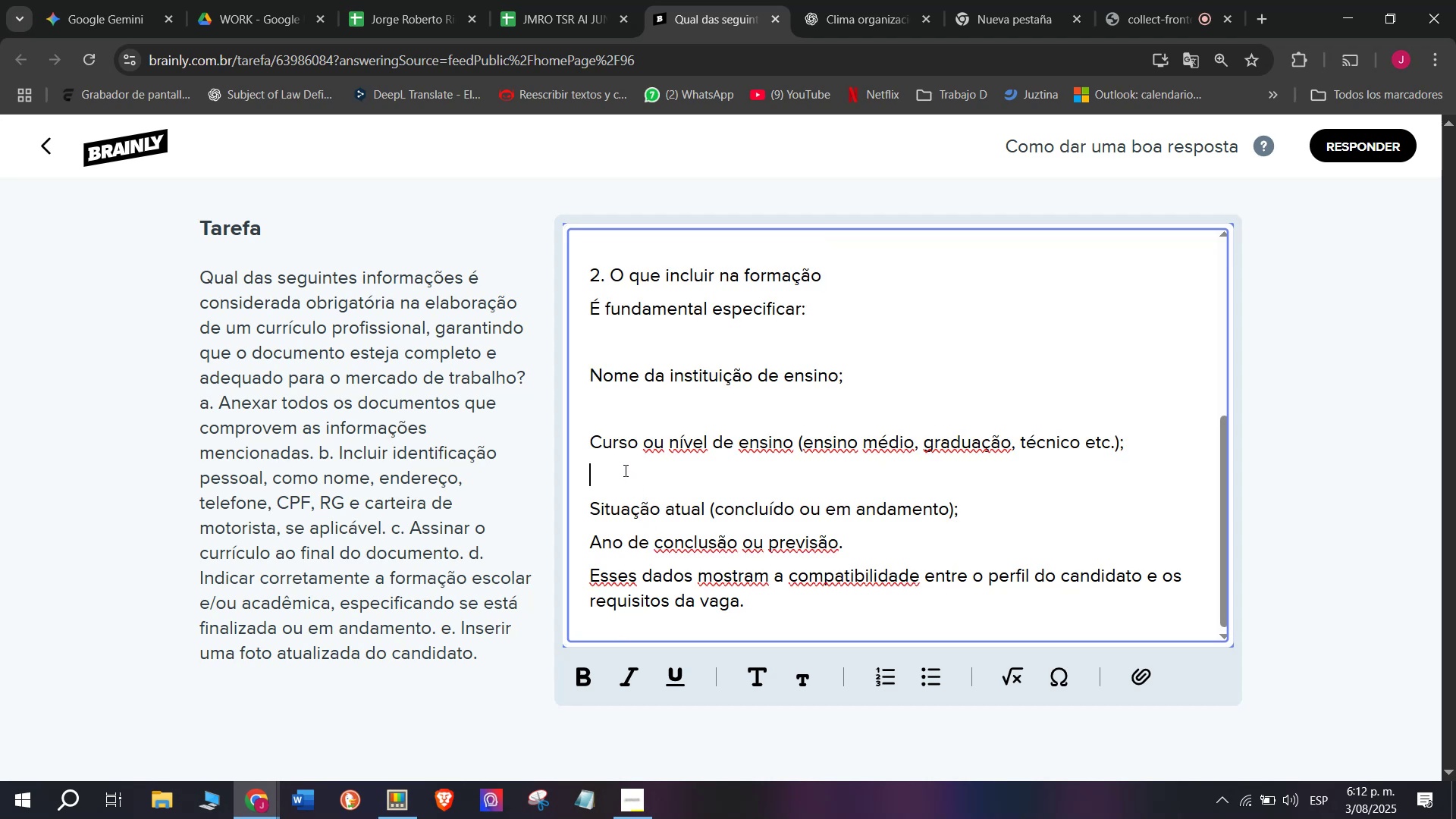 
key(Backspace)
 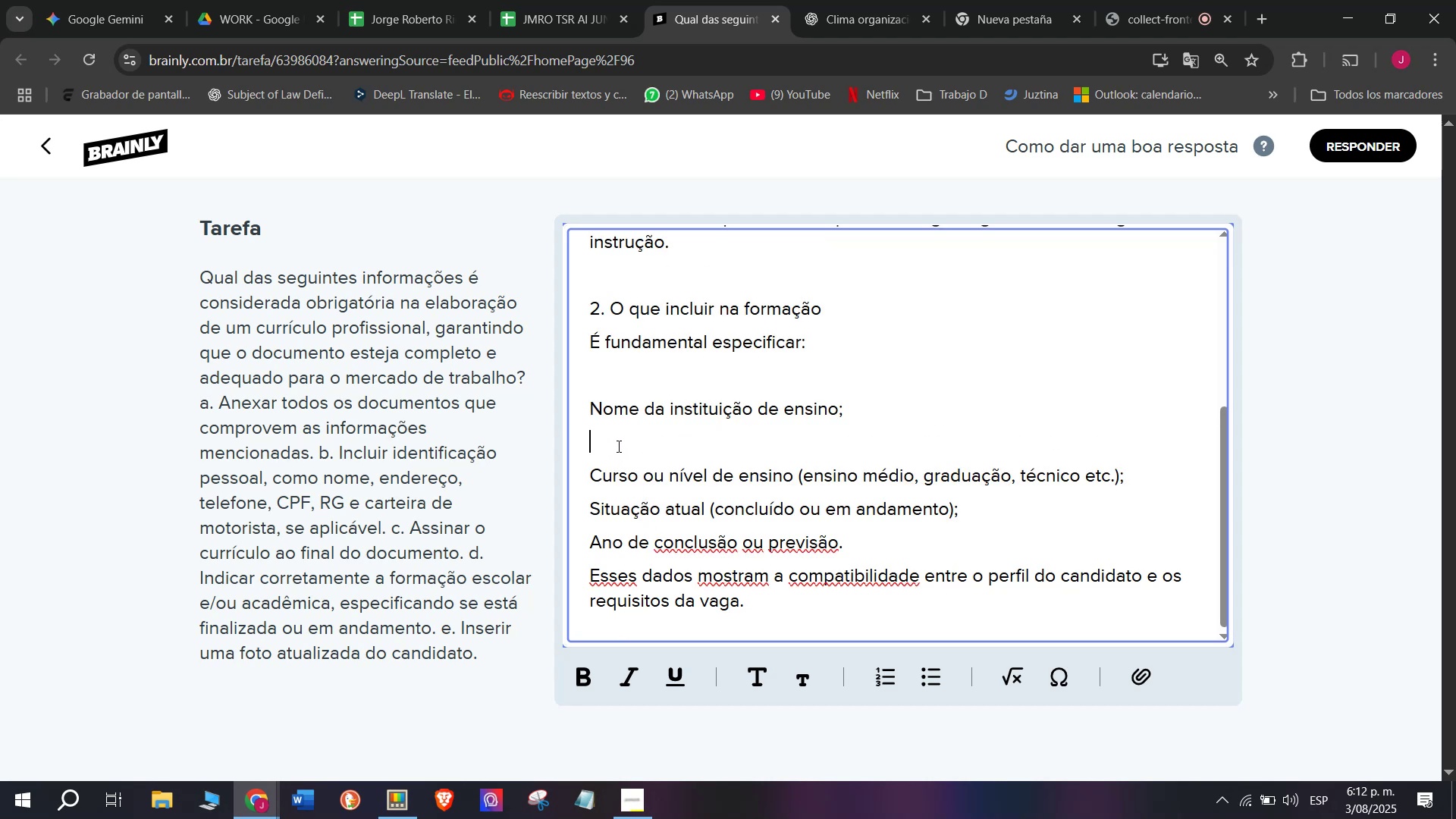 
key(Backspace)
 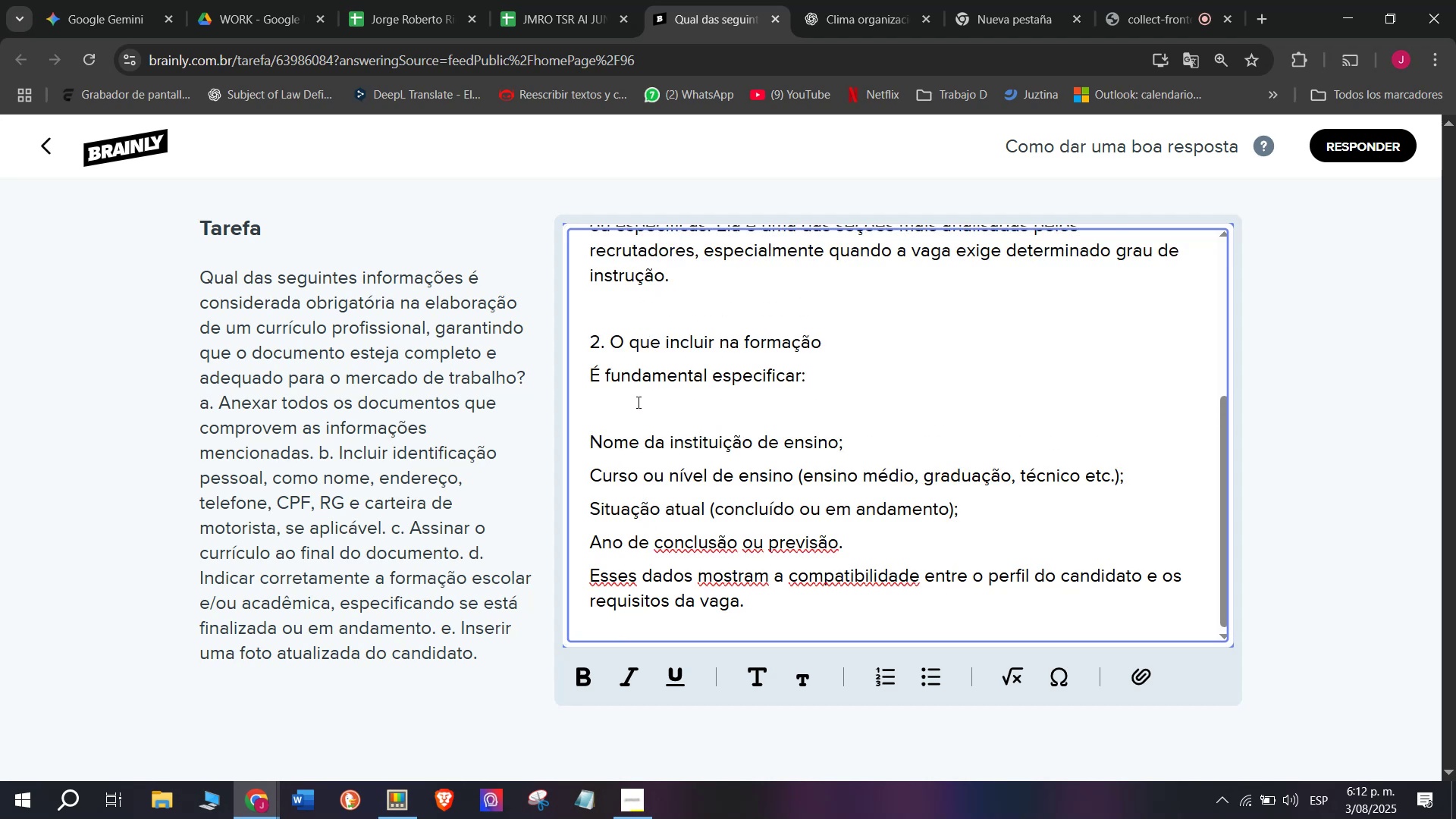 
key(Backspace)
 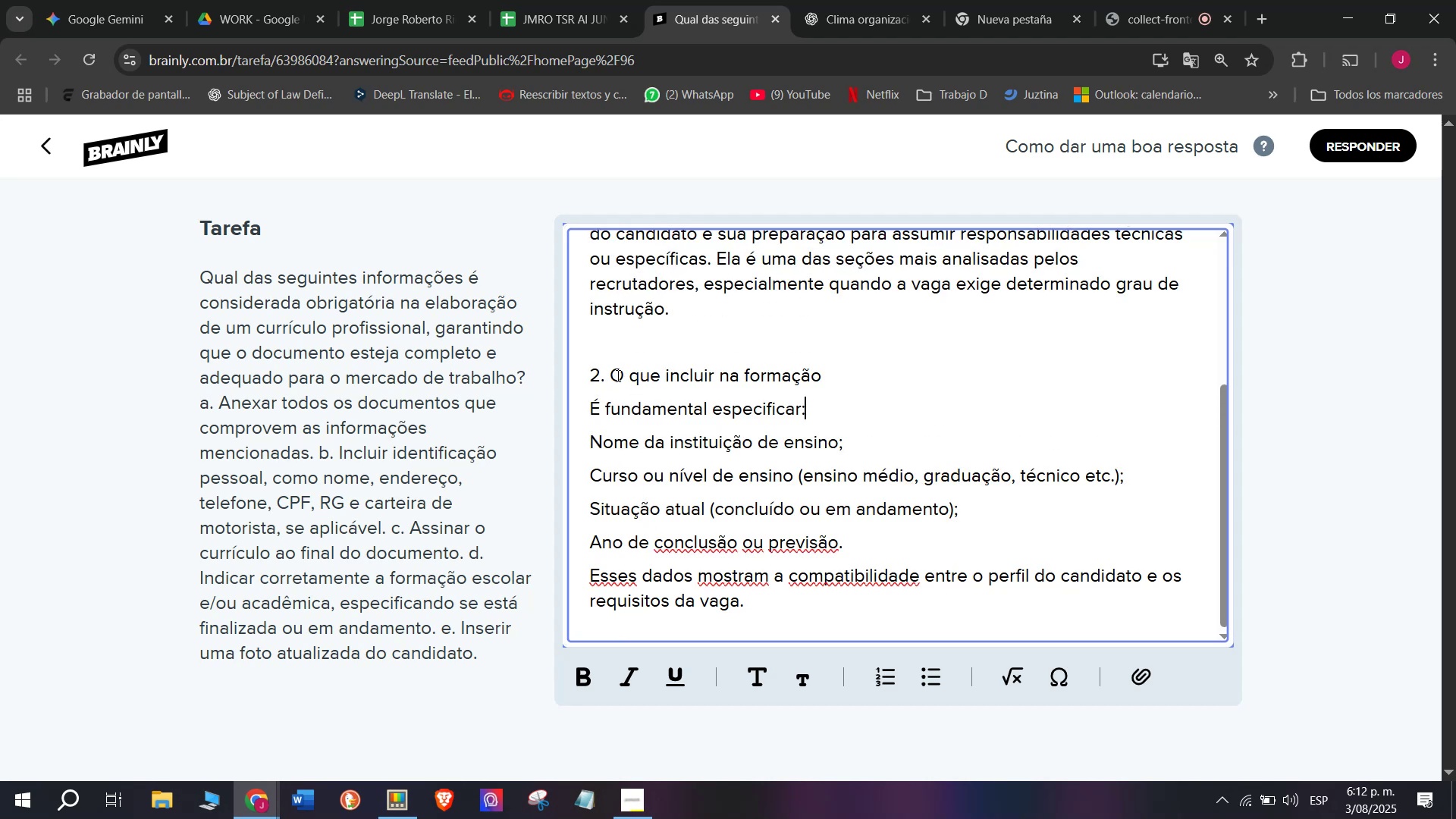 
left_click_drag(start_coordinate=[617, 373], to_coordinate=[558, 370])
 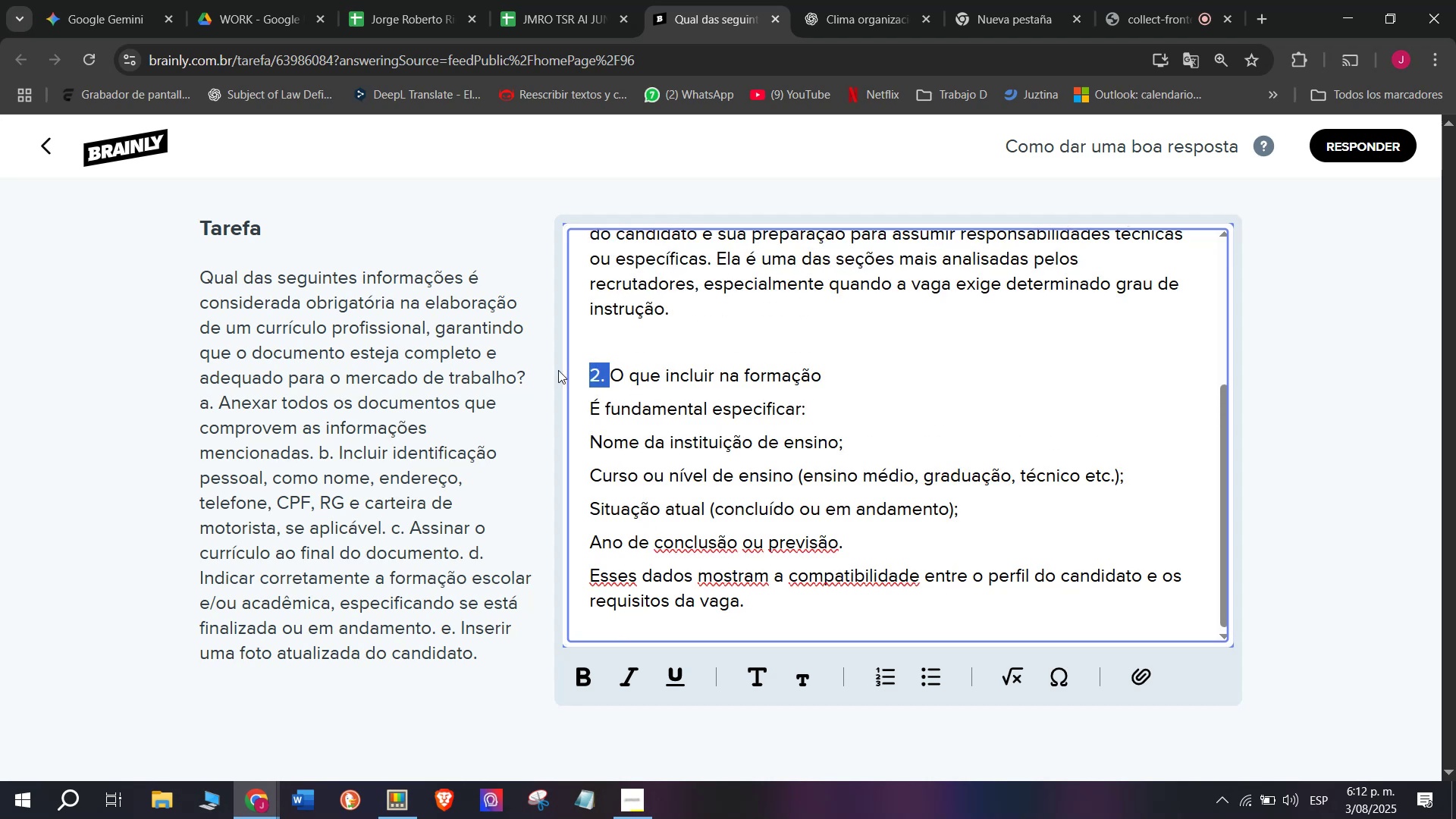 
key(Backspace)
 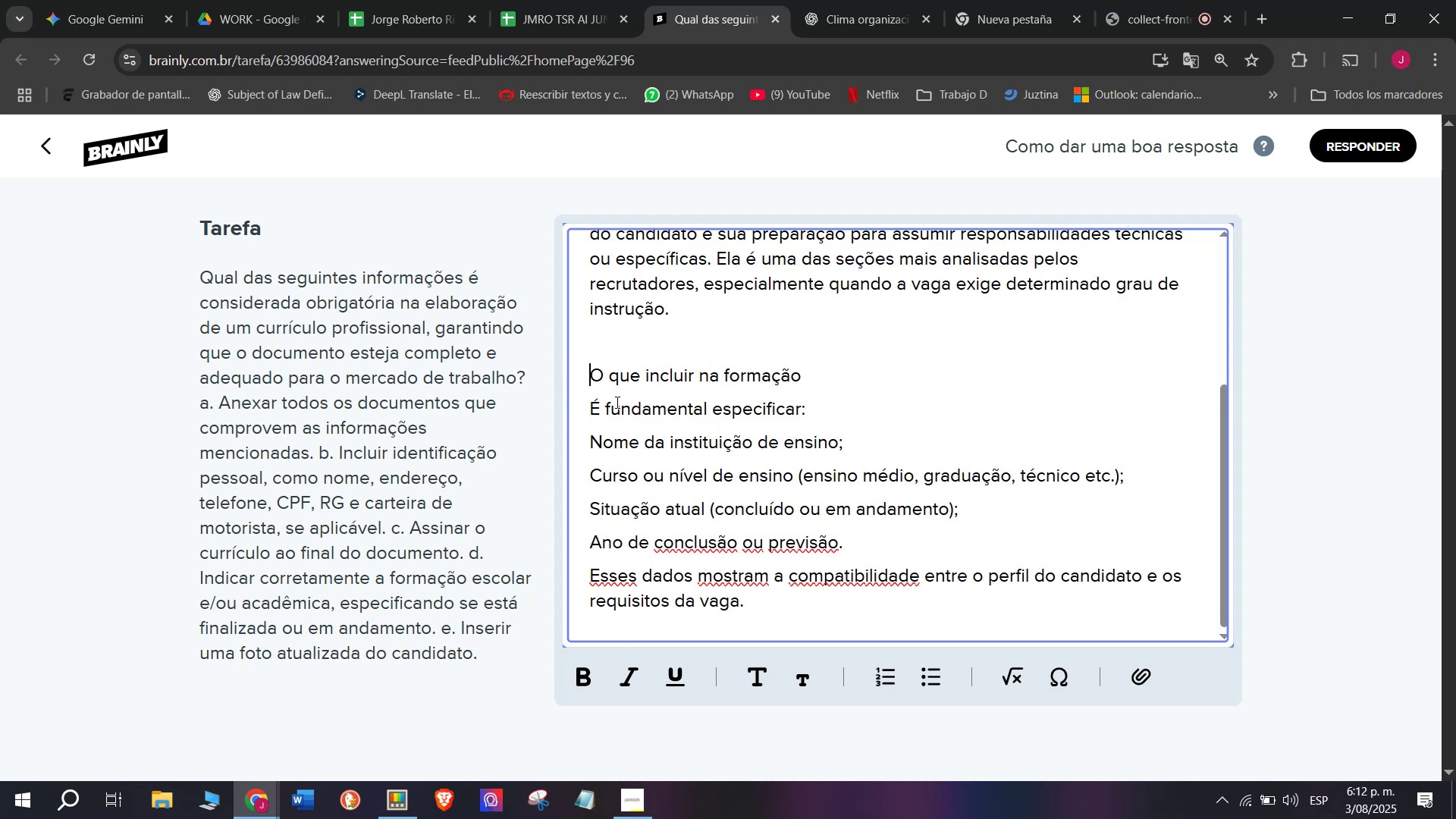 
left_click_drag(start_coordinate=[617, 400], to_coordinate=[632, 570])
 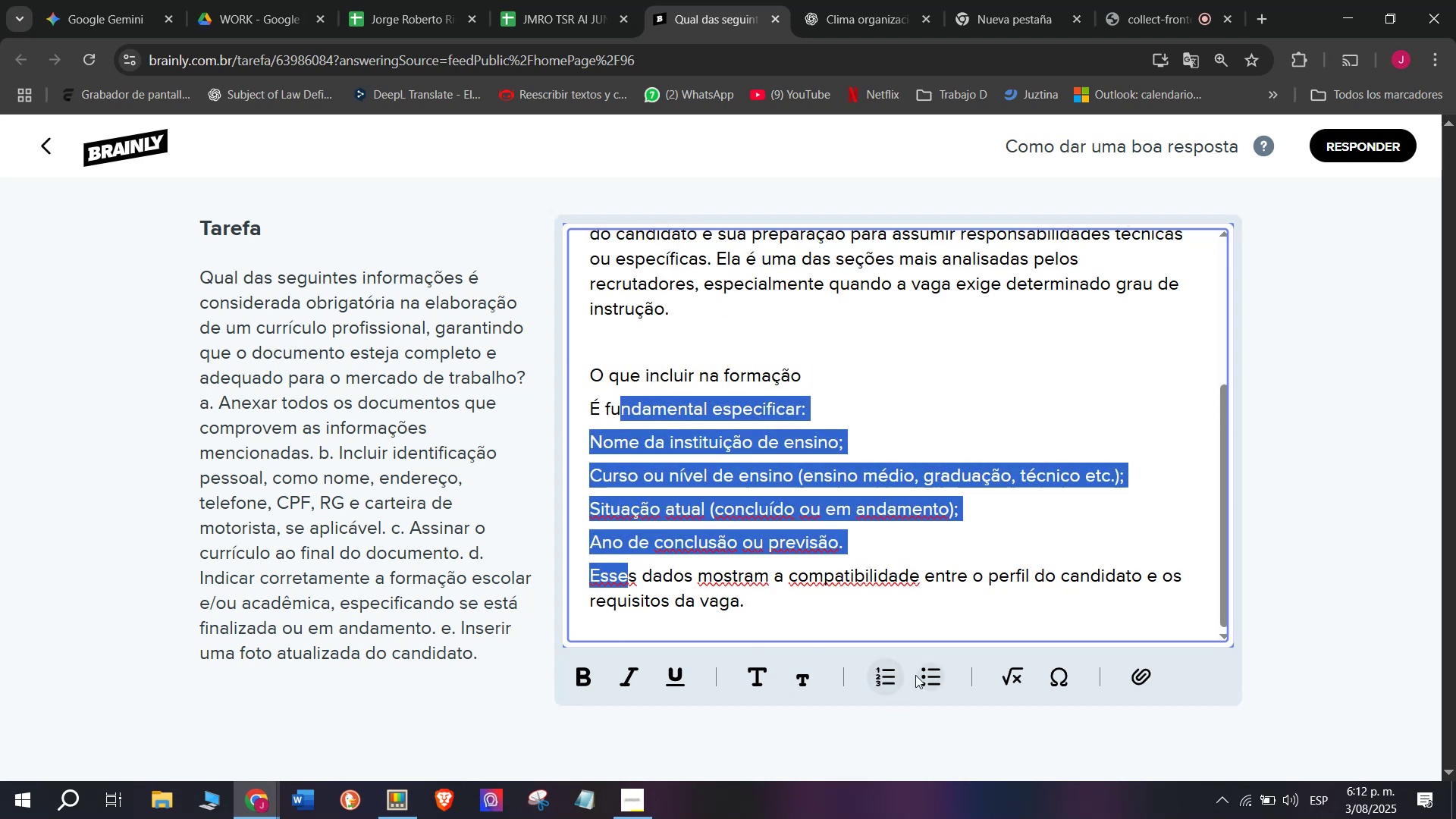 
scroll: coordinate [869, 498], scroll_direction: down, amount: 1.0
 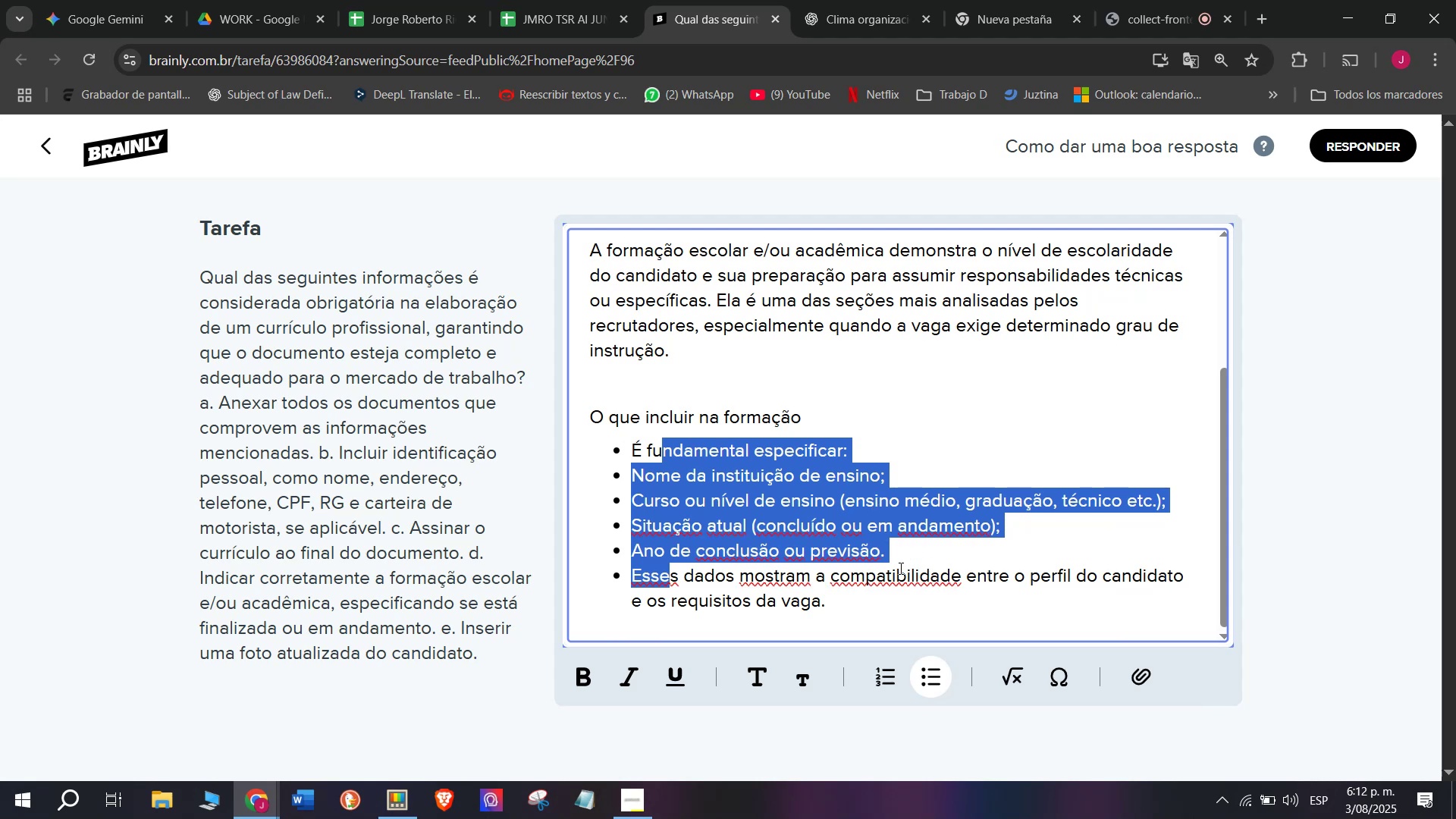 
left_click_drag(start_coordinate=[844, 607], to_coordinate=[392, 124])
 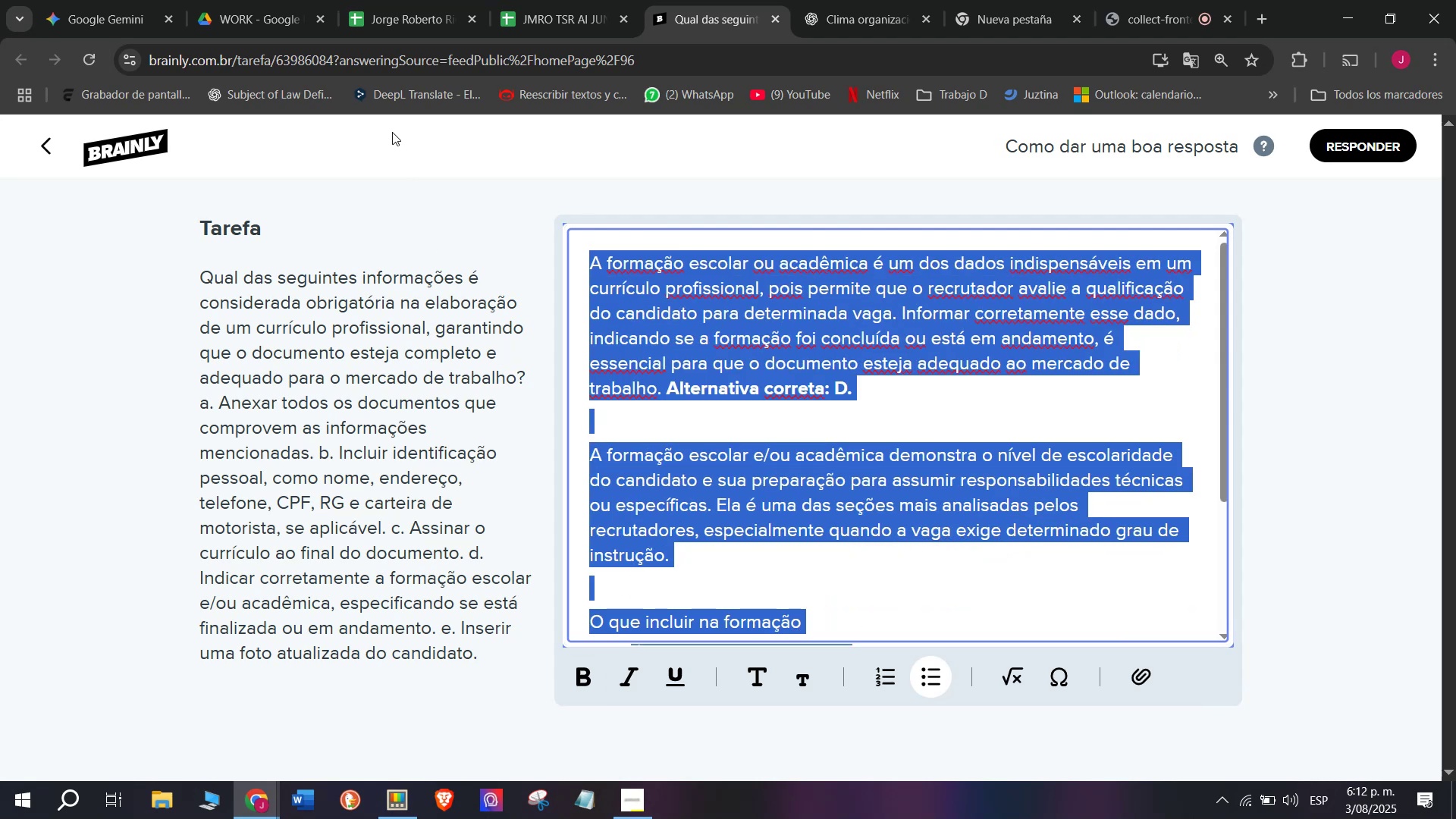 
key(Control+C)
 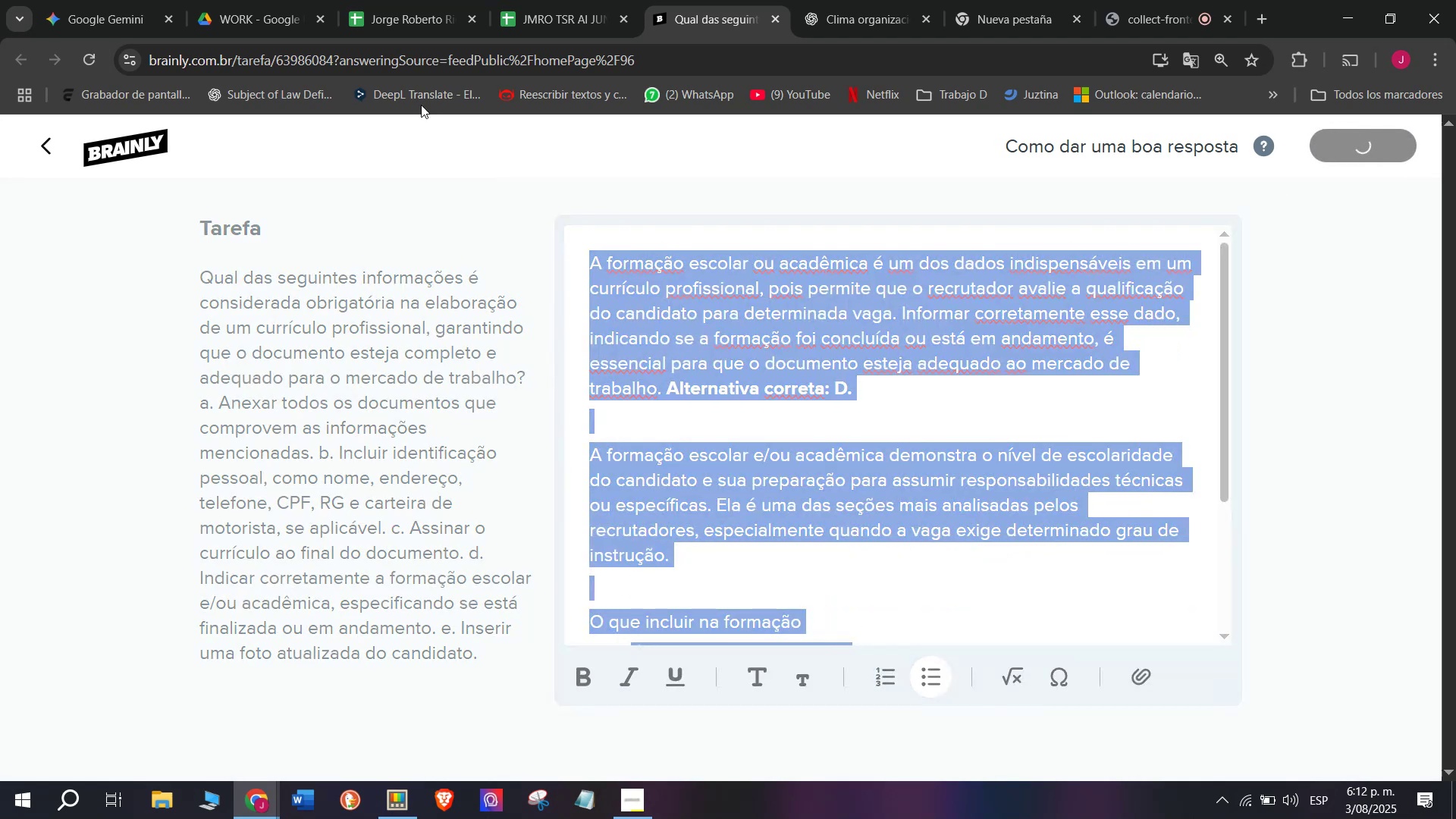 
left_click([528, 0])
 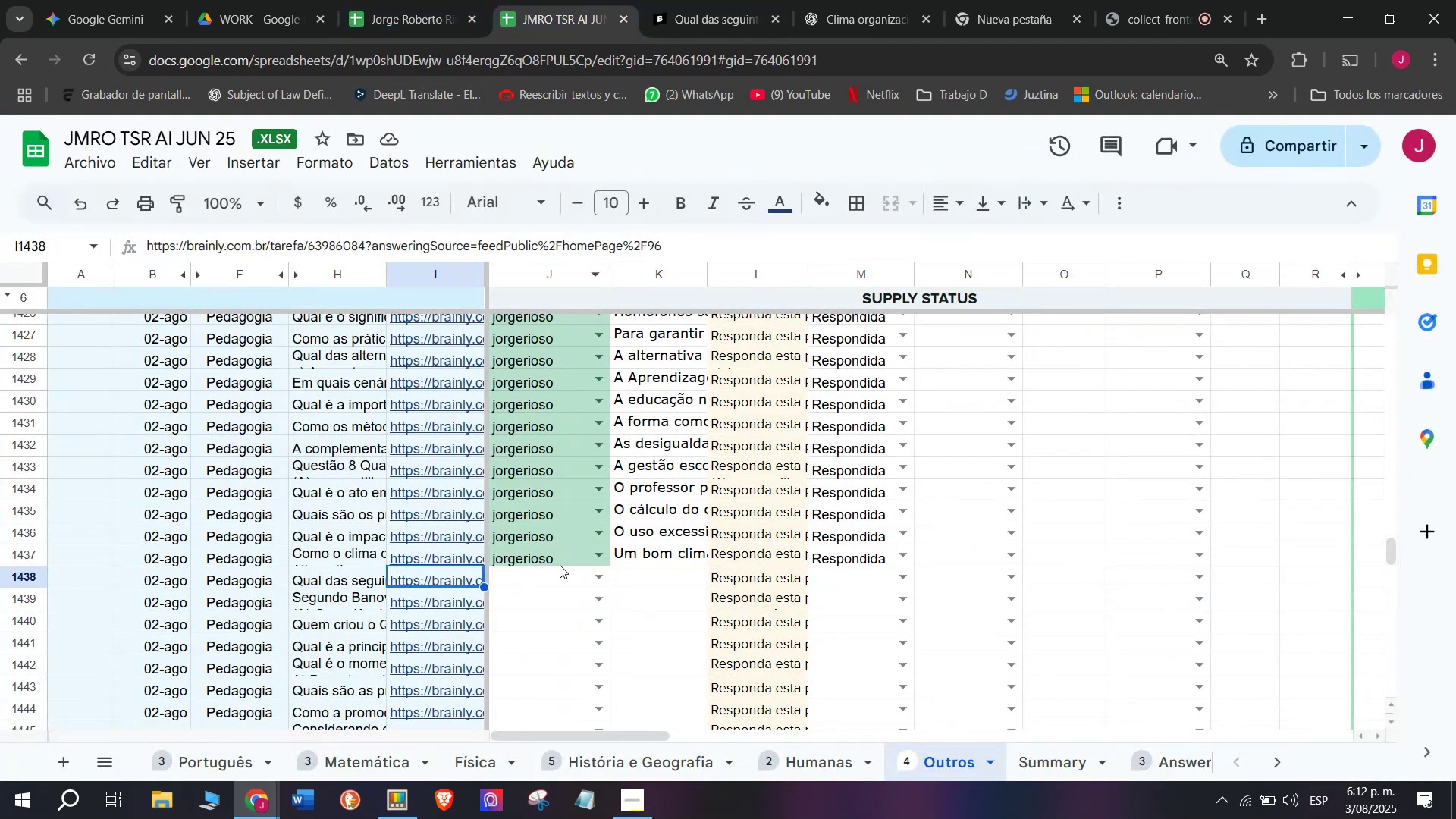 
left_click([546, 581])
 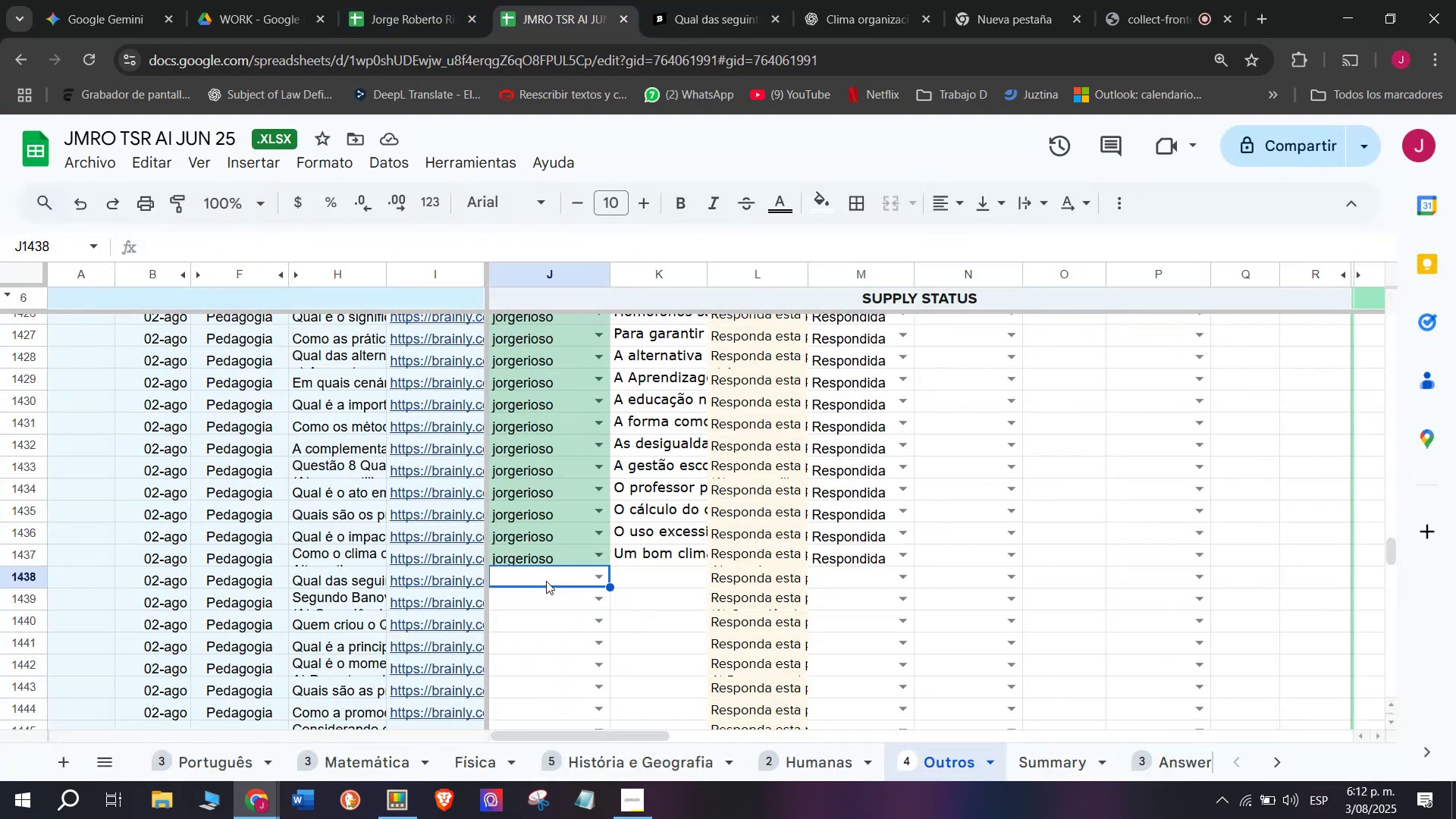 
key(J)
 